 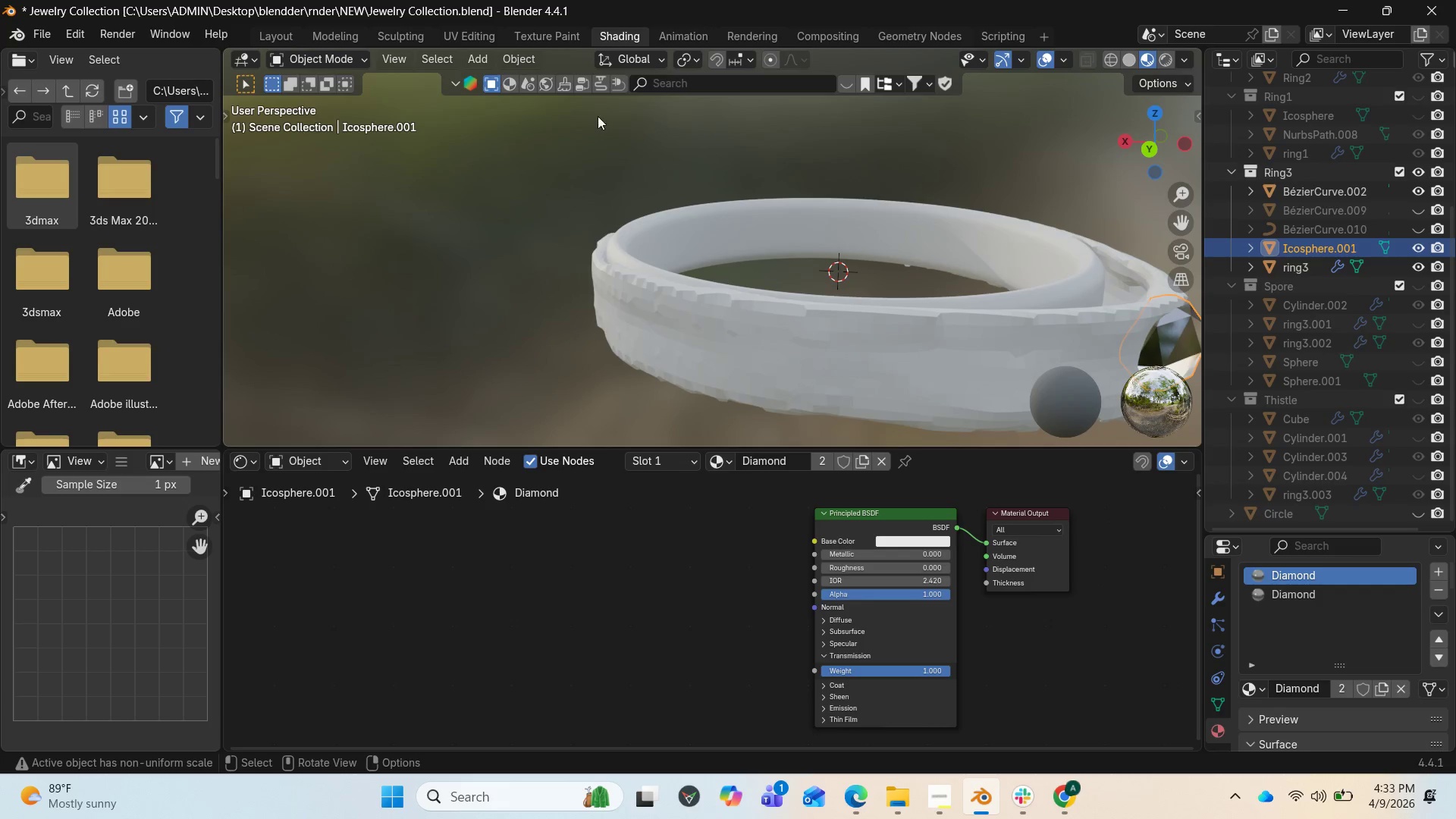 
left_click([286, 34])
 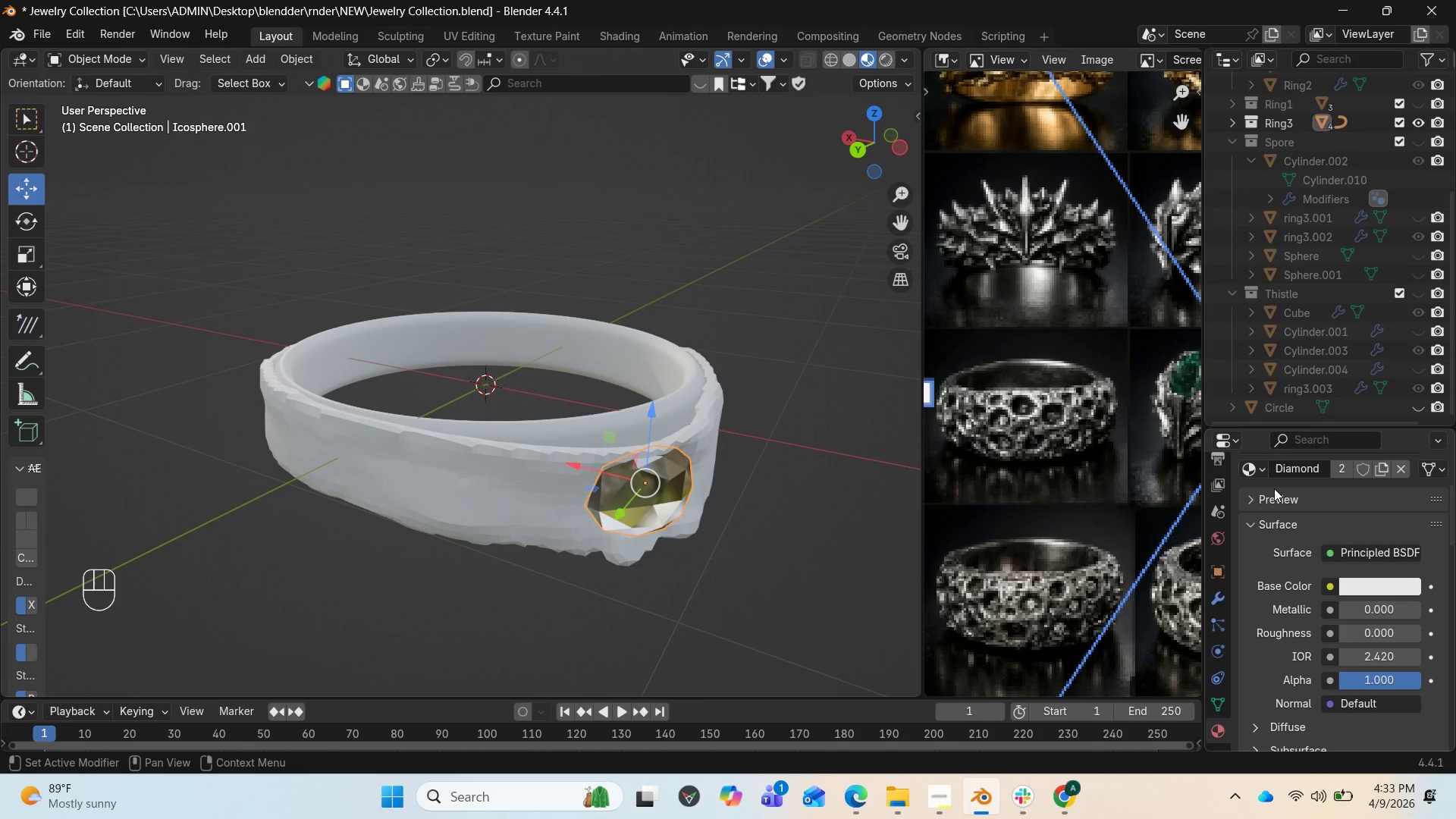 
scroll: coordinate [1306, 345], scroll_direction: down, amount: 4.0
 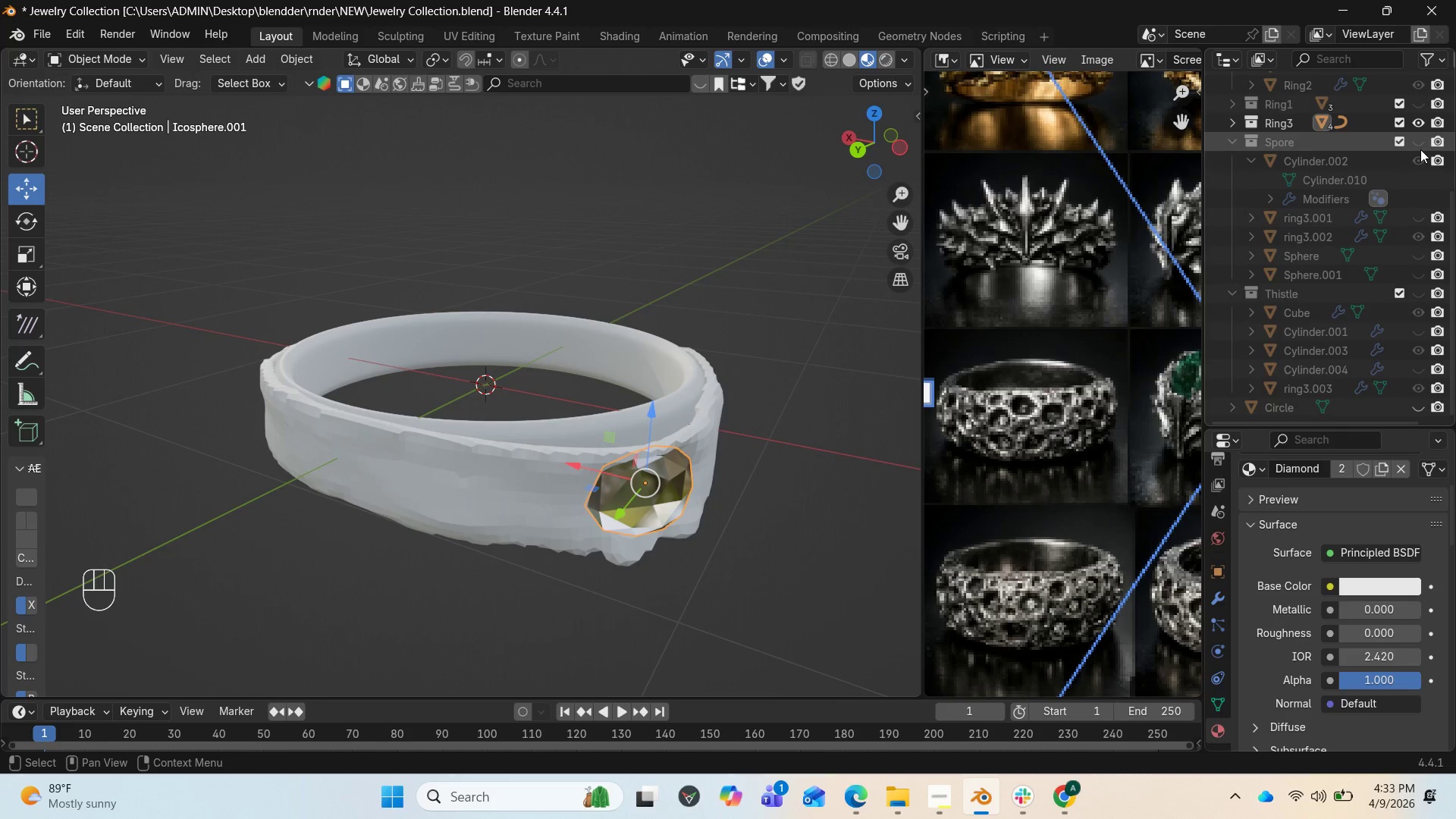 
left_click([1420, 145])
 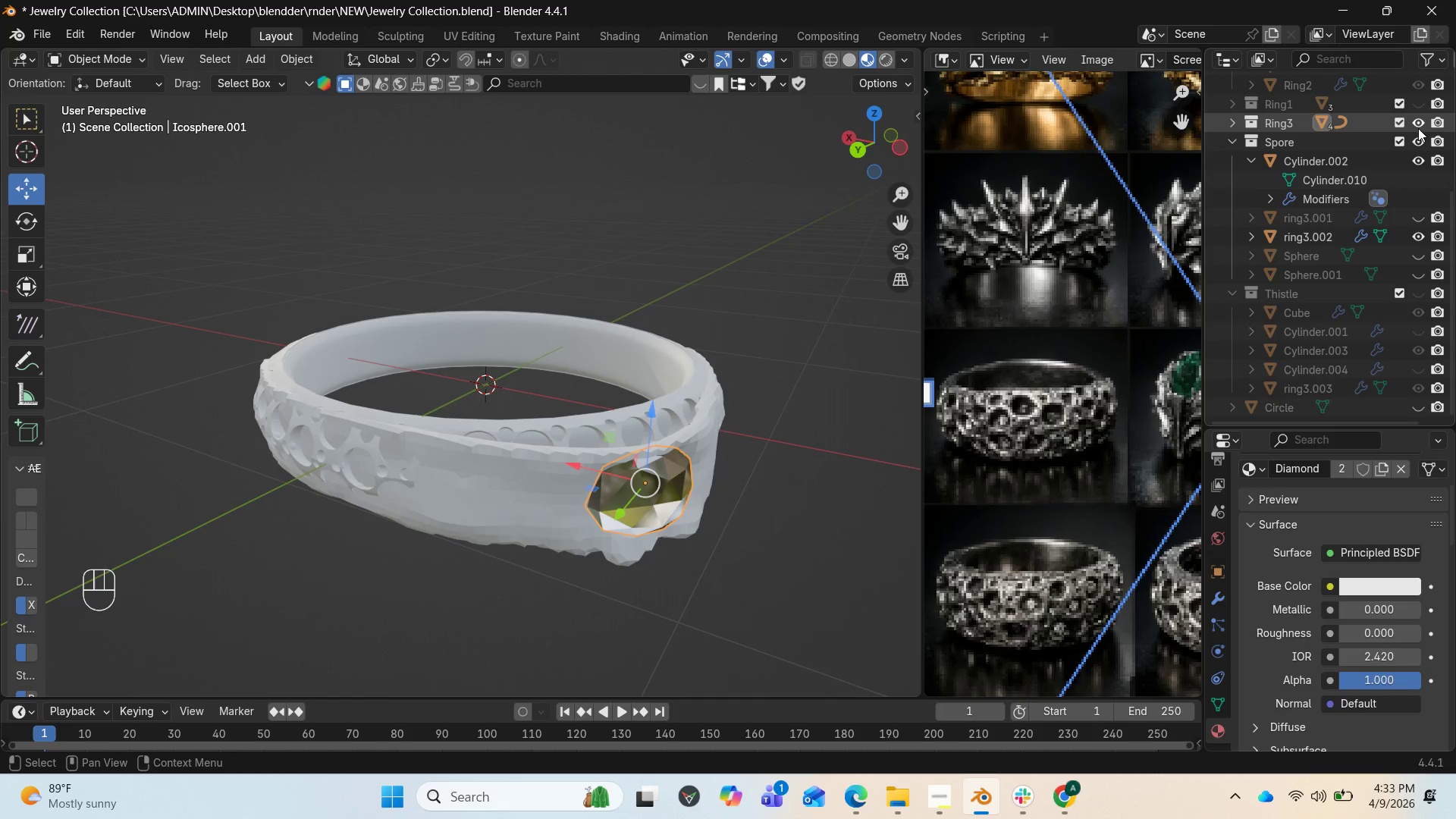 
left_click([1418, 128])
 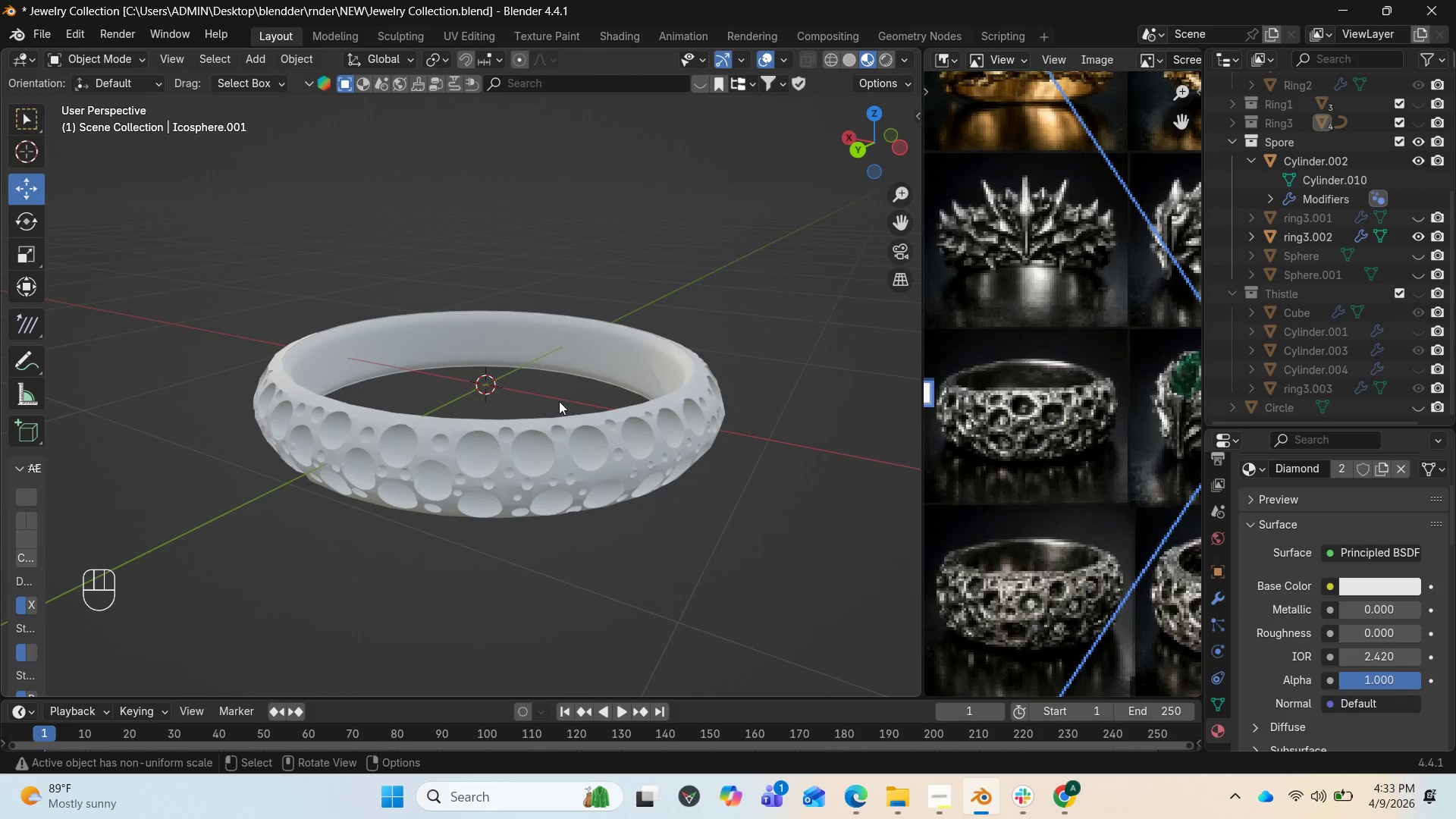 
wait(8.81)
 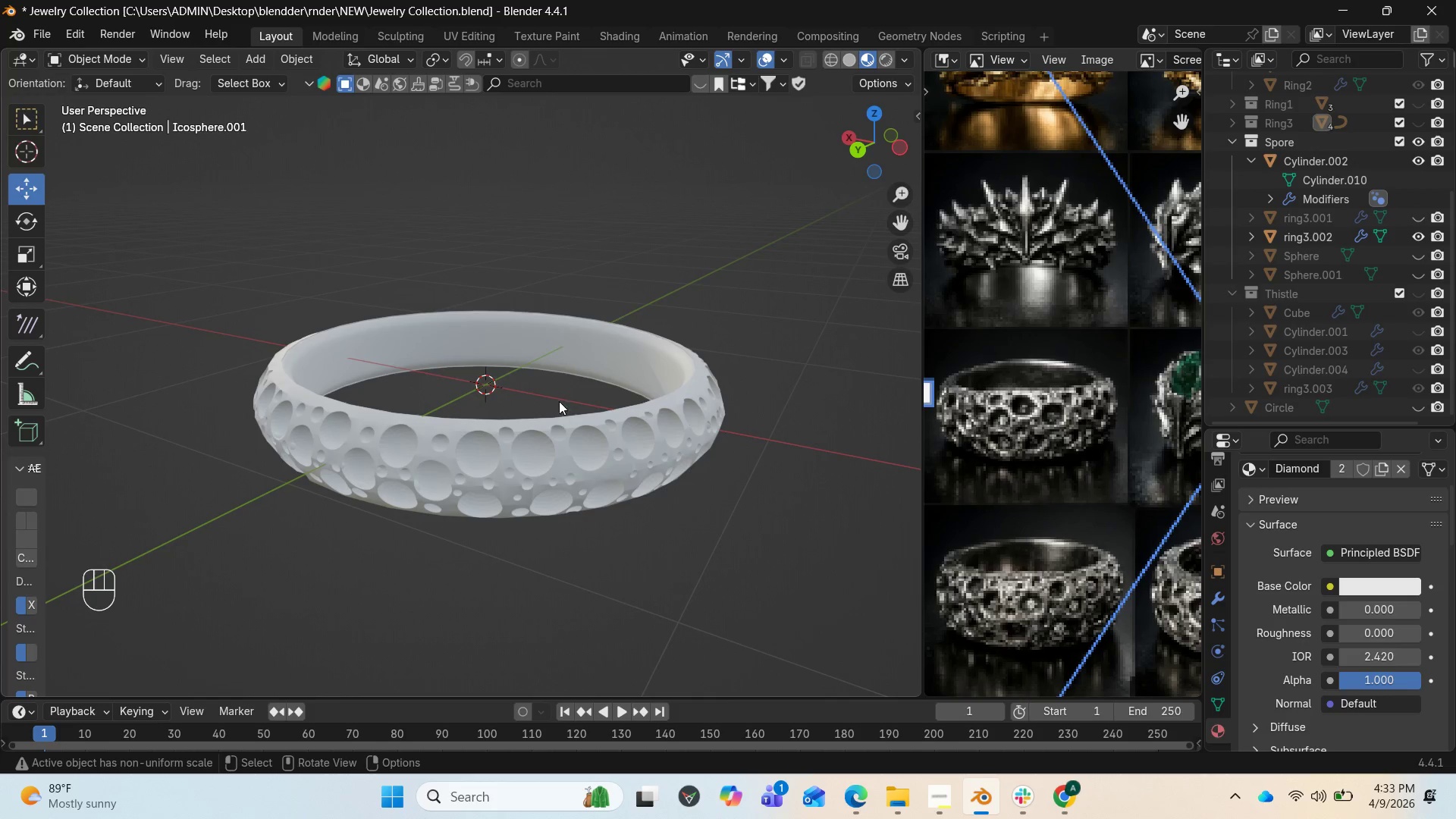 
scroll: coordinate [1077, 537], scroll_direction: up, amount: 2.0
 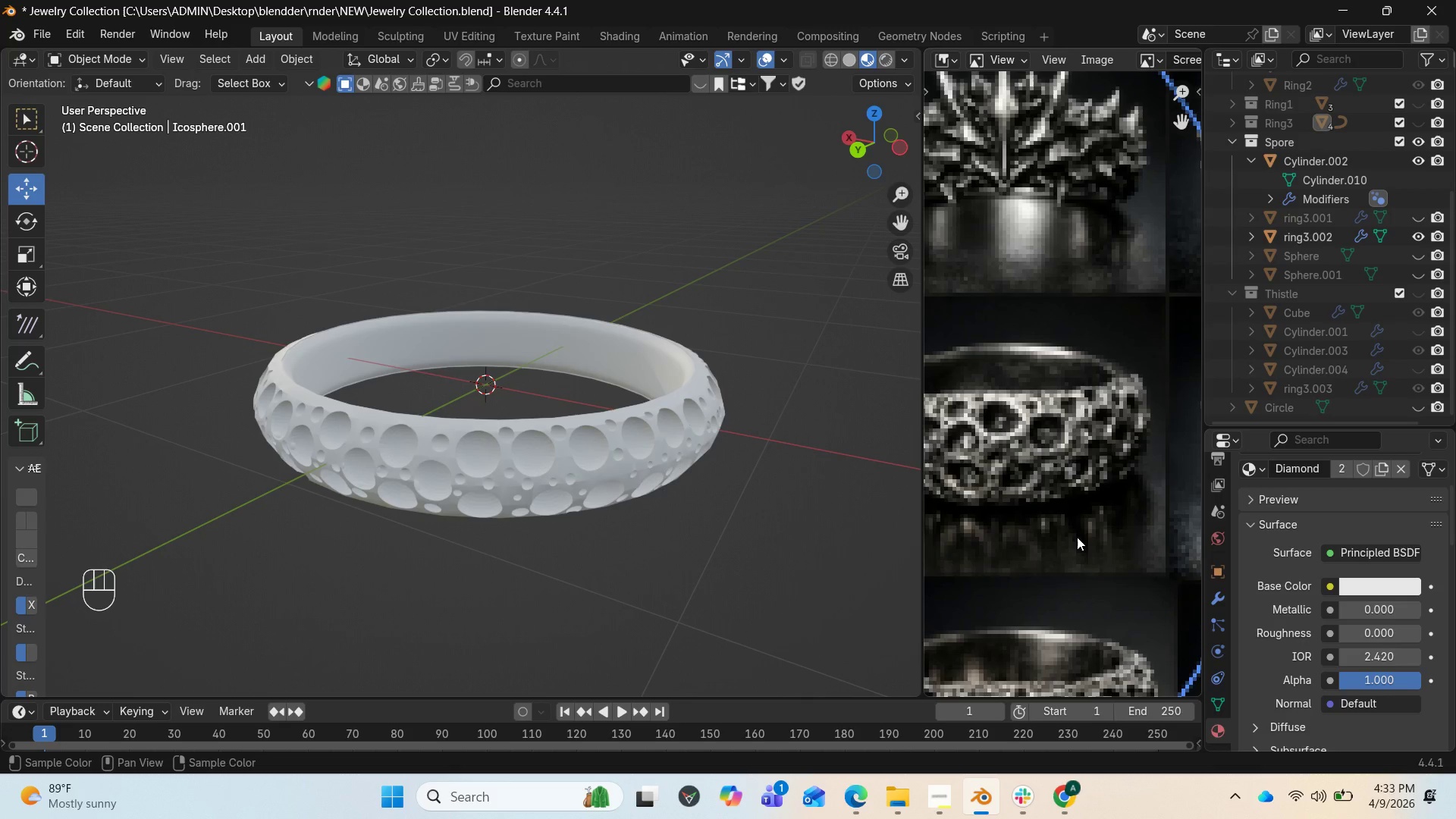 
scroll: coordinate [1077, 537], scroll_direction: down, amount: 1.0
 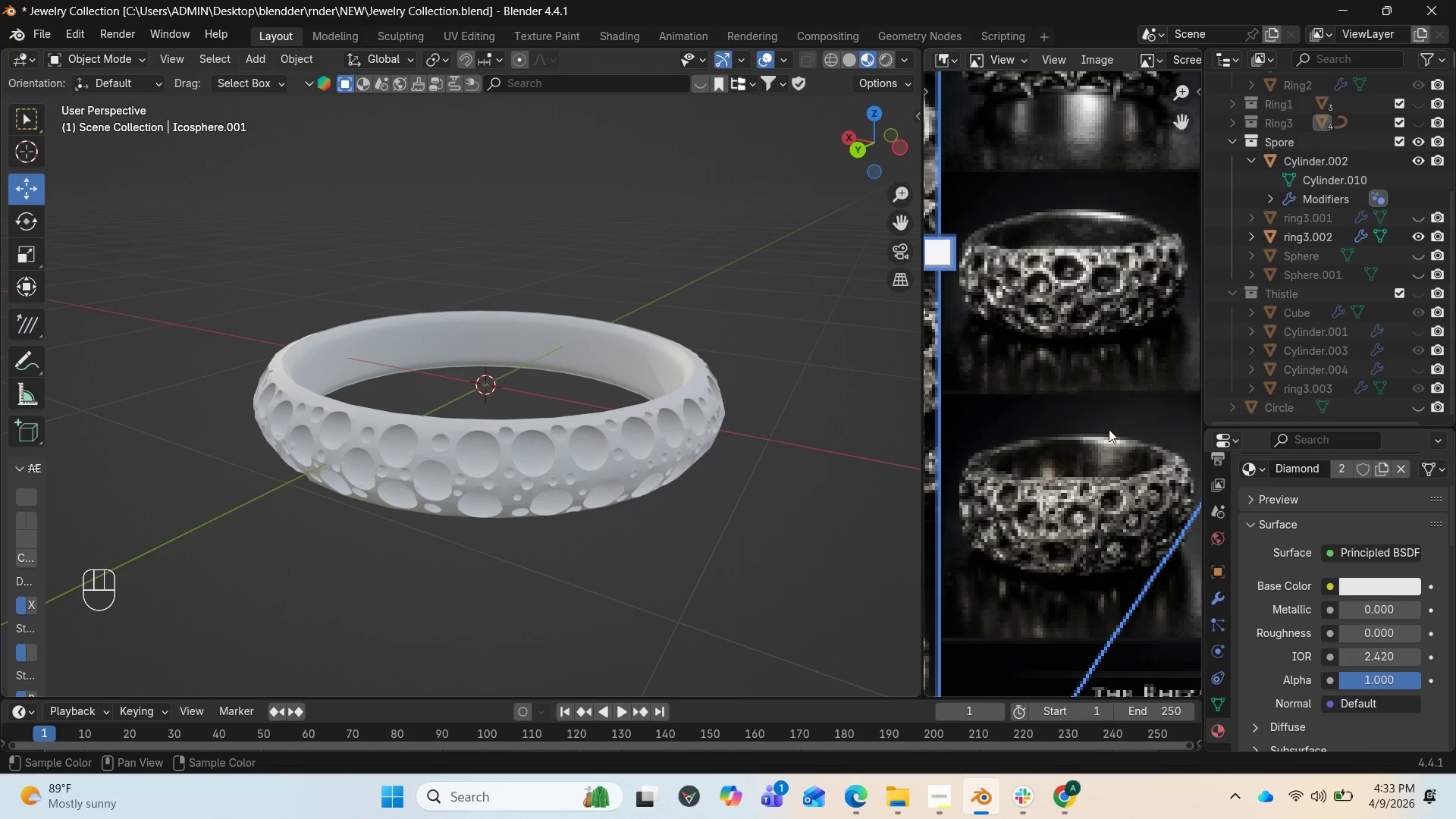 
scroll: coordinate [479, 457], scroll_direction: up, amount: 3.0
 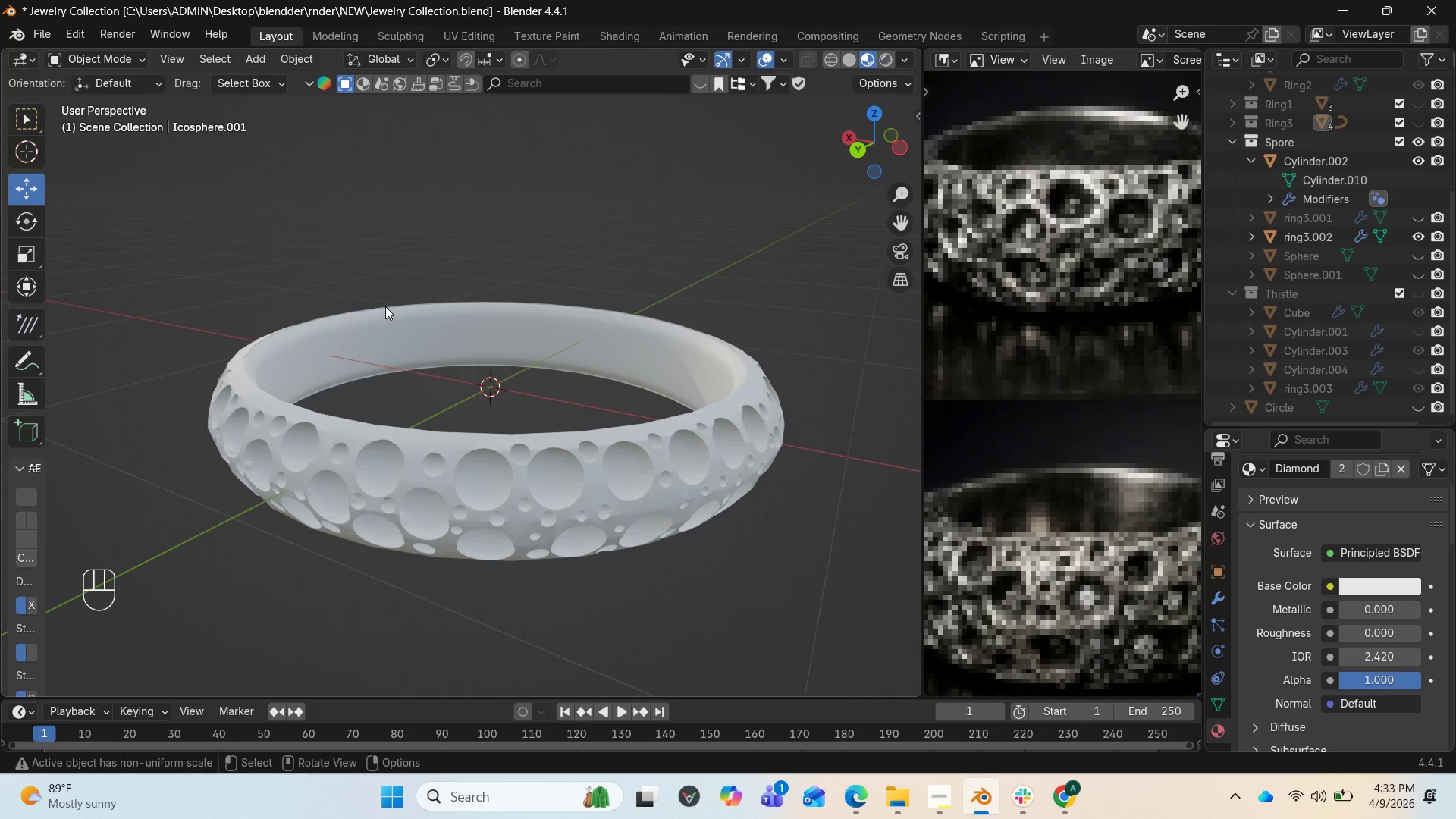 
wait(16.02)
 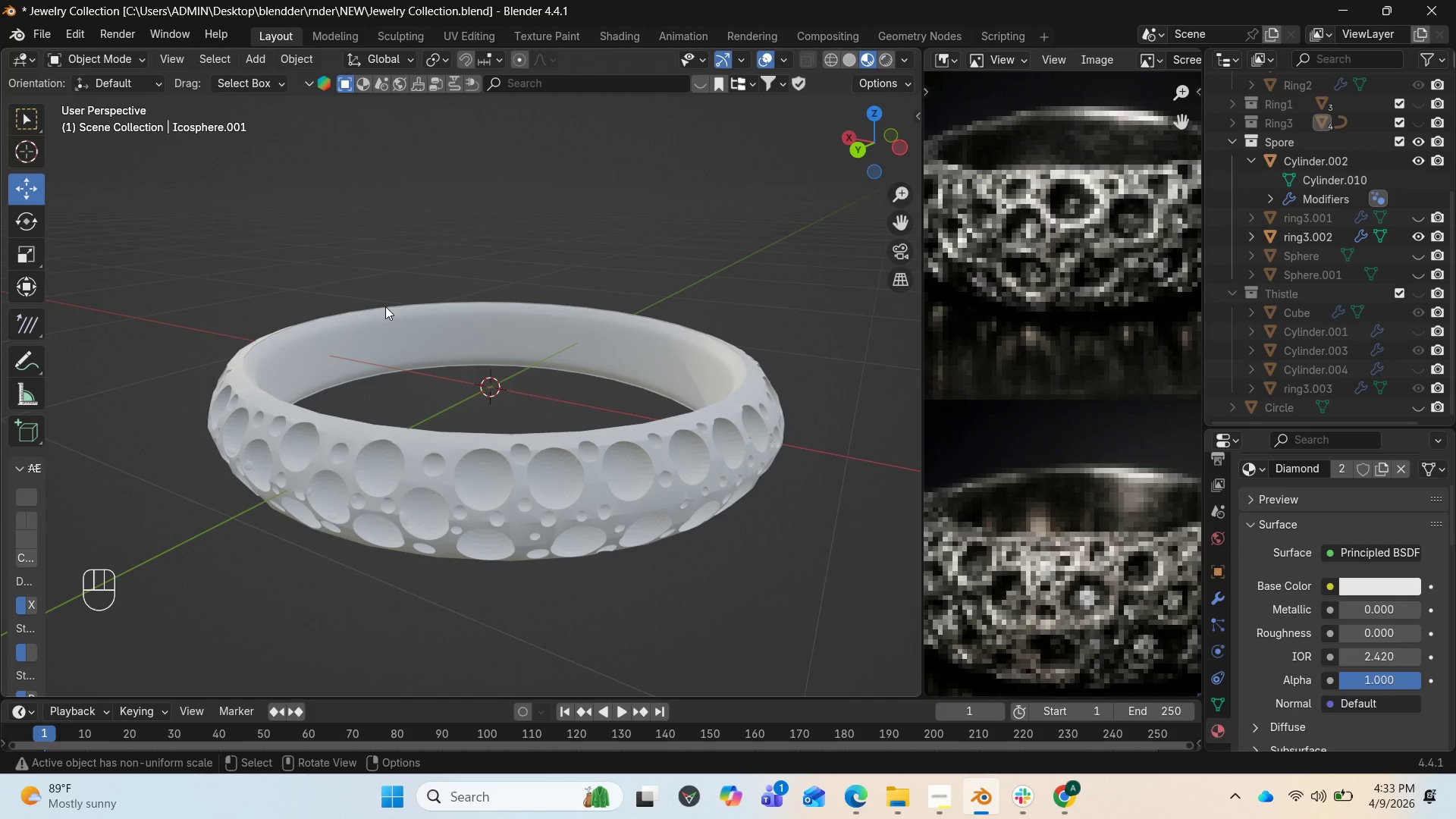 
scroll: coordinate [1362, 287], scroll_direction: up, amount: 2.0
 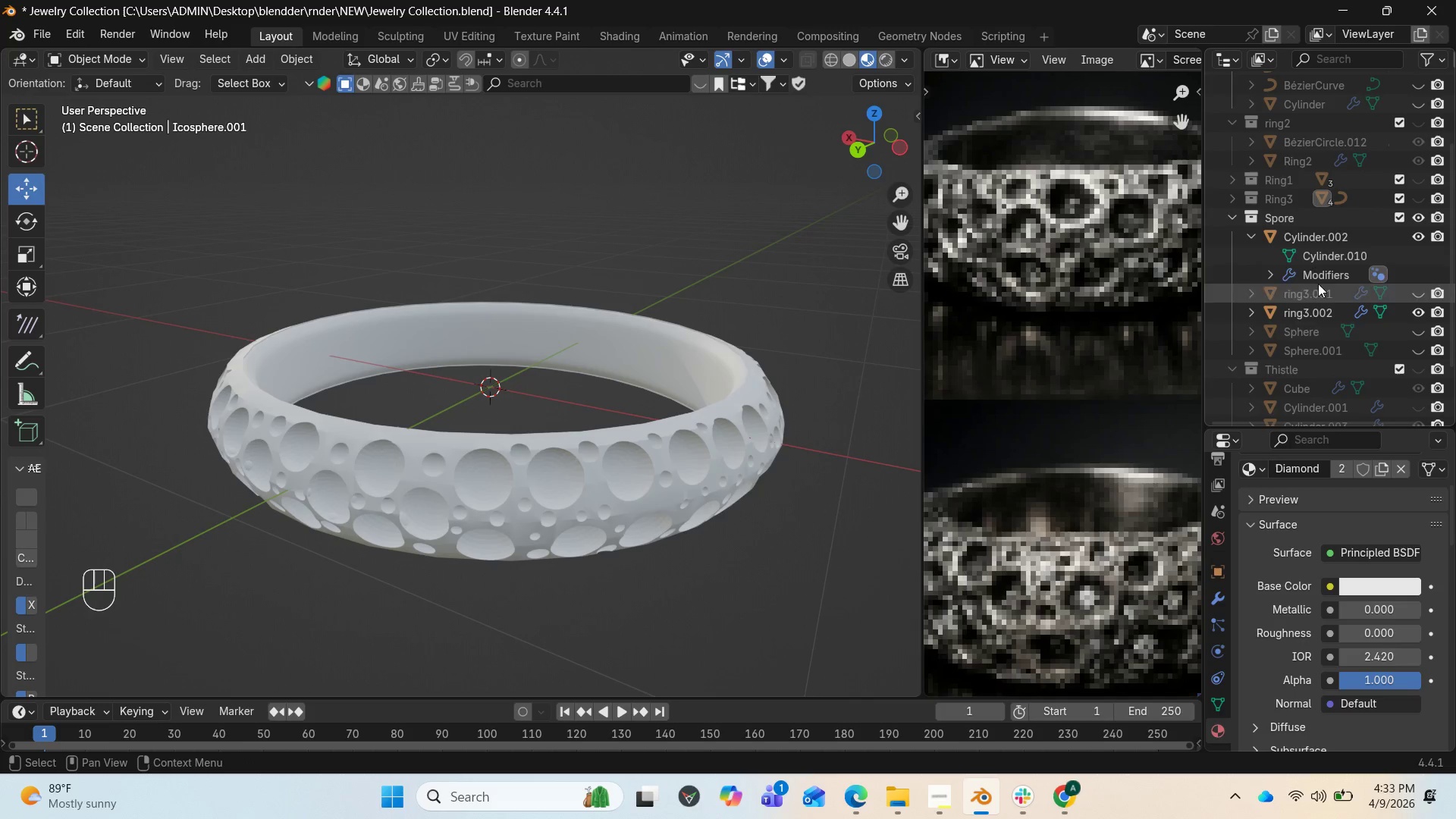 
scroll: coordinate [1307, 277], scroll_direction: down, amount: 3.0
 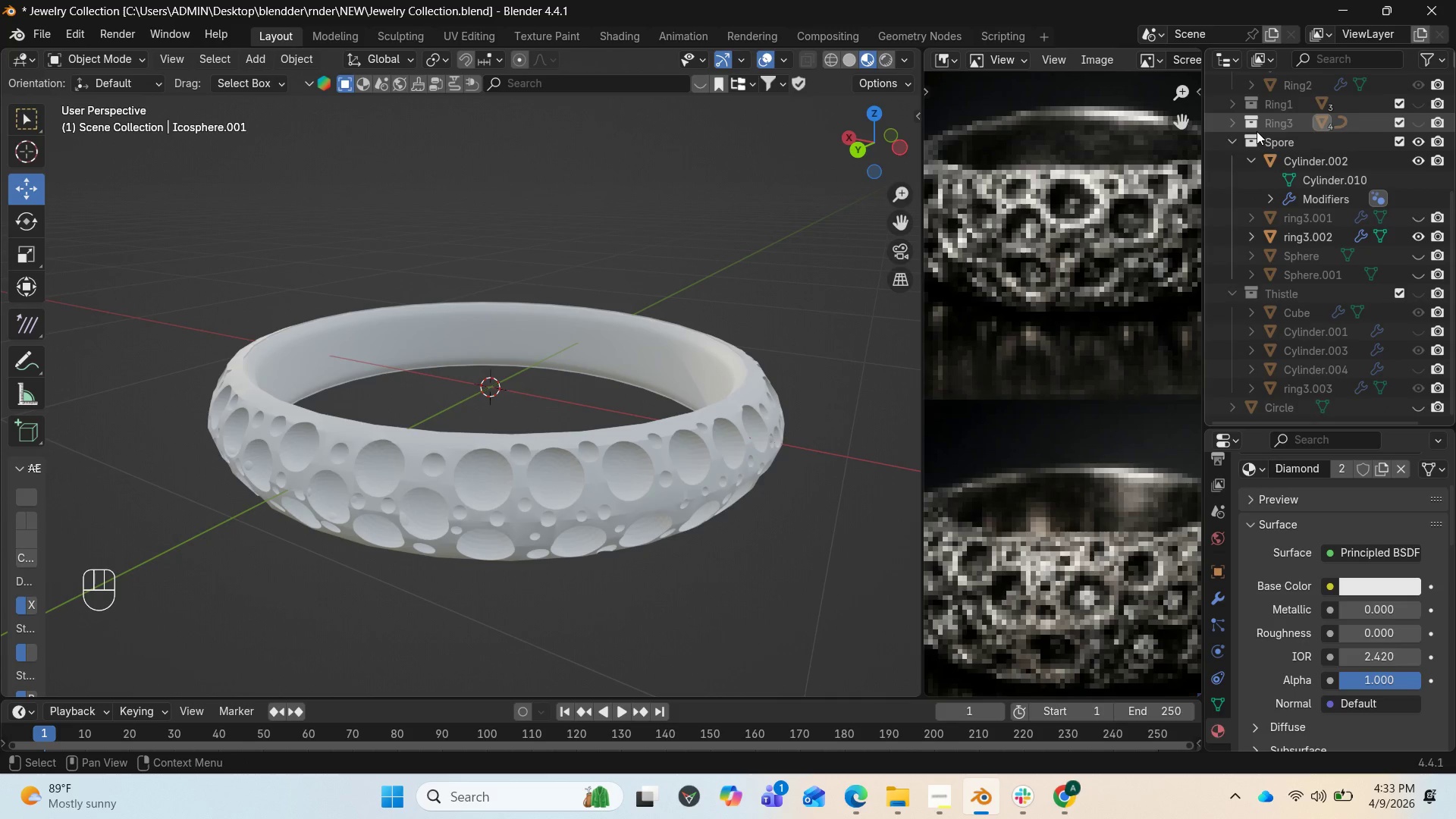 
left_click([1263, 137])
 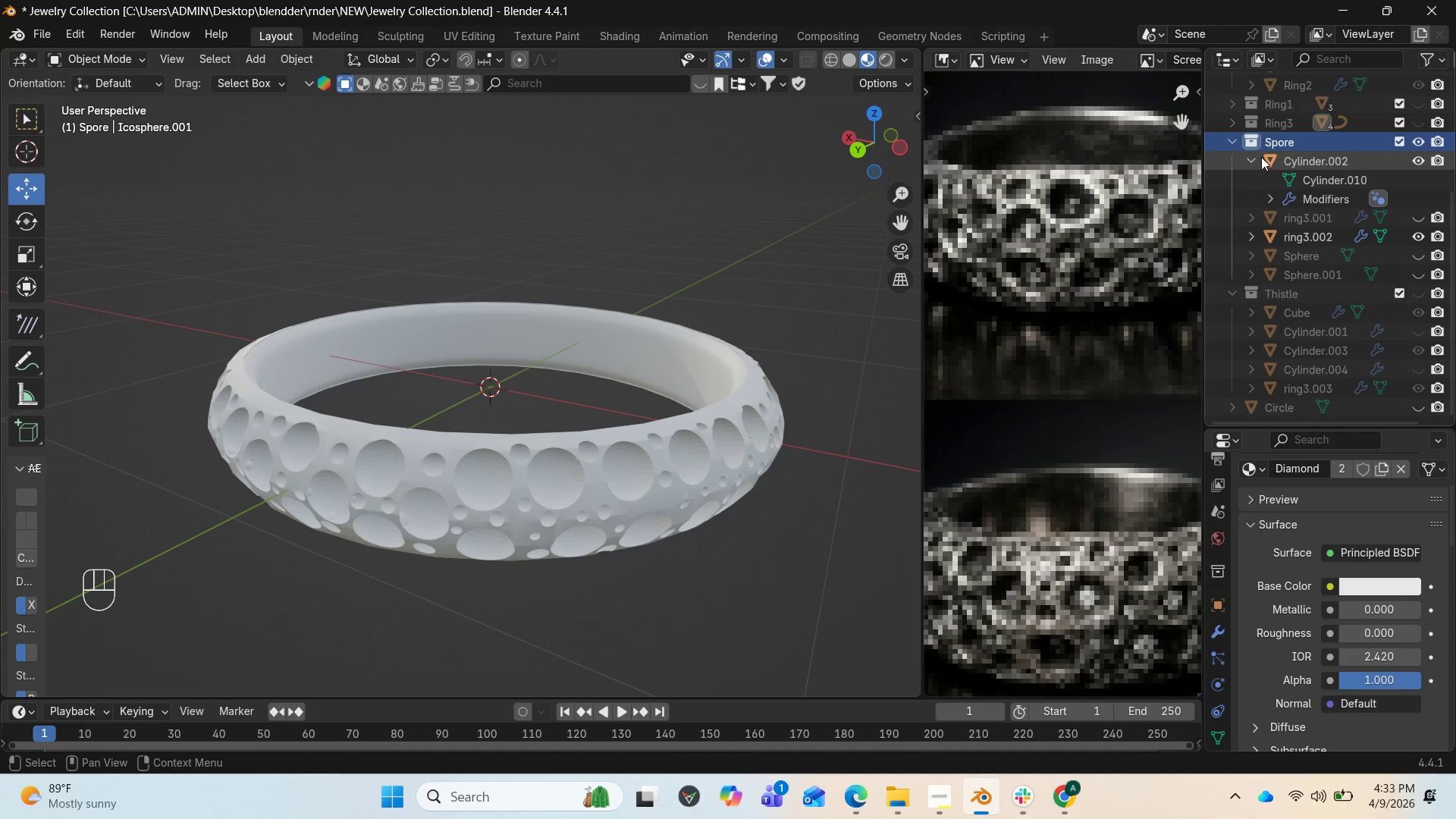 
left_click([1253, 160])
 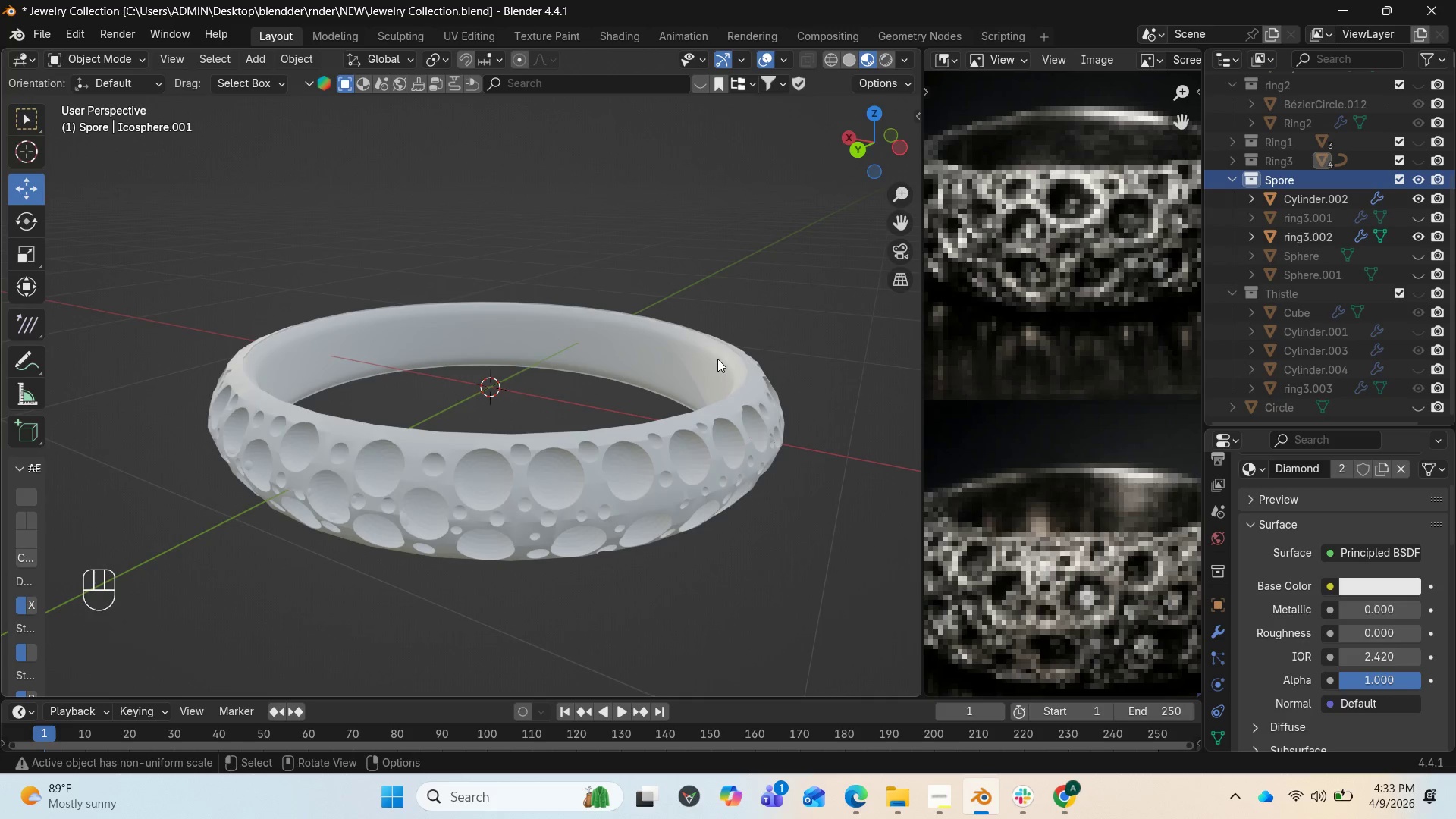 
wait(7.23)
 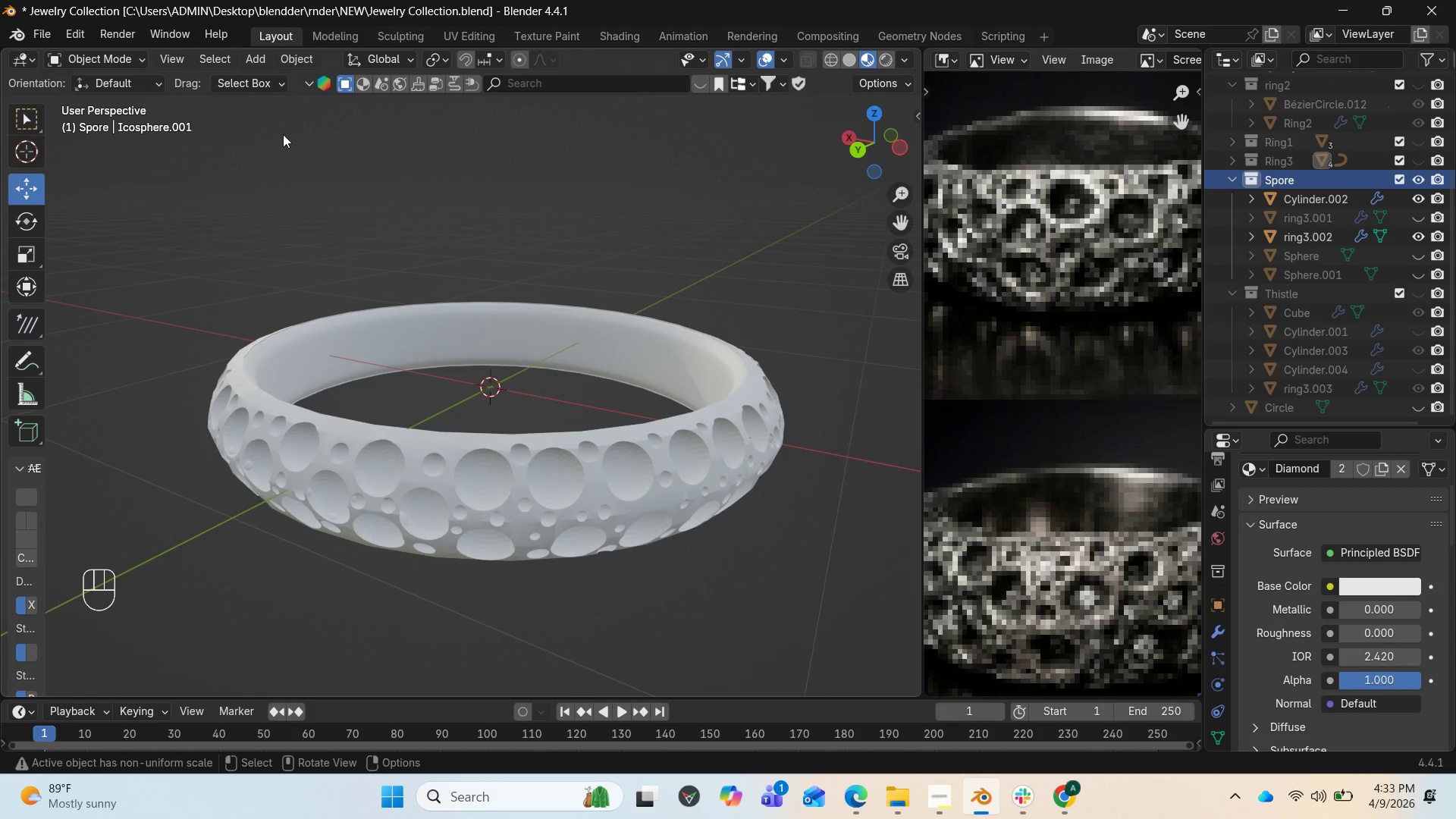 
left_click([1257, 585])
 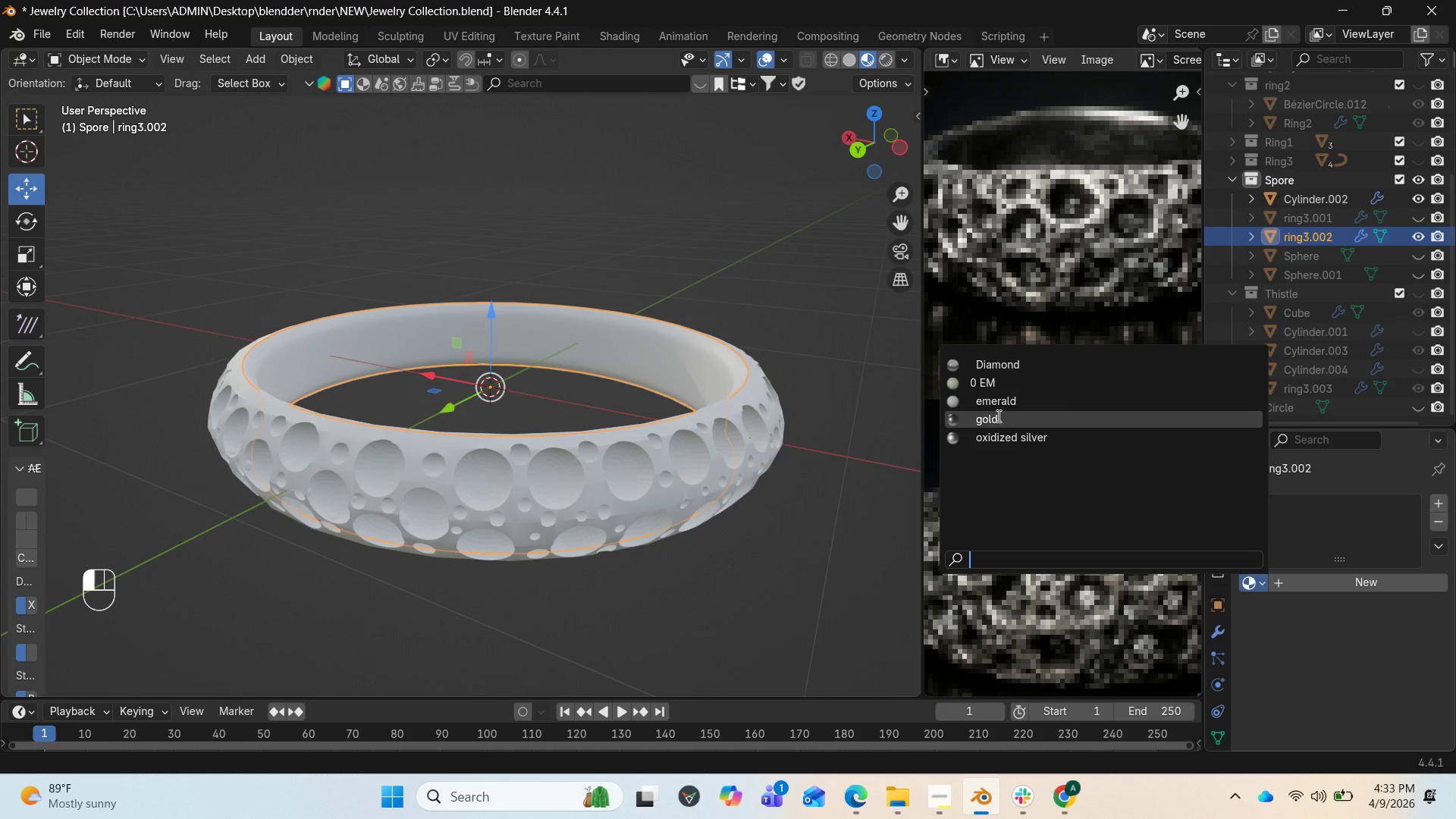 
left_click([995, 424])
 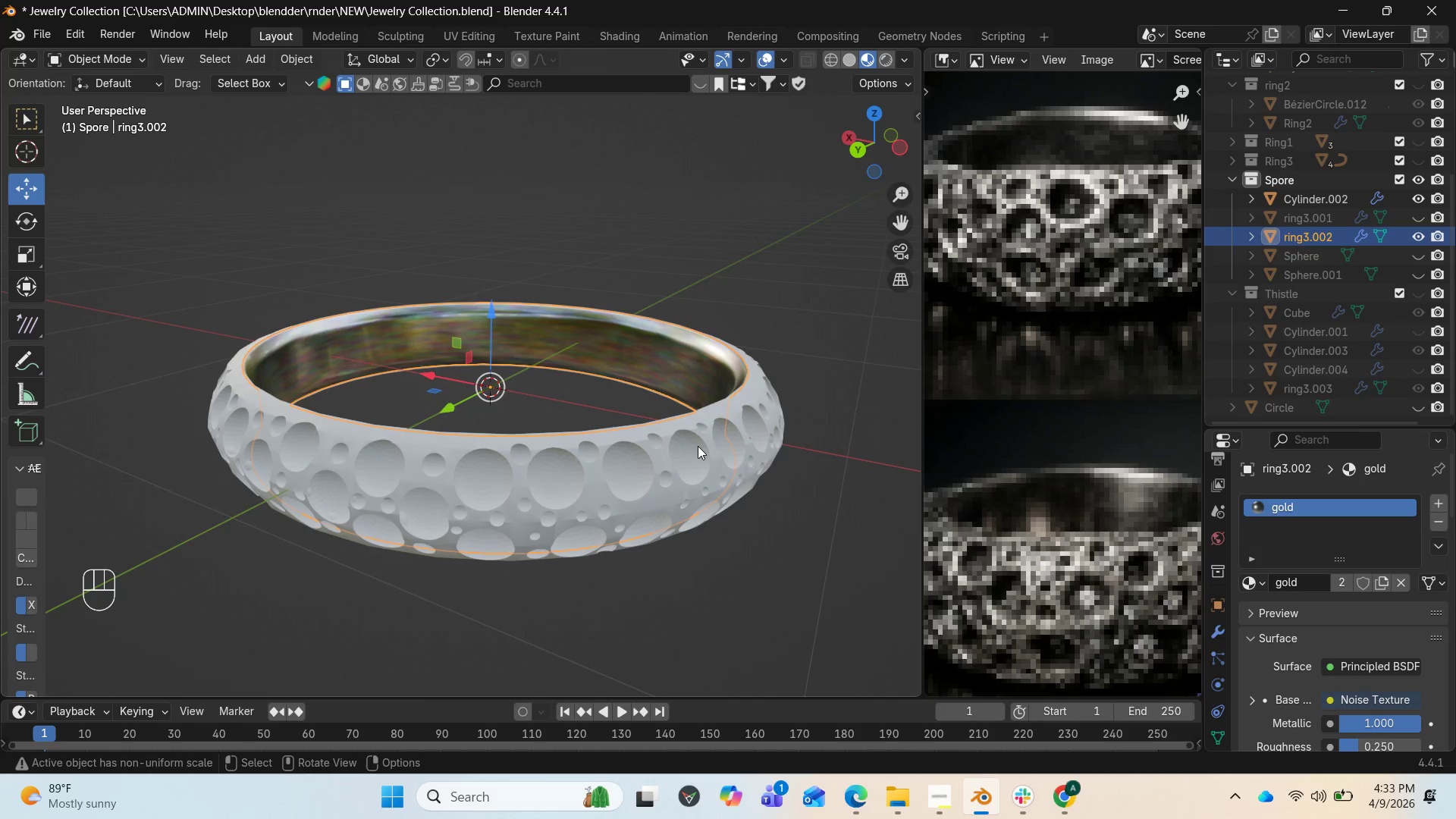 
left_click([691, 454])
 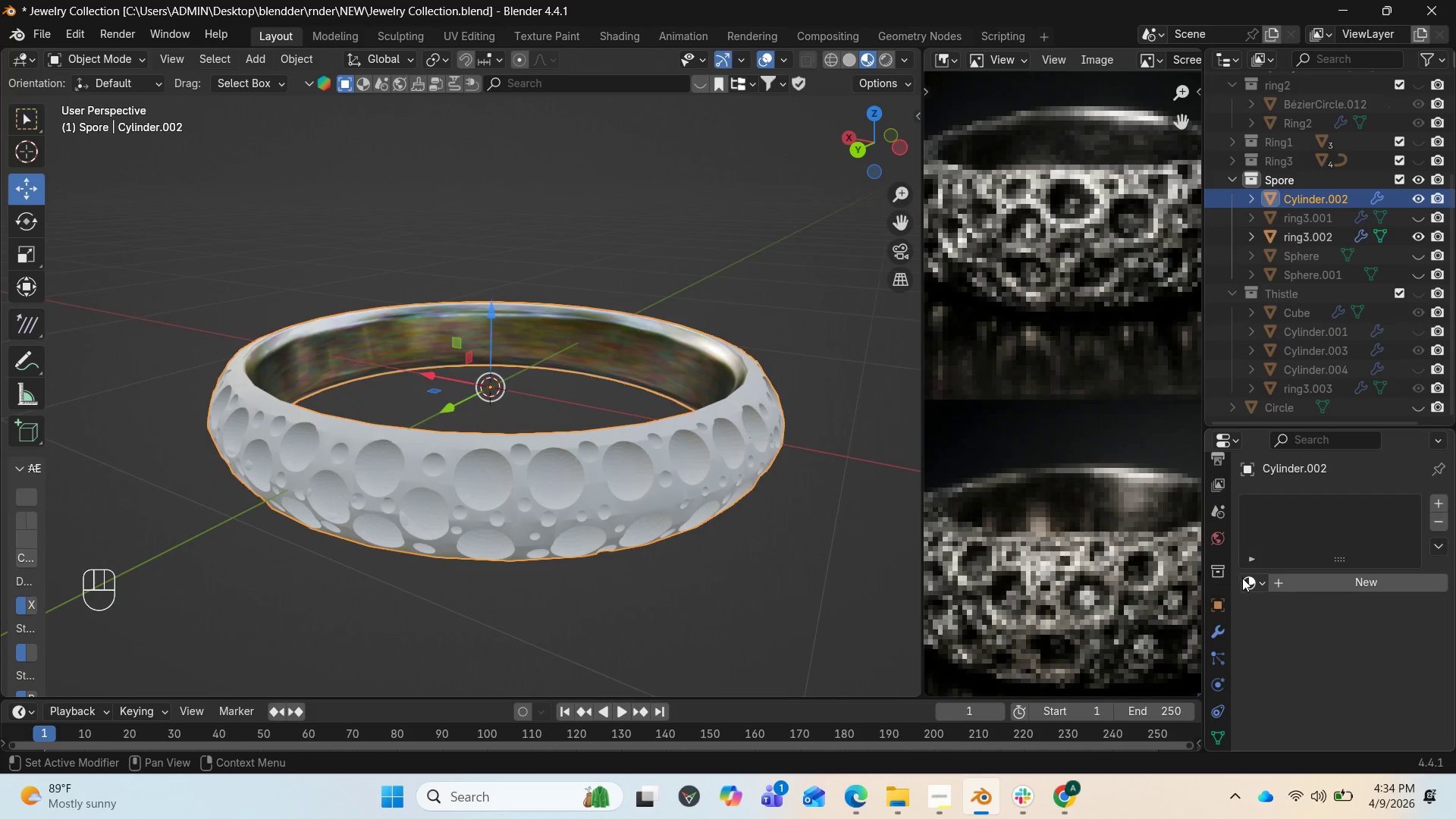 
left_click([1255, 580])
 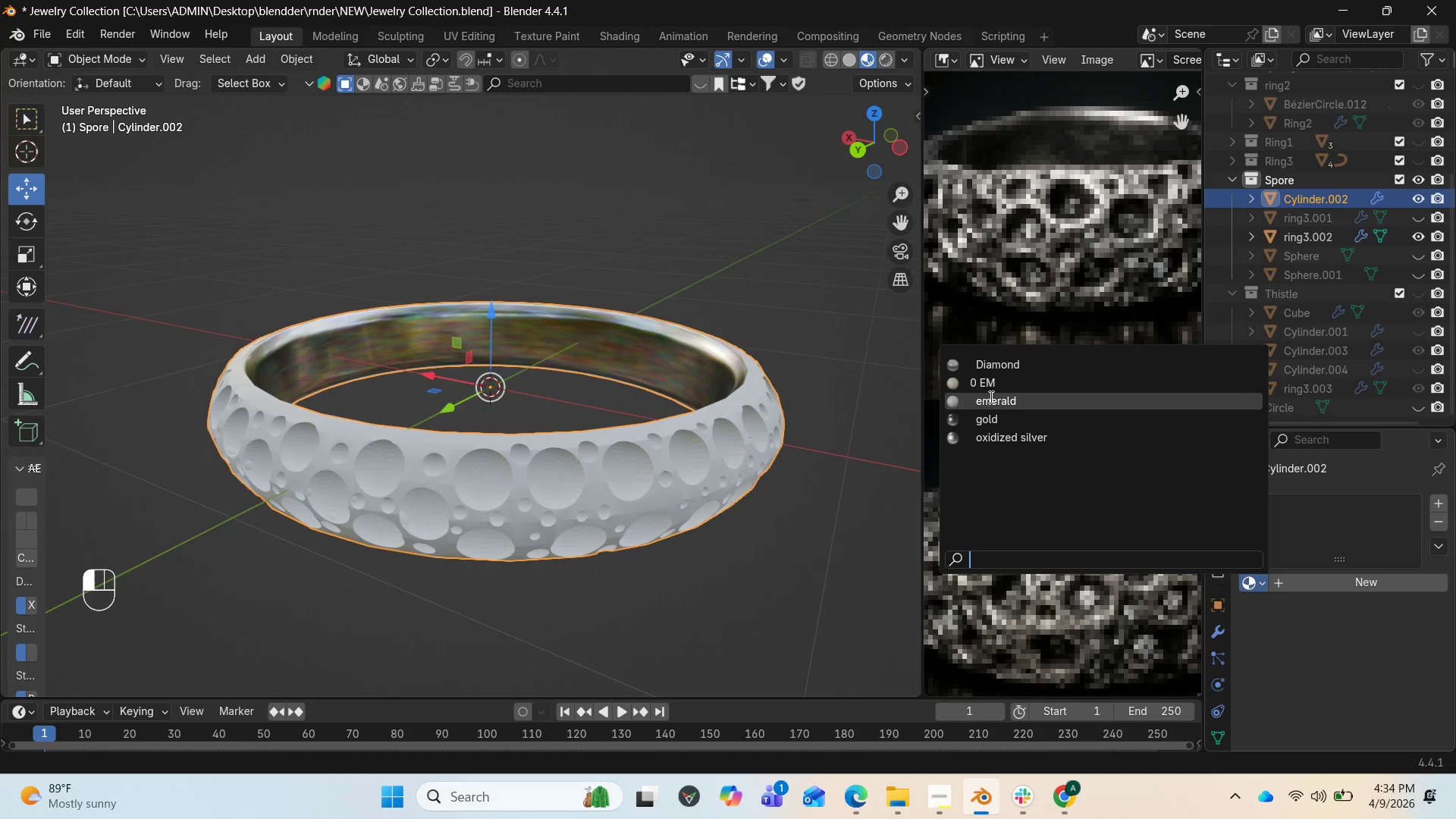 
left_click([992, 366])
 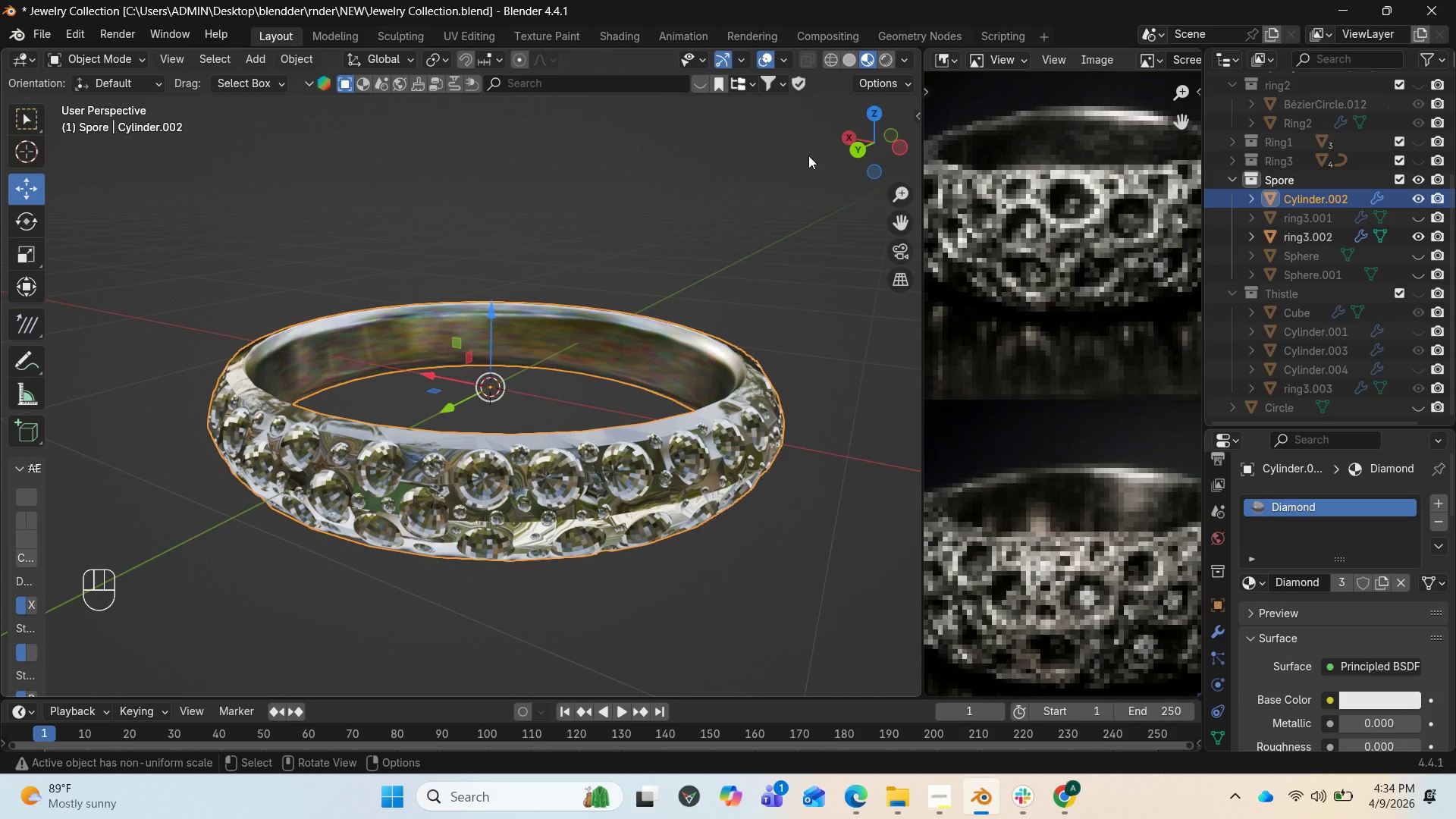 
left_click_drag(start_coordinate=[860, 137], to_coordinate=[332, 119])
 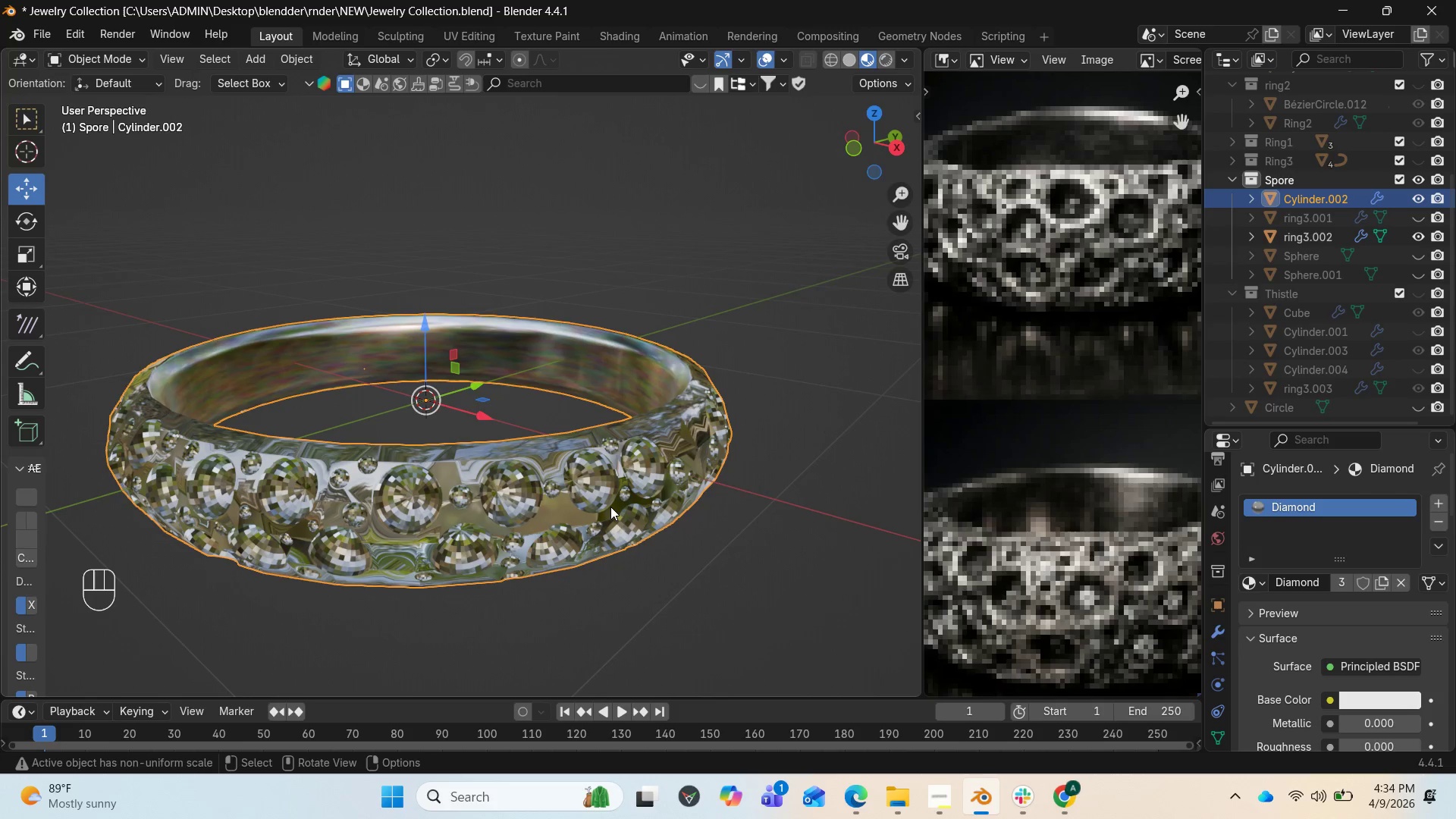 
wait(12.02)
 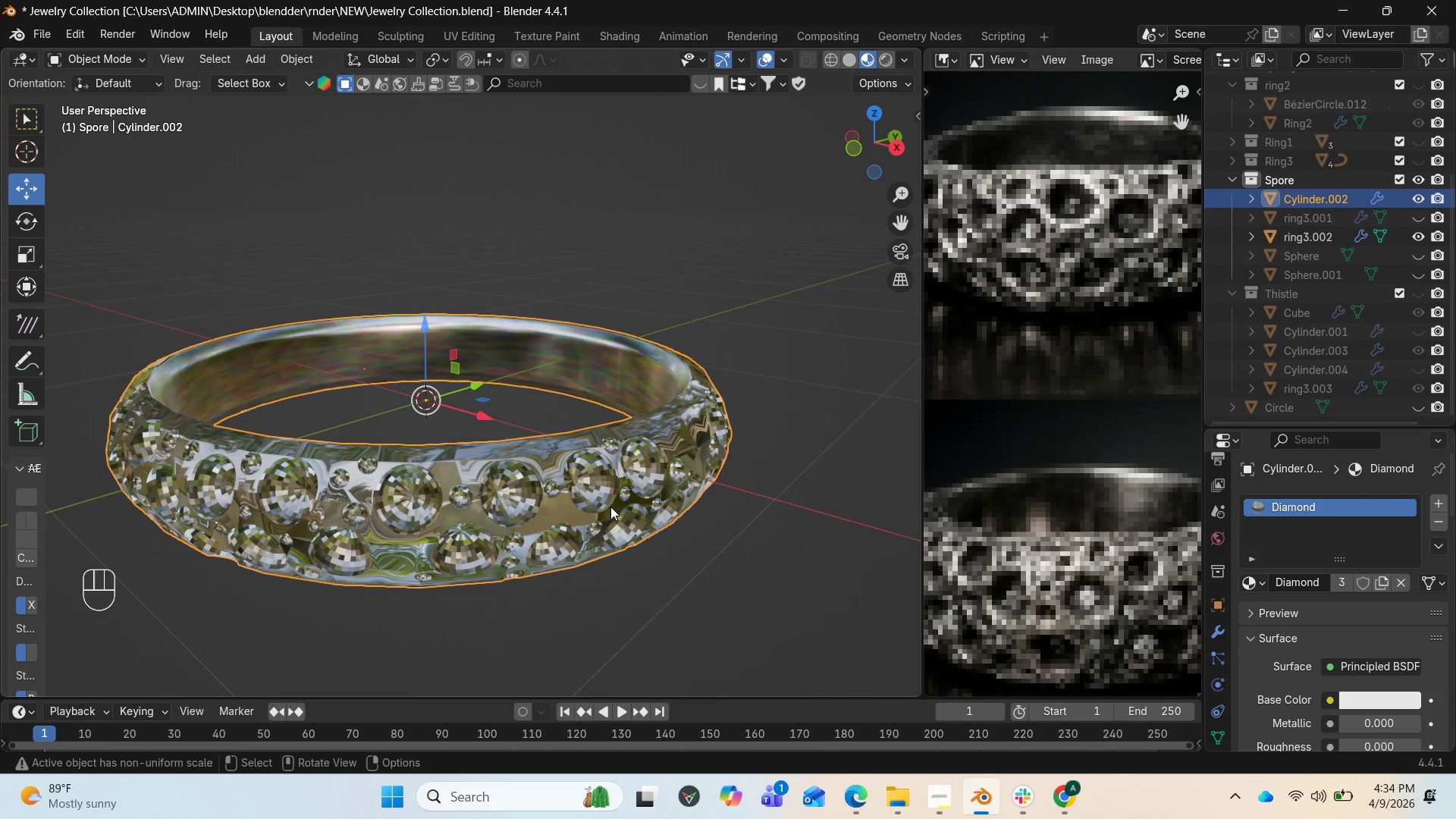 
scroll: coordinate [1319, 202], scroll_direction: up, amount: 1.0
 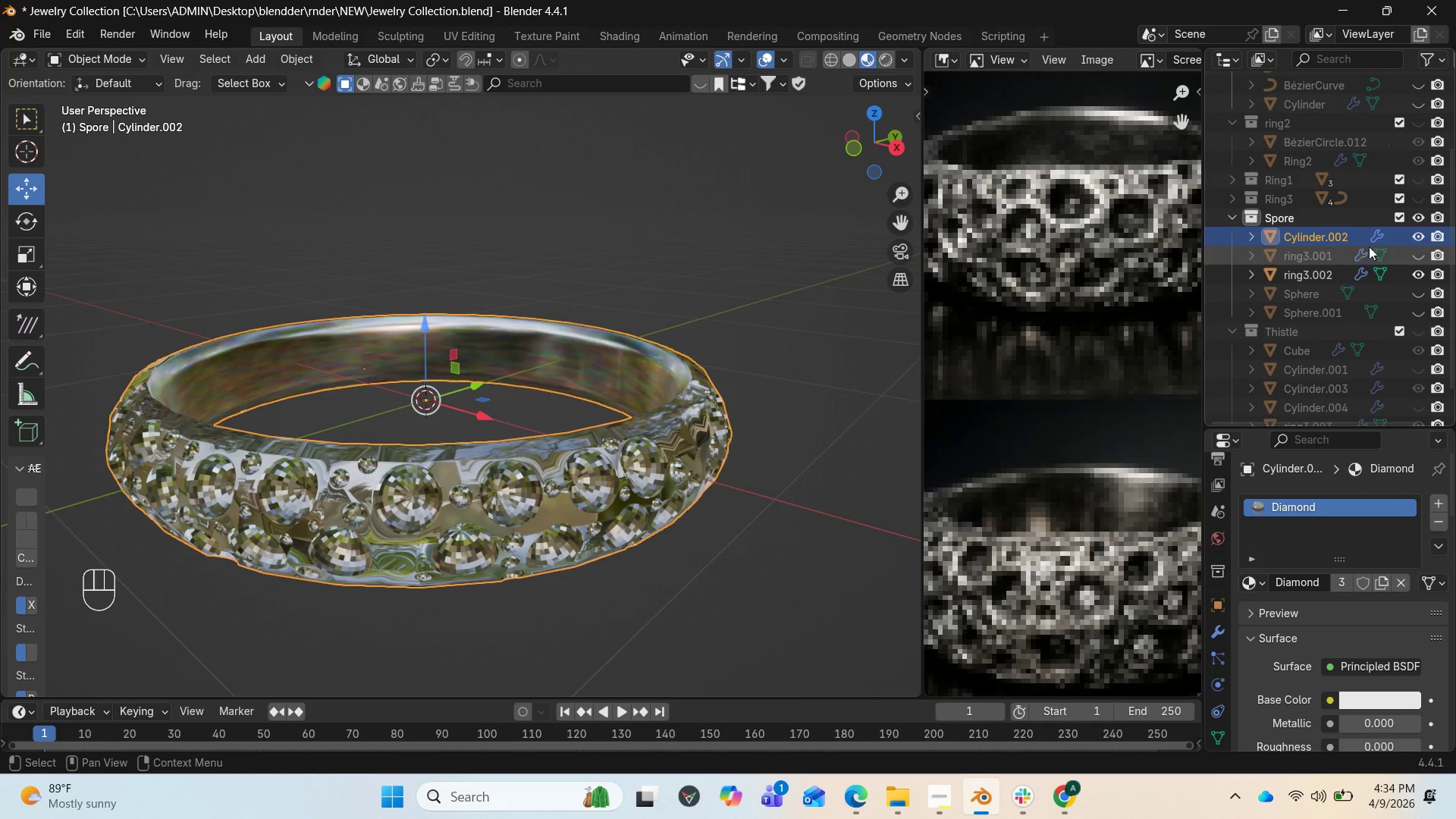 
mouse_move([1395, 231])
 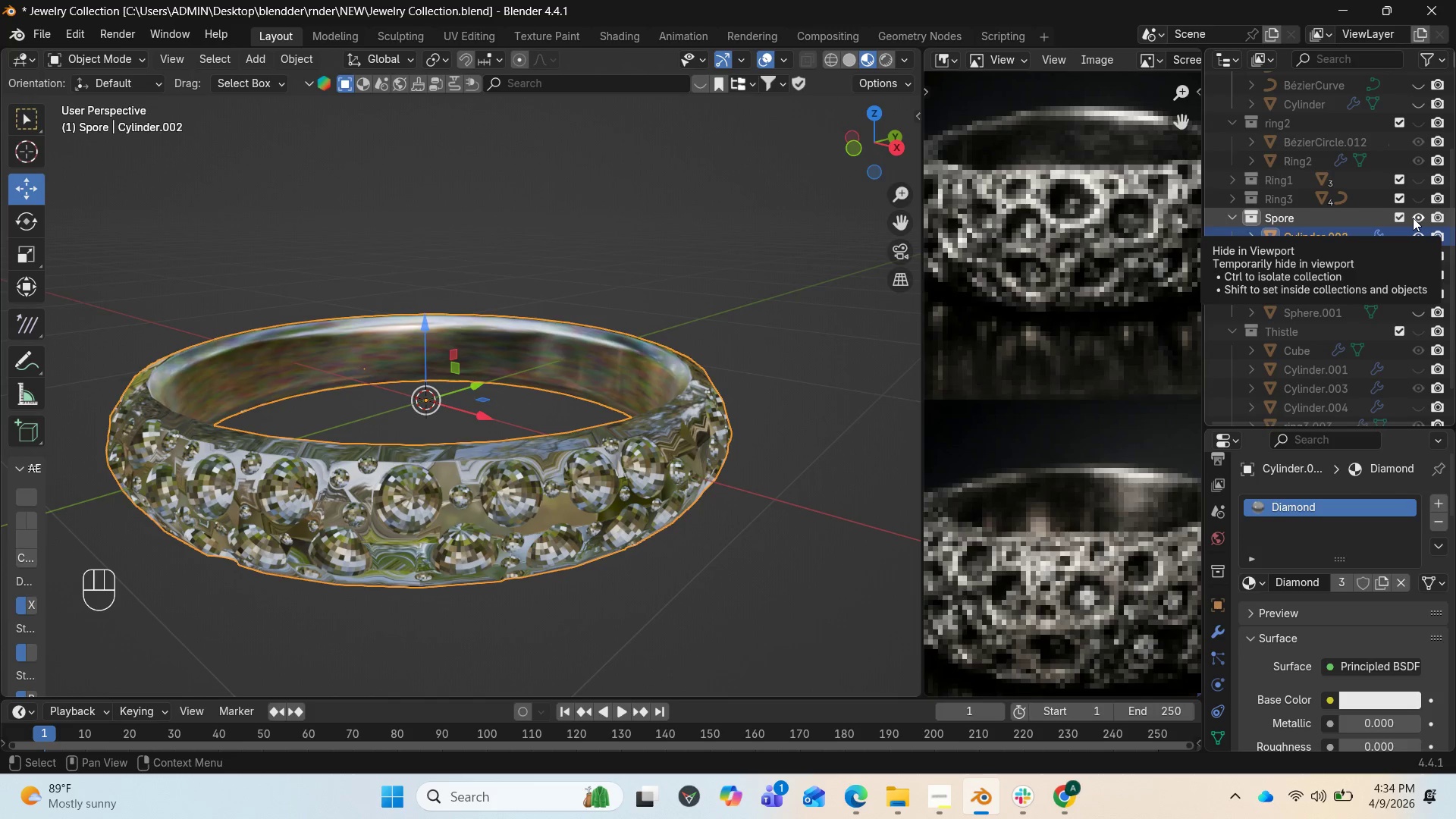 
left_click([1413, 218])
 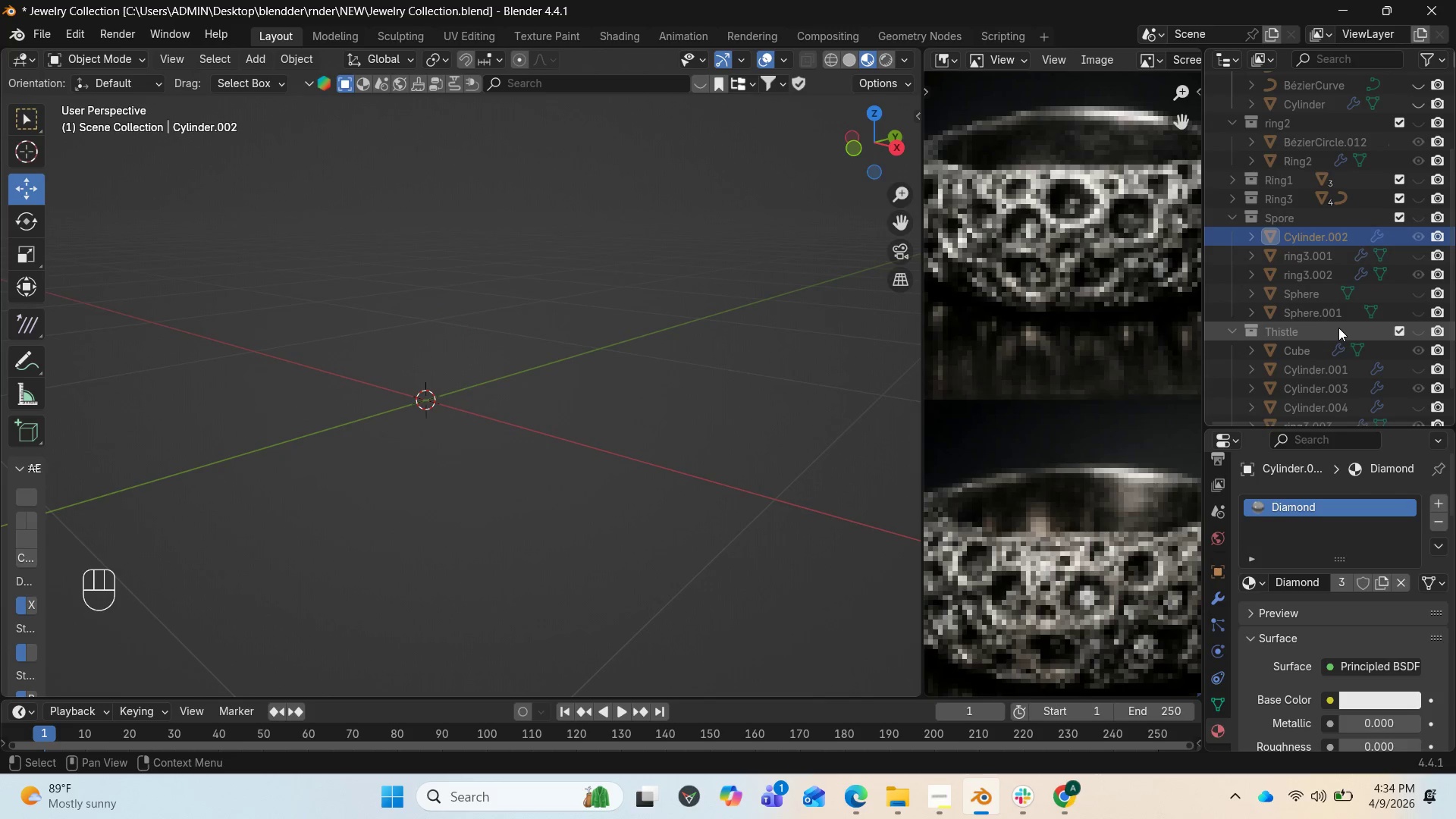 
left_click([1338, 328])
 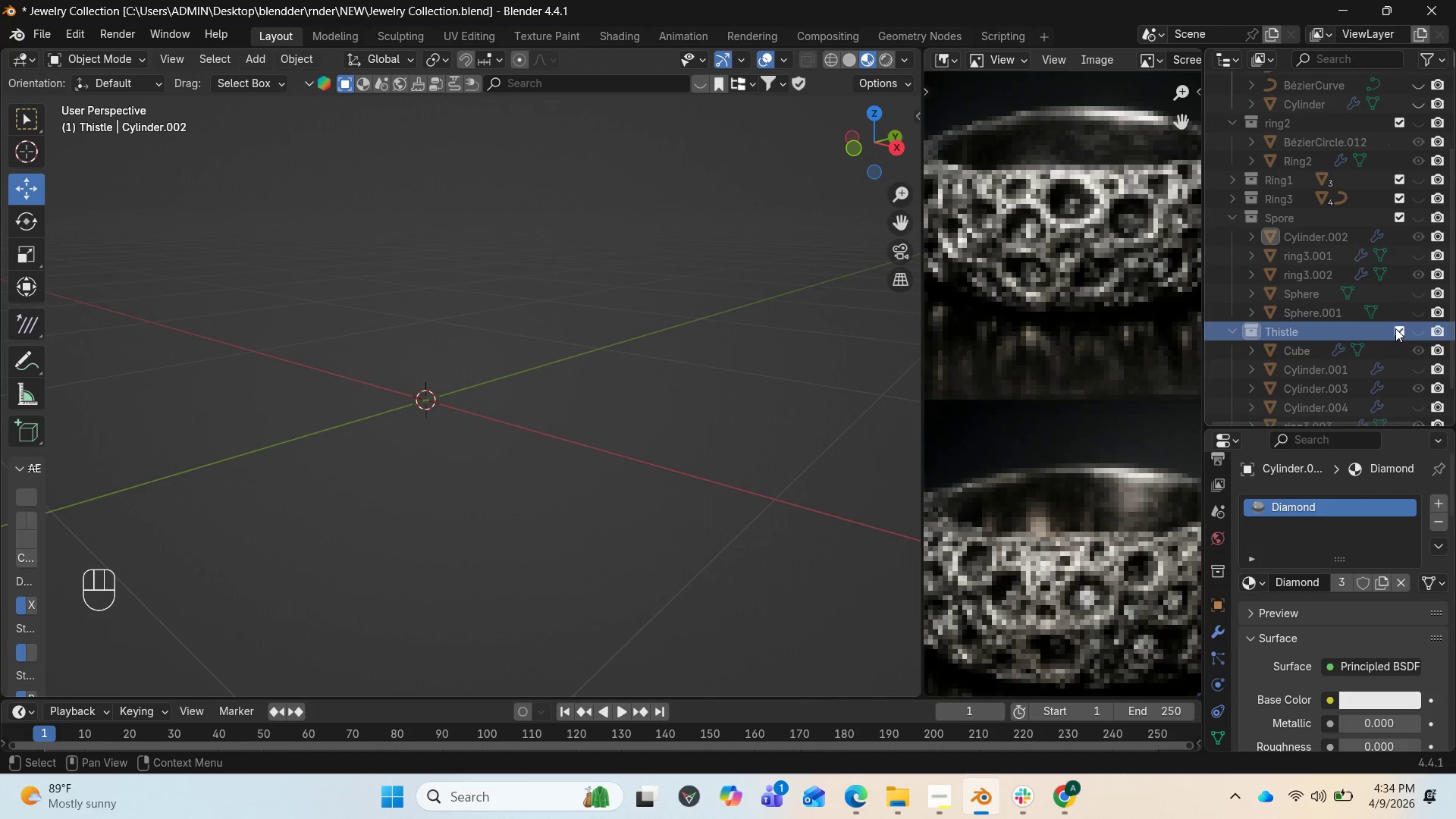 
left_click([1420, 331])
 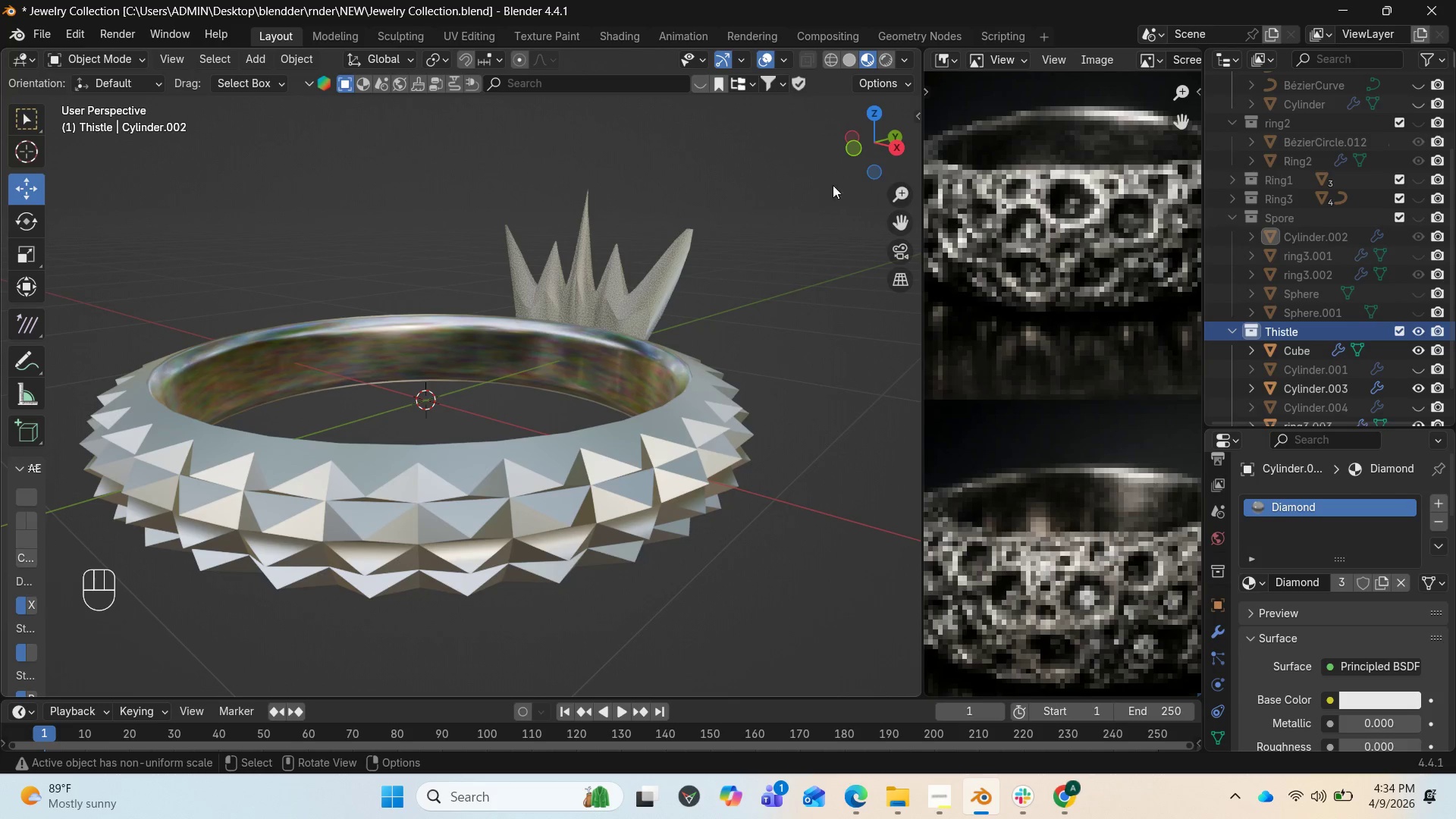 
left_click_drag(start_coordinate=[858, 154], to_coordinate=[500, 136])
 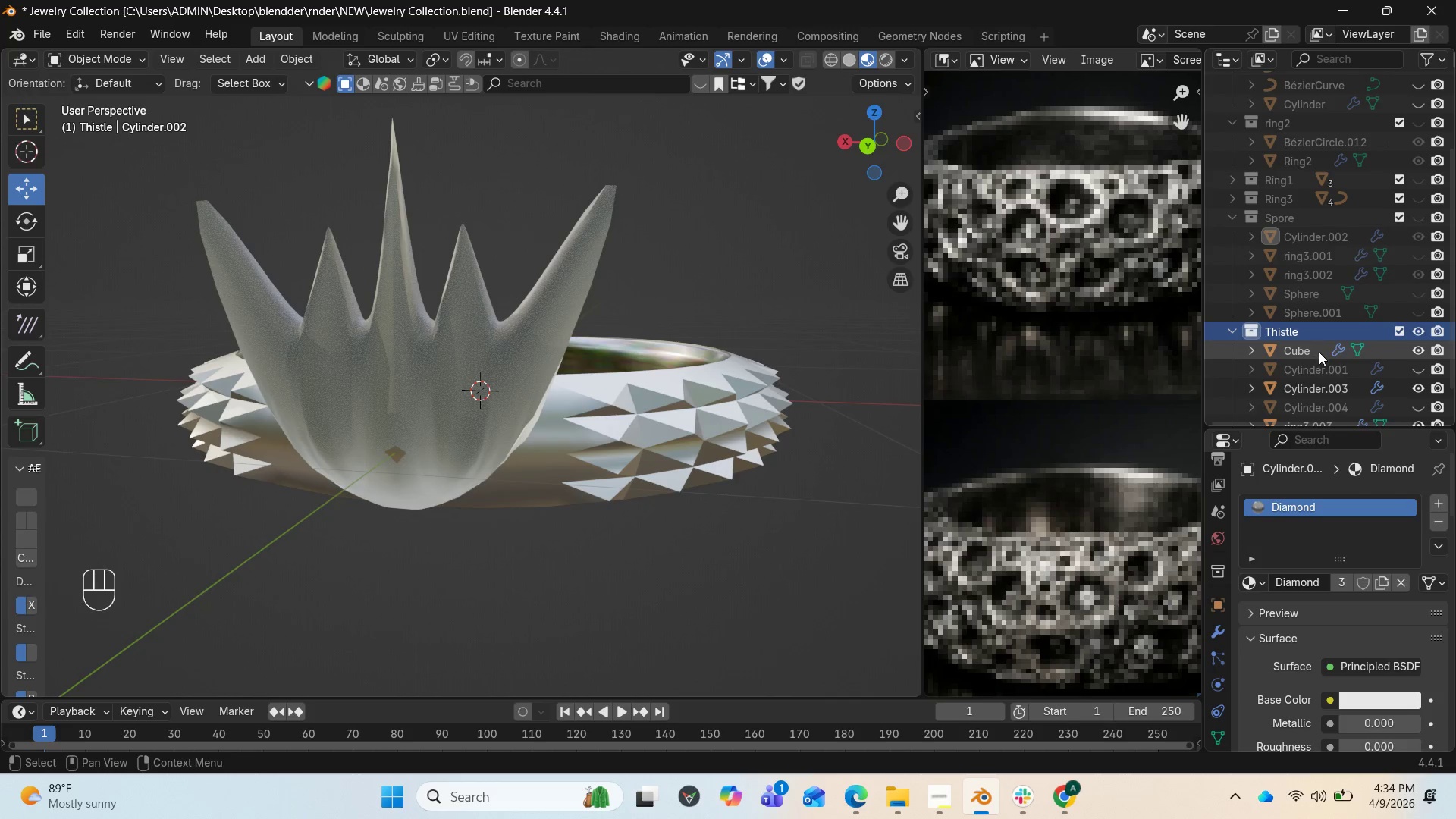 
scroll: coordinate [1316, 242], scroll_direction: up, amount: 3.0
 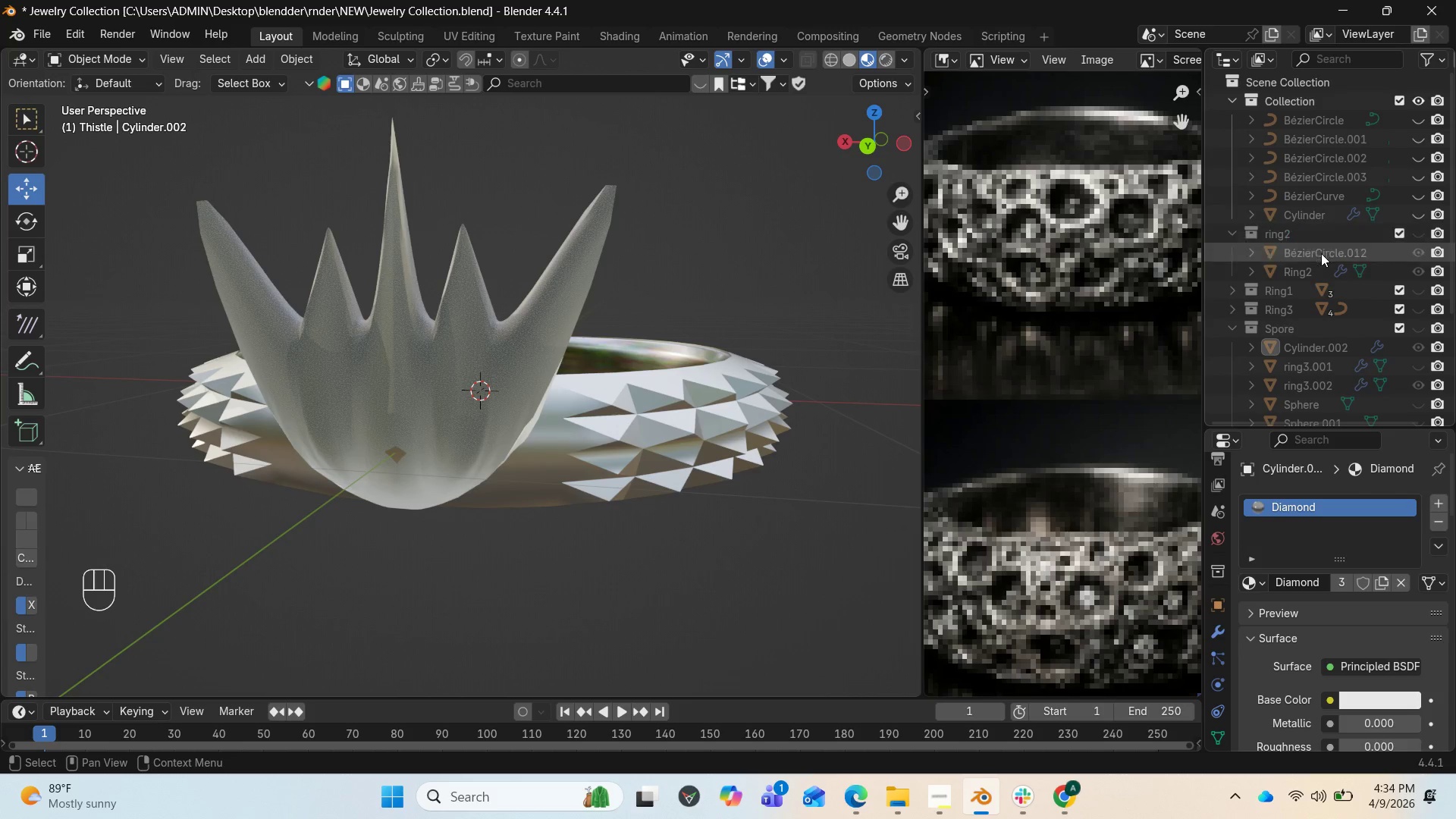 
scroll: coordinate [1349, 335], scroll_direction: down, amount: 2.0
 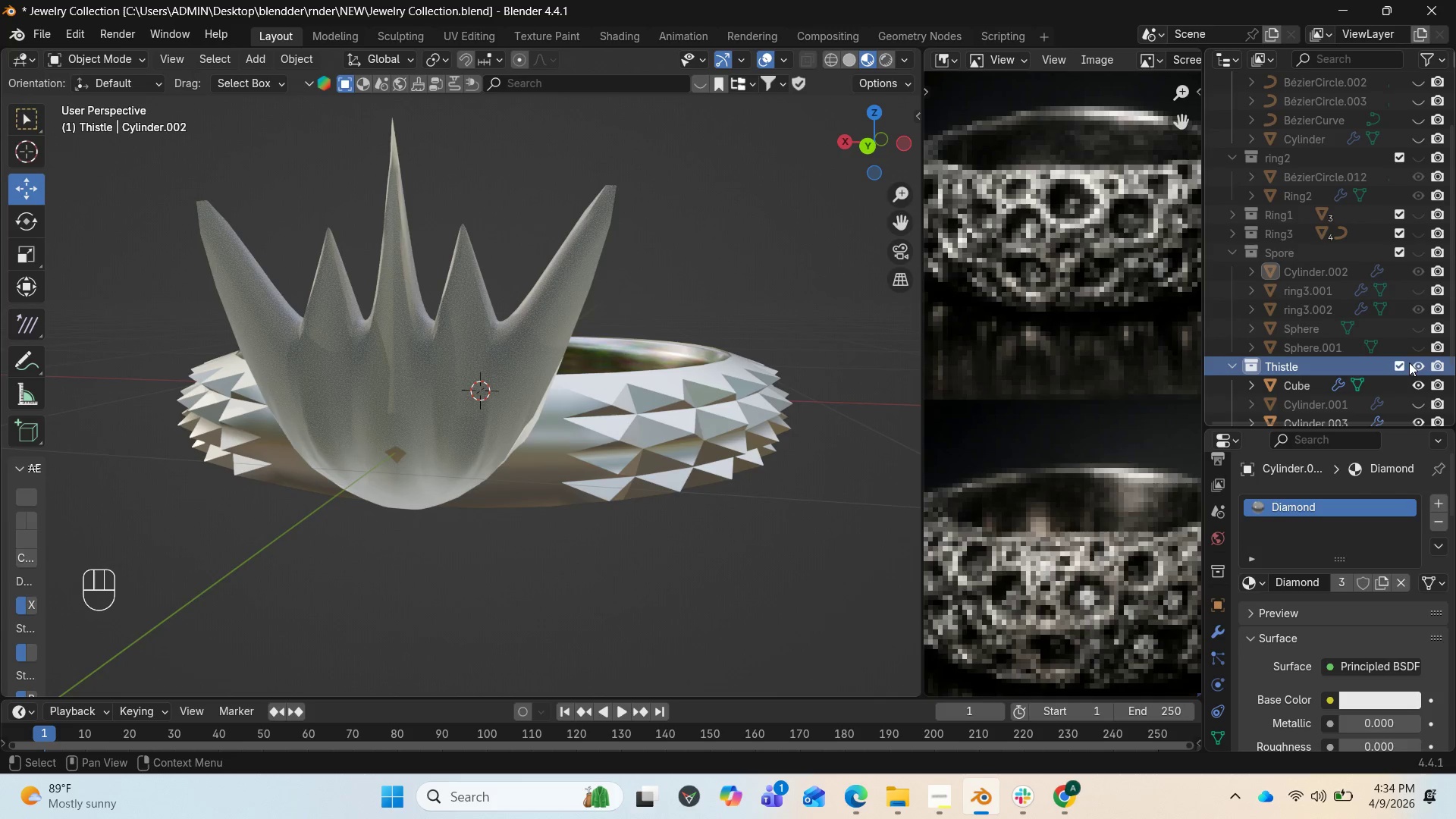 
left_click([1417, 362])
 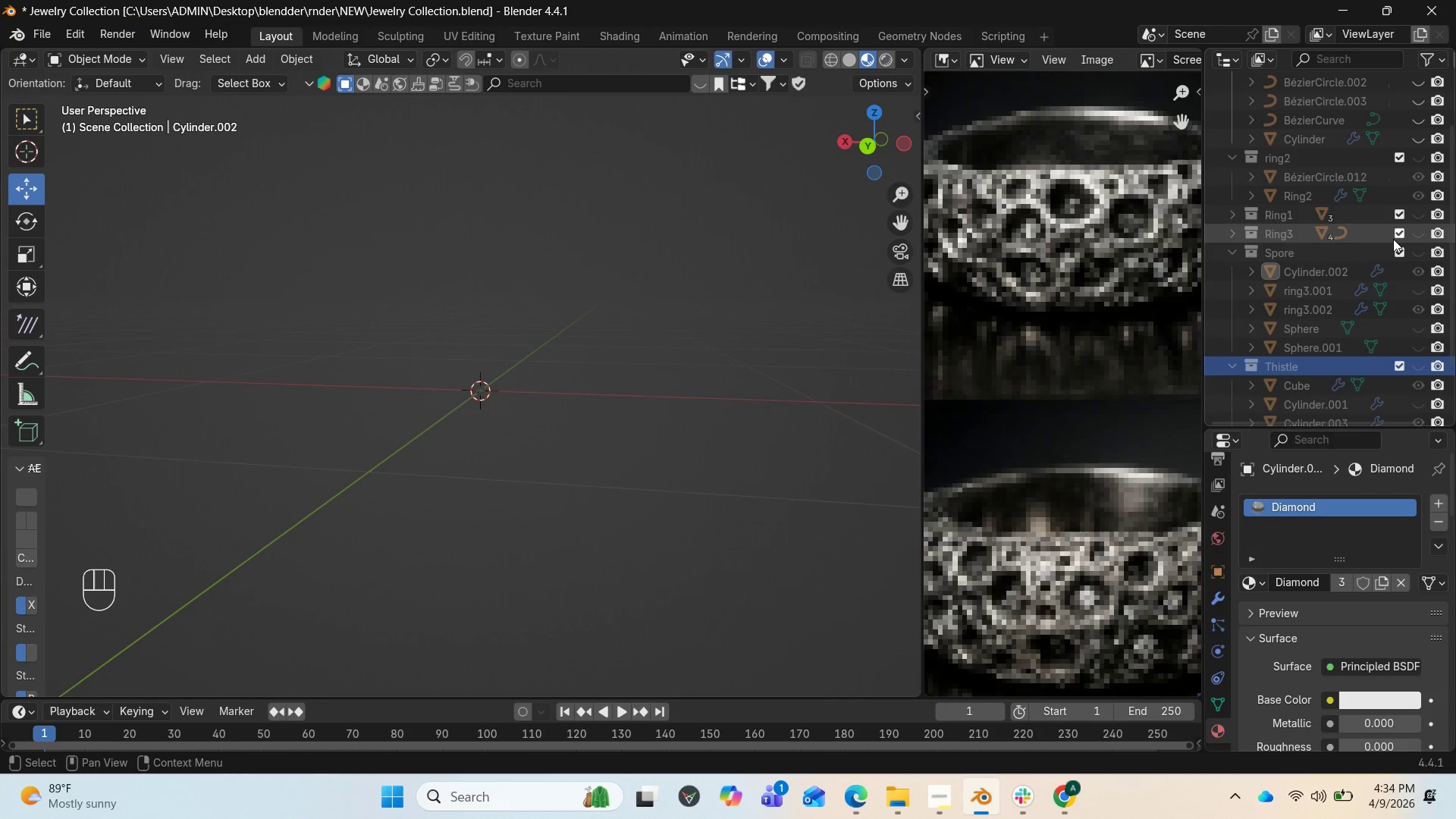 
left_click([1415, 231])
 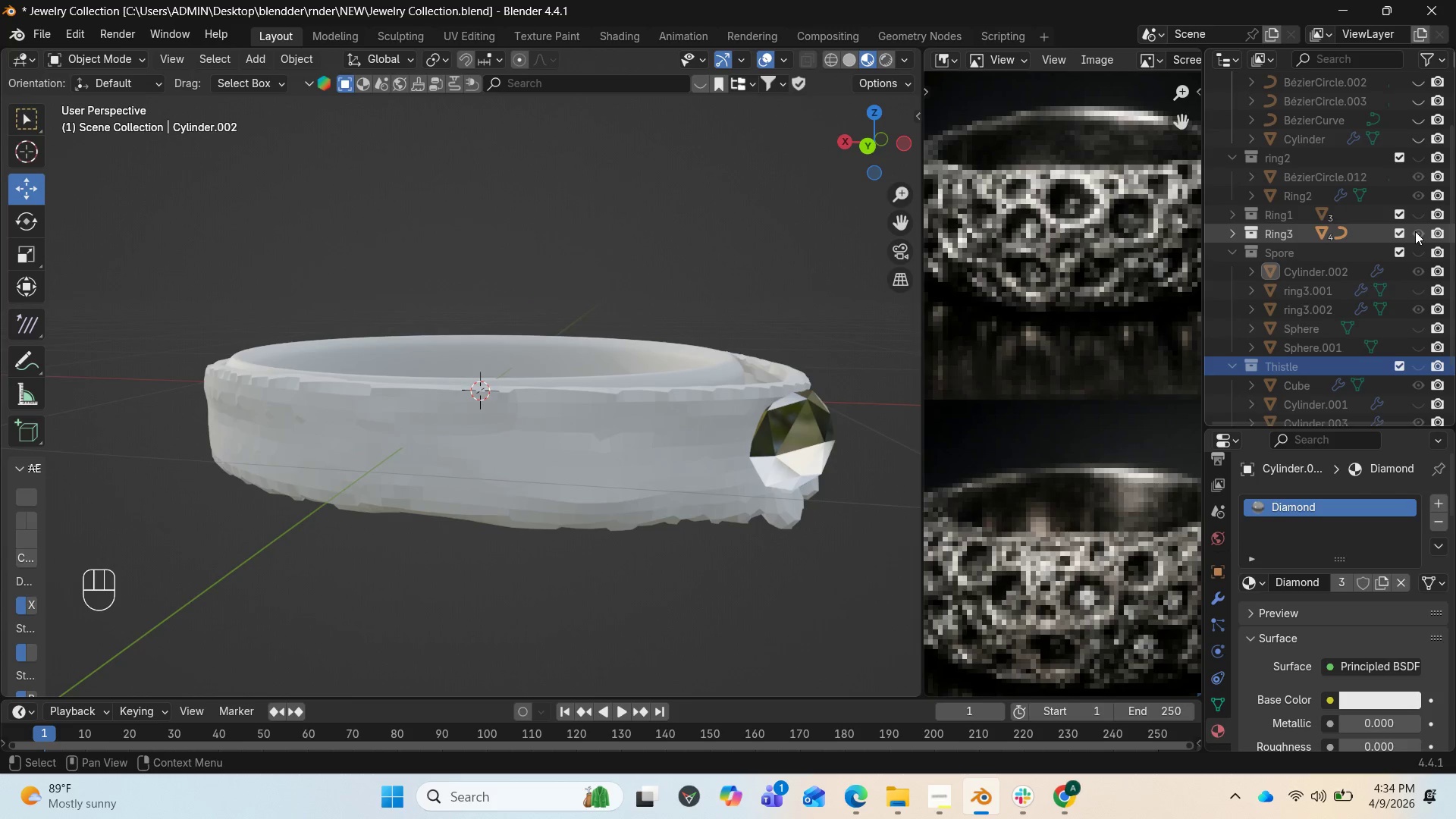 
left_click([1415, 231])
 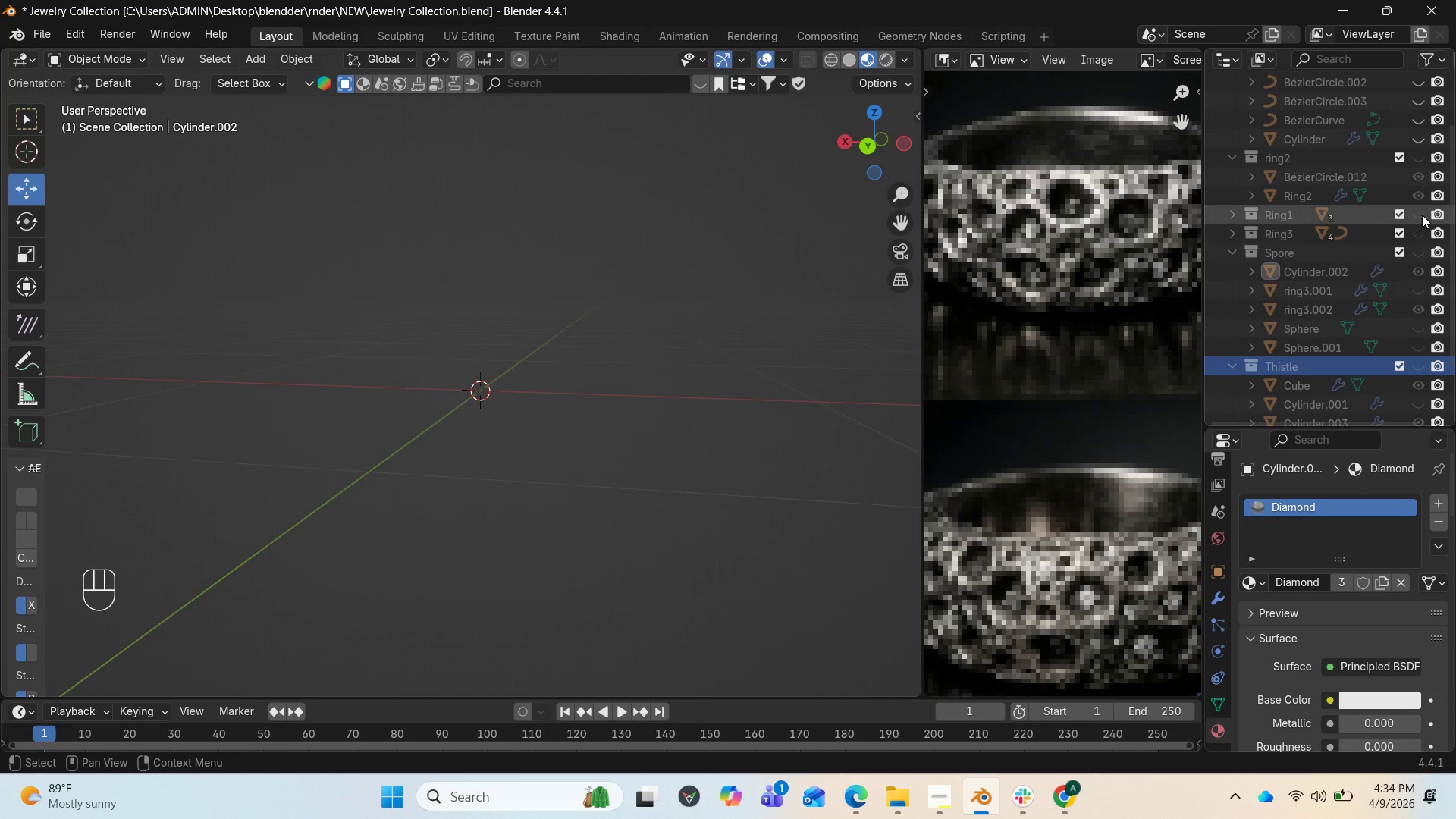 
left_click([1421, 215])
 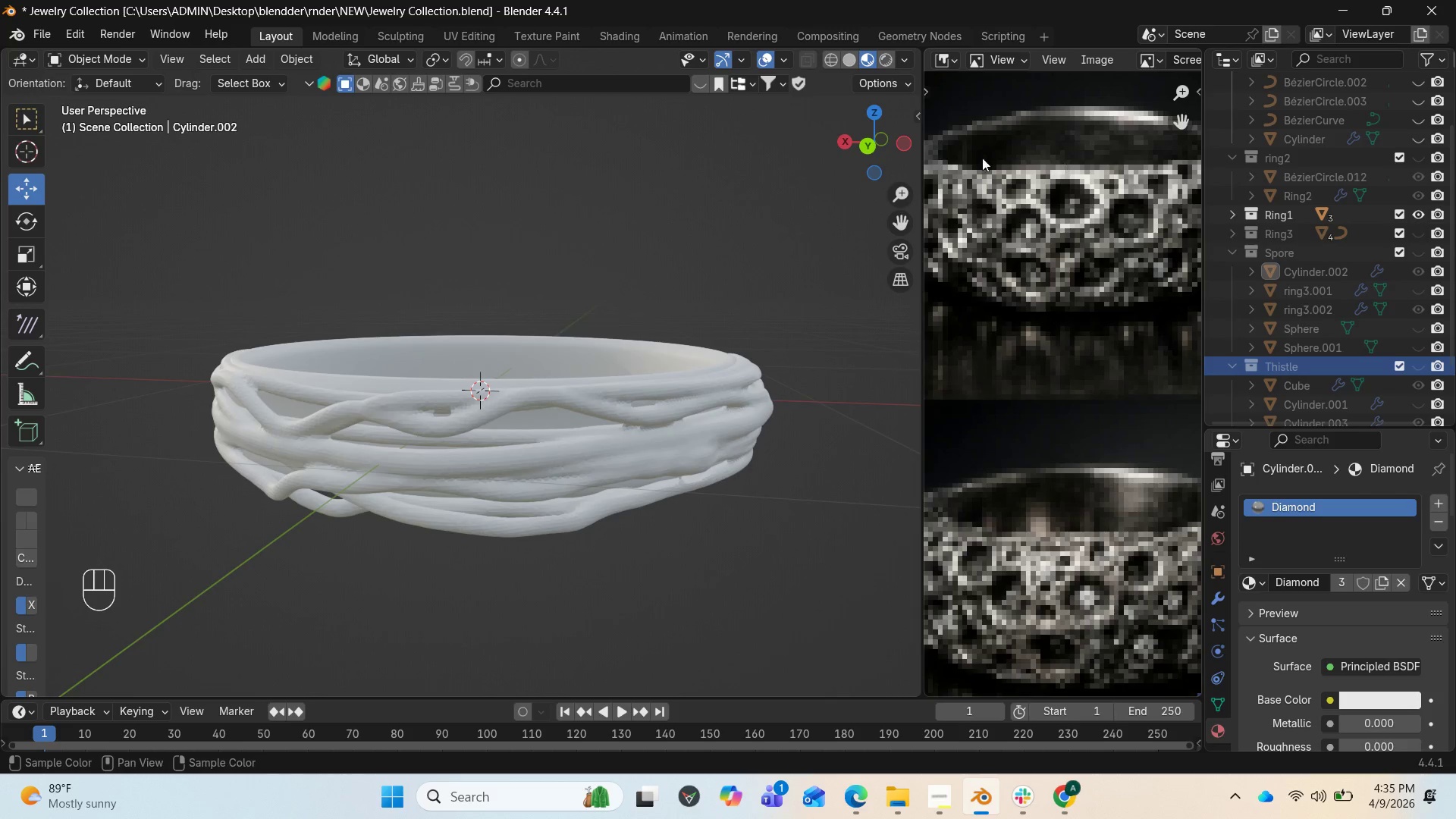 
left_click_drag(start_coordinate=[869, 146], to_coordinate=[899, 187])
 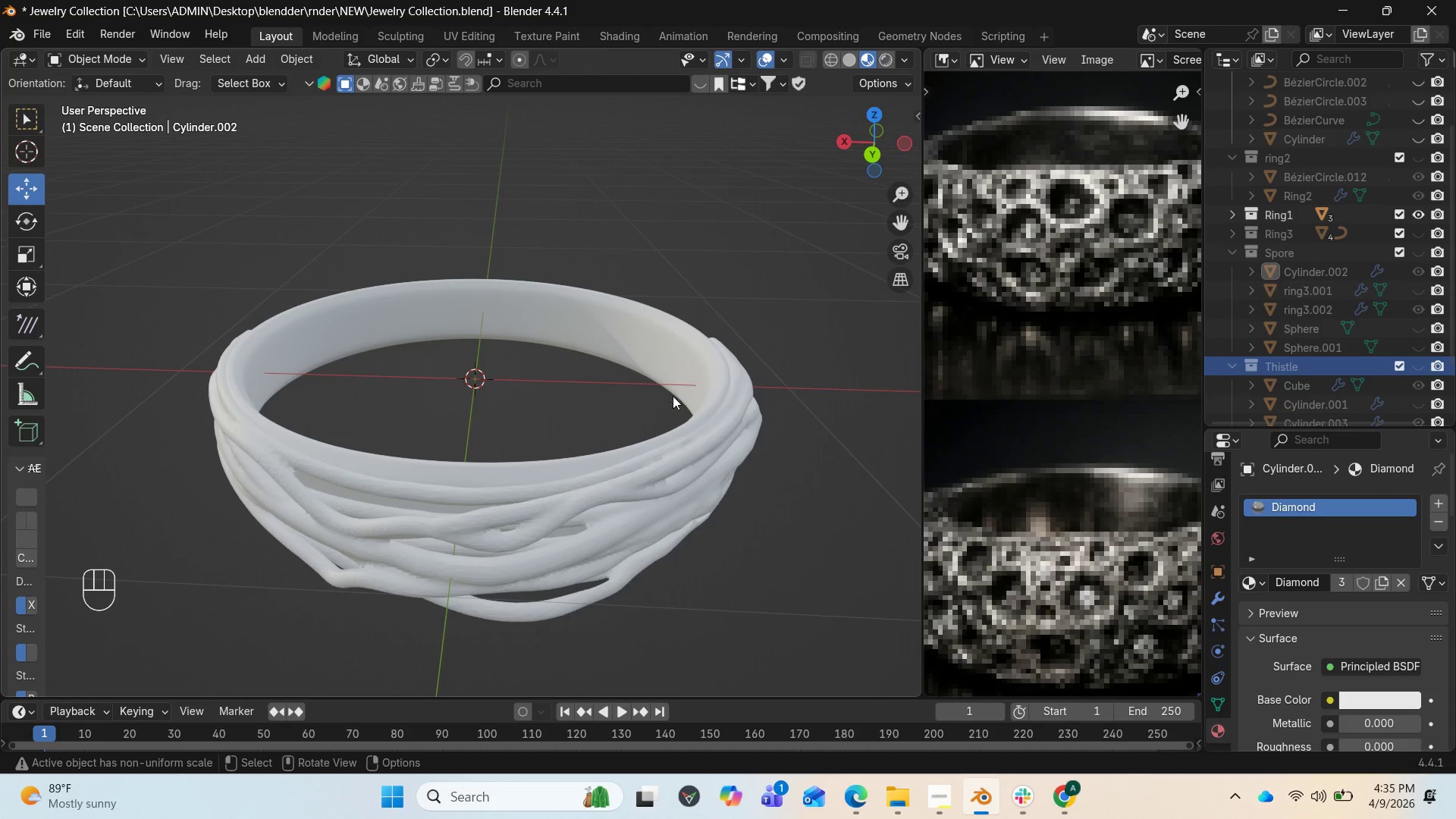 
left_click([658, 419])
 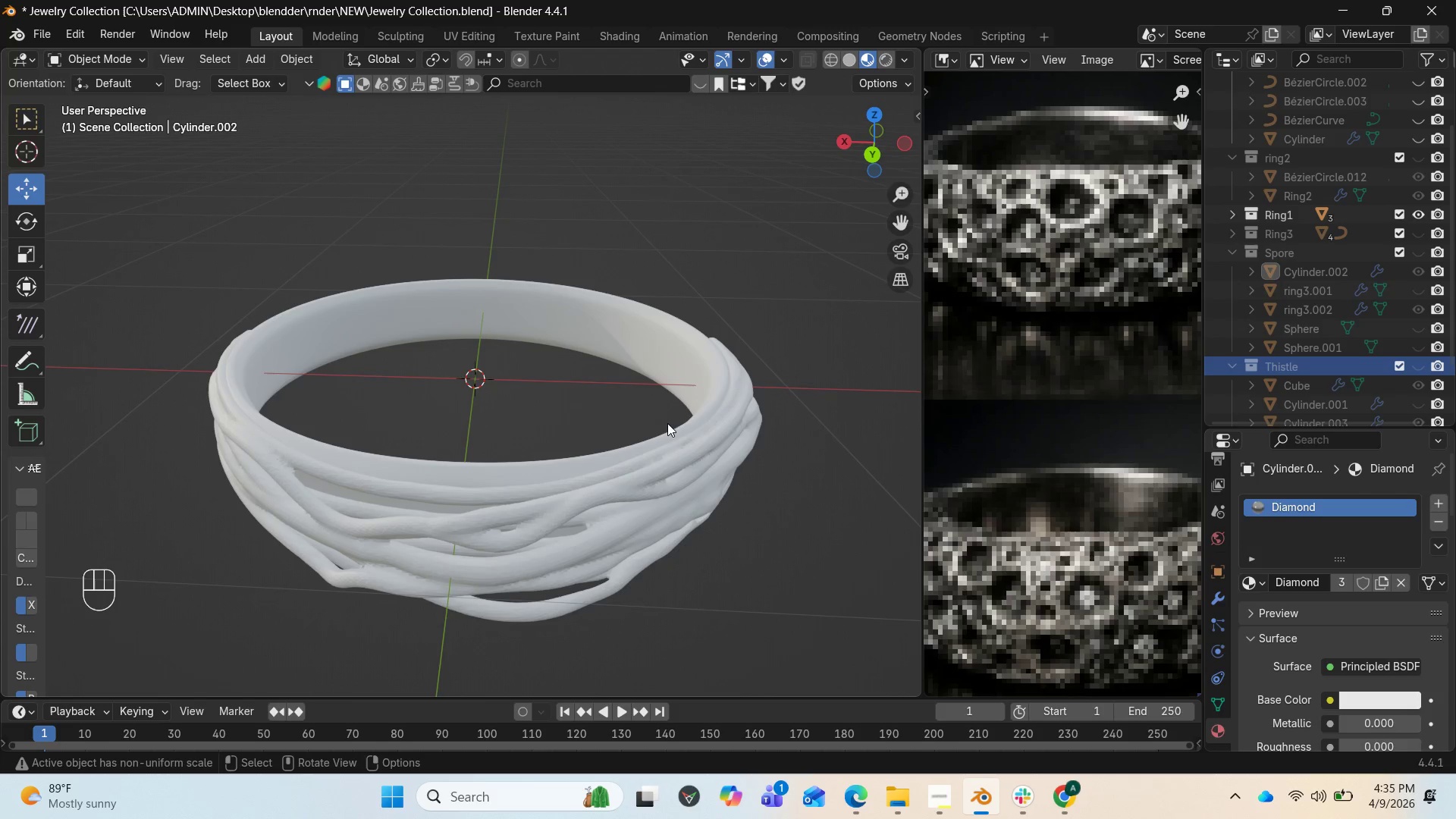 
left_click([670, 429])
 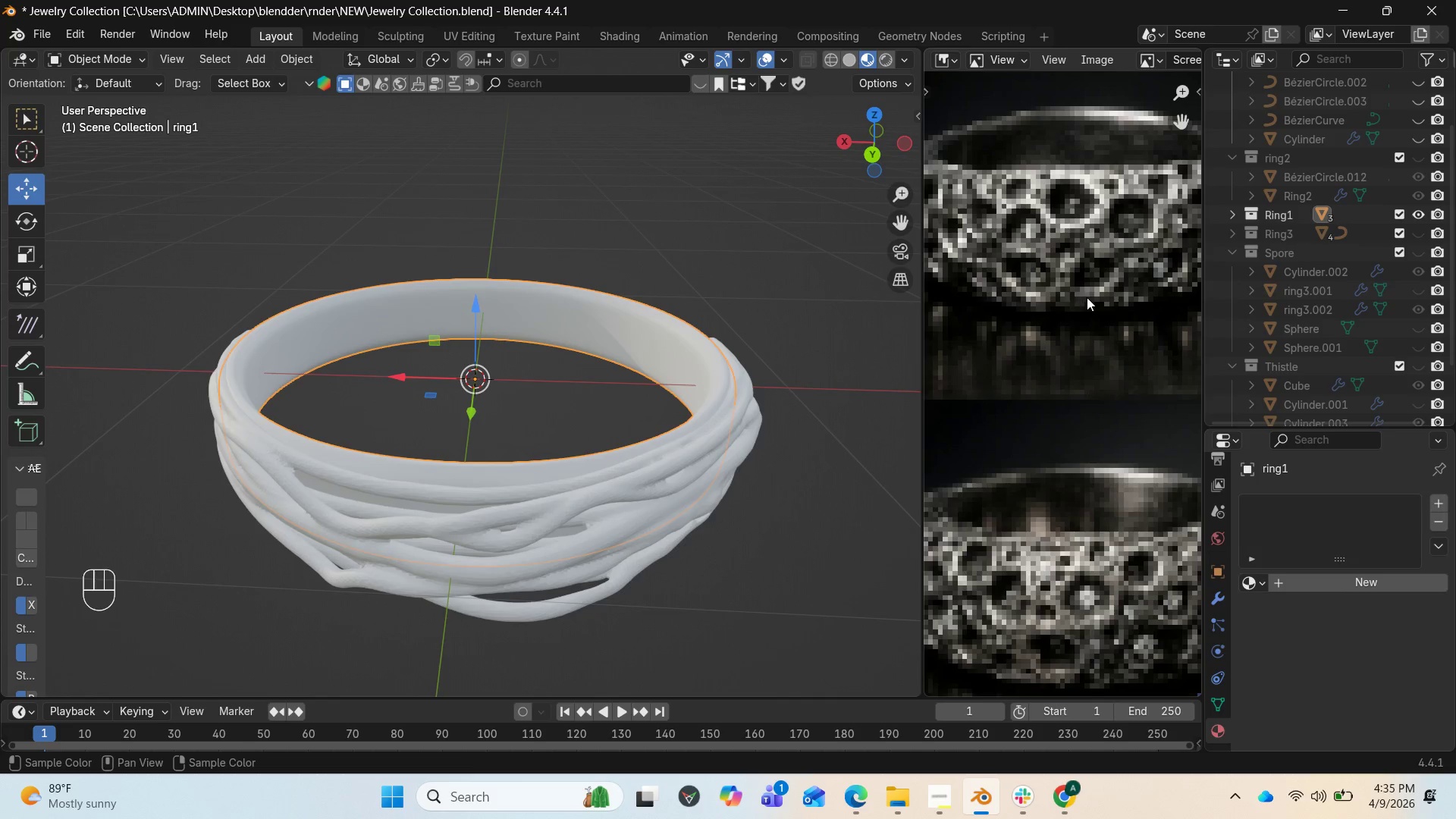 
scroll: coordinate [1131, 362], scroll_direction: down, amount: 8.0
 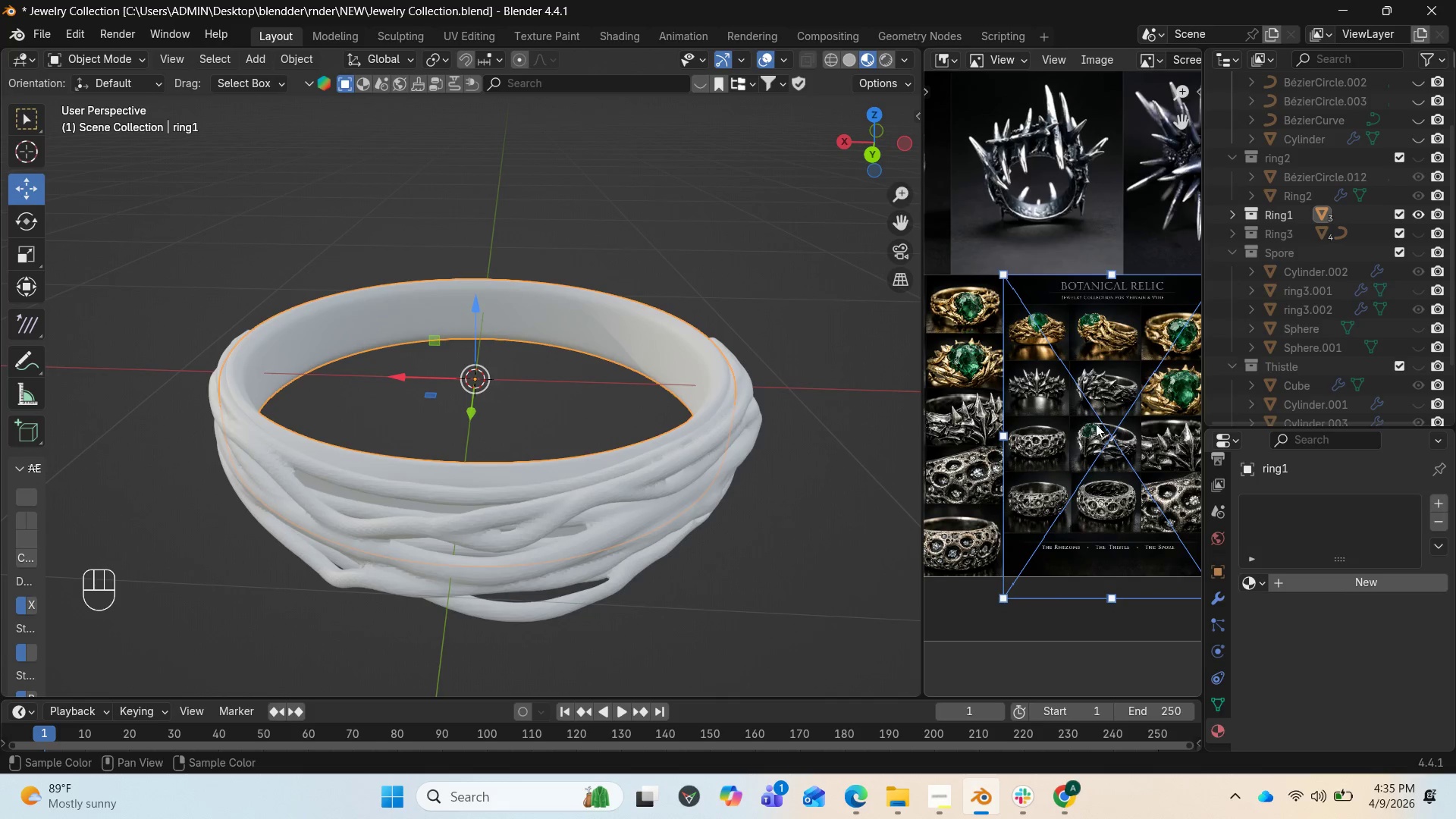 
scroll: coordinate [1097, 409], scroll_direction: up, amount: 1.0
 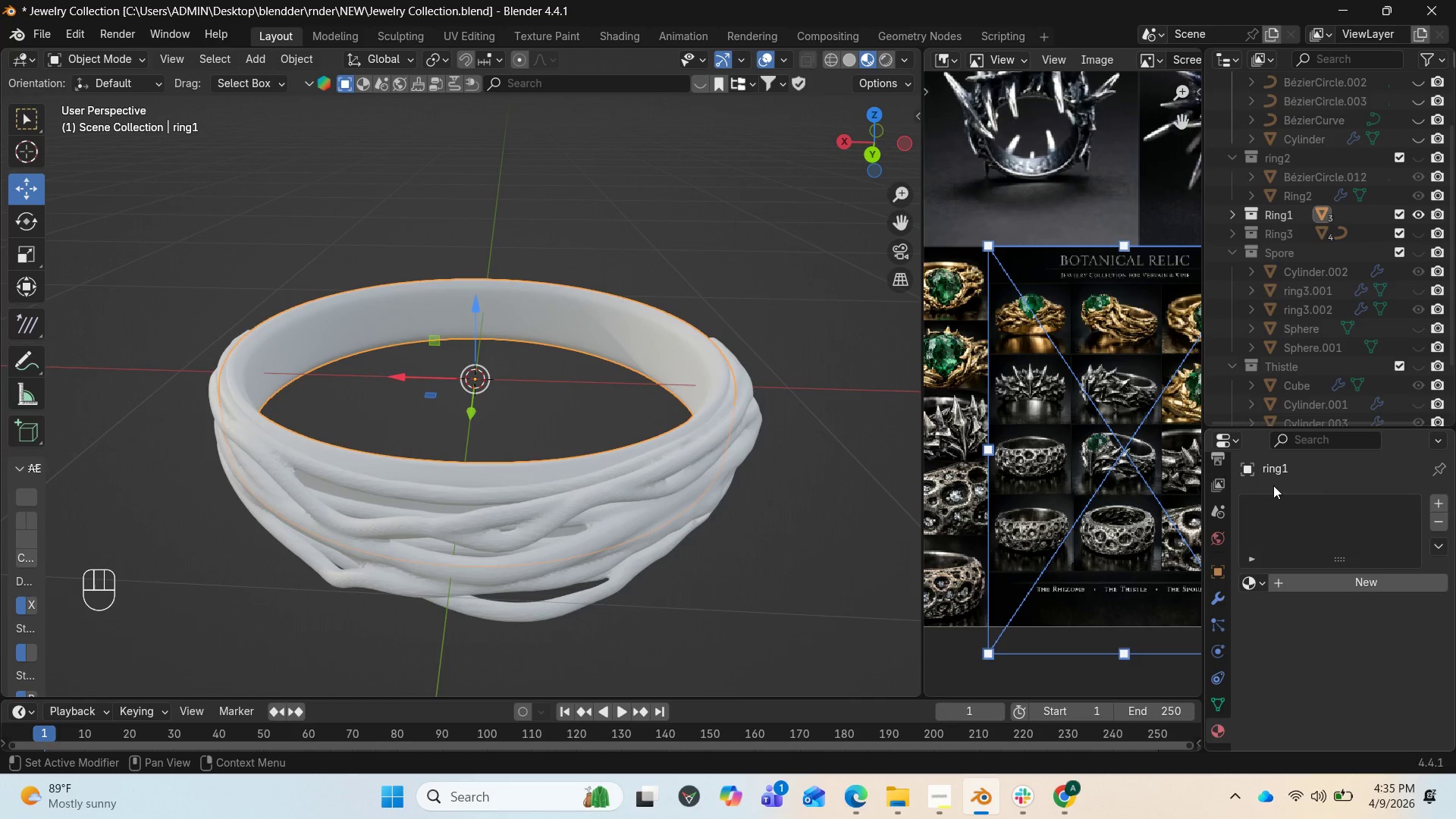 
mouse_move([1243, 579])
 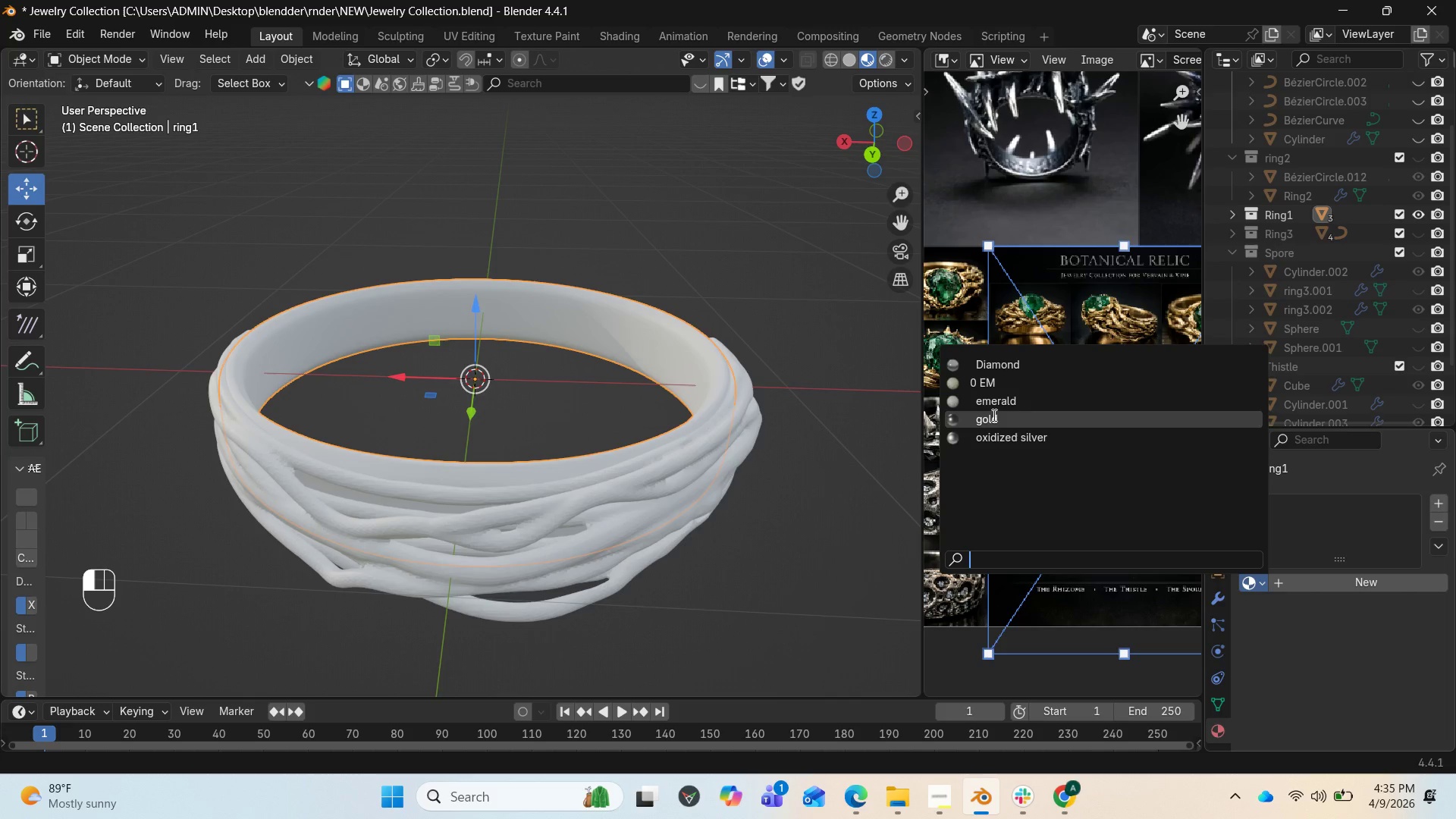 
left_click([993, 422])
 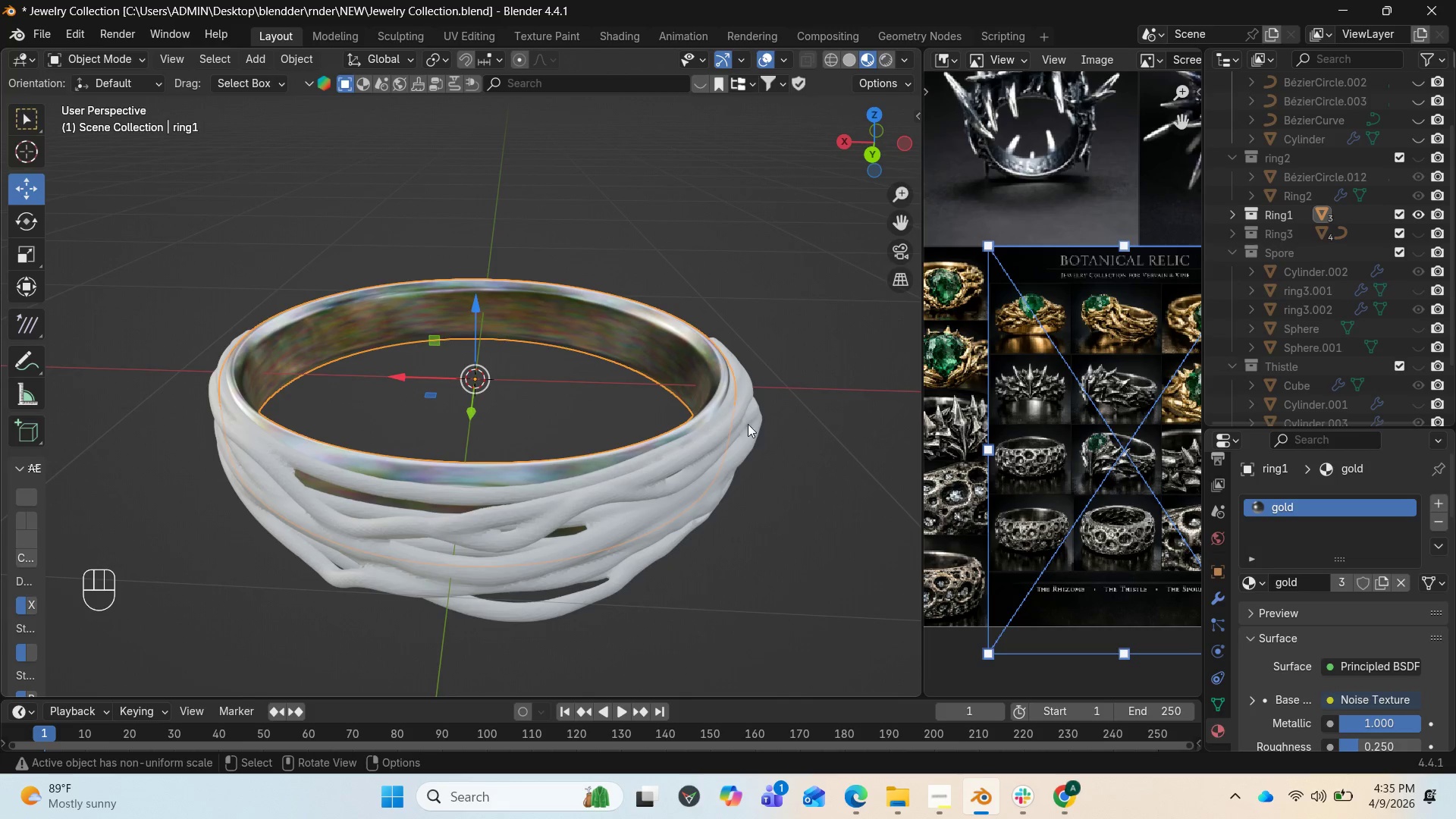 
left_click([718, 432])
 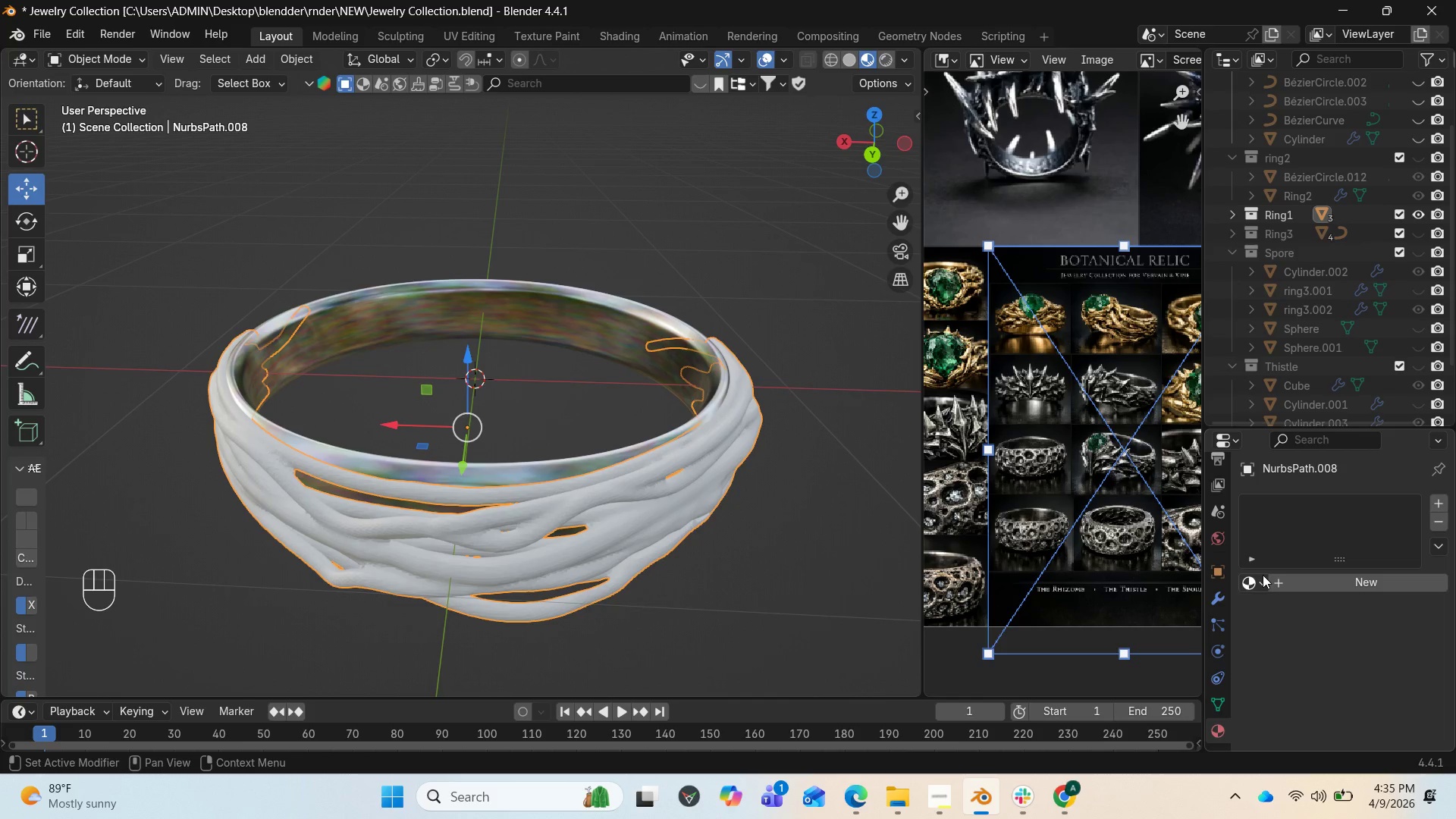 
left_click([1263, 579])
 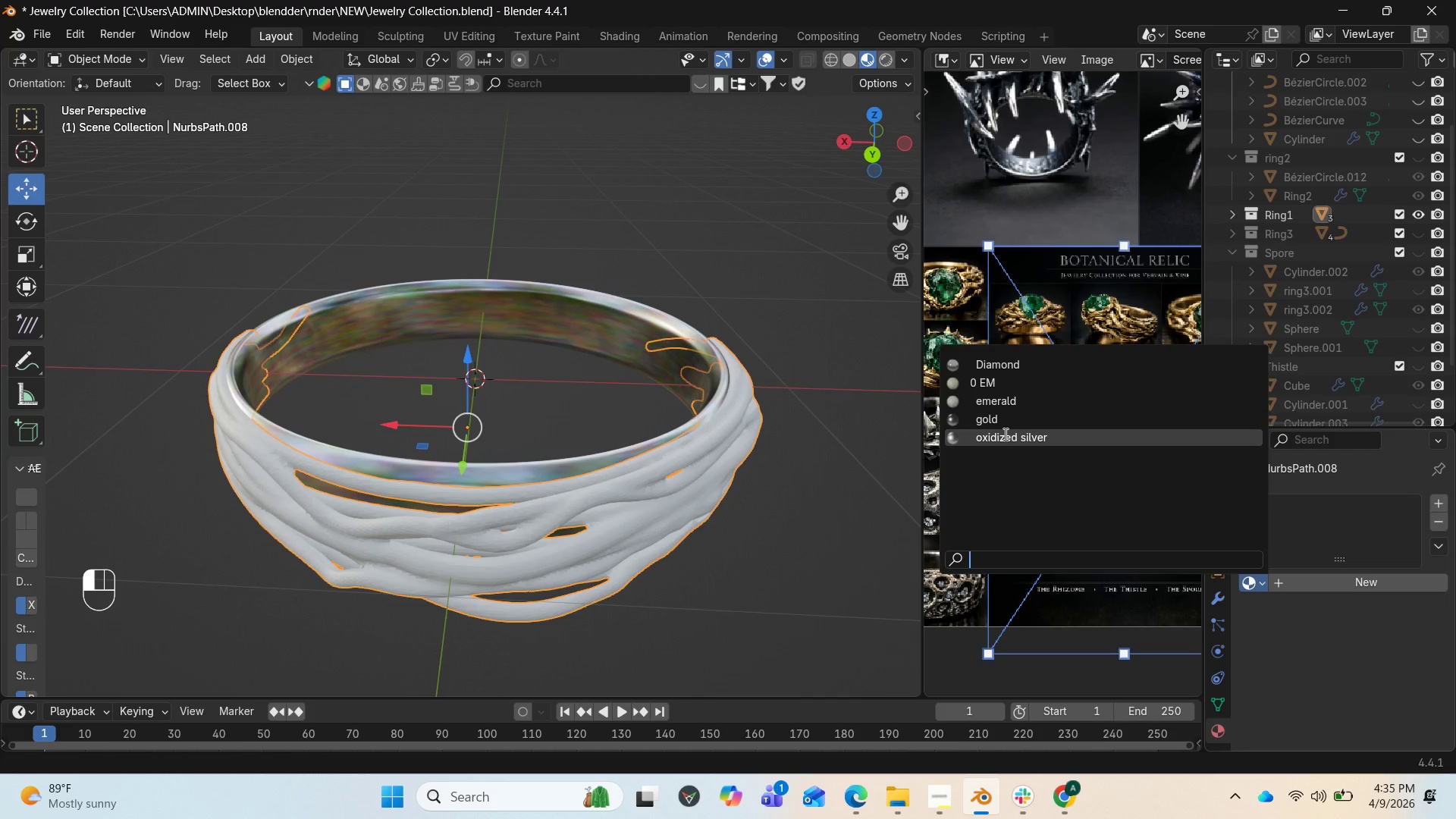 
left_click([994, 422])
 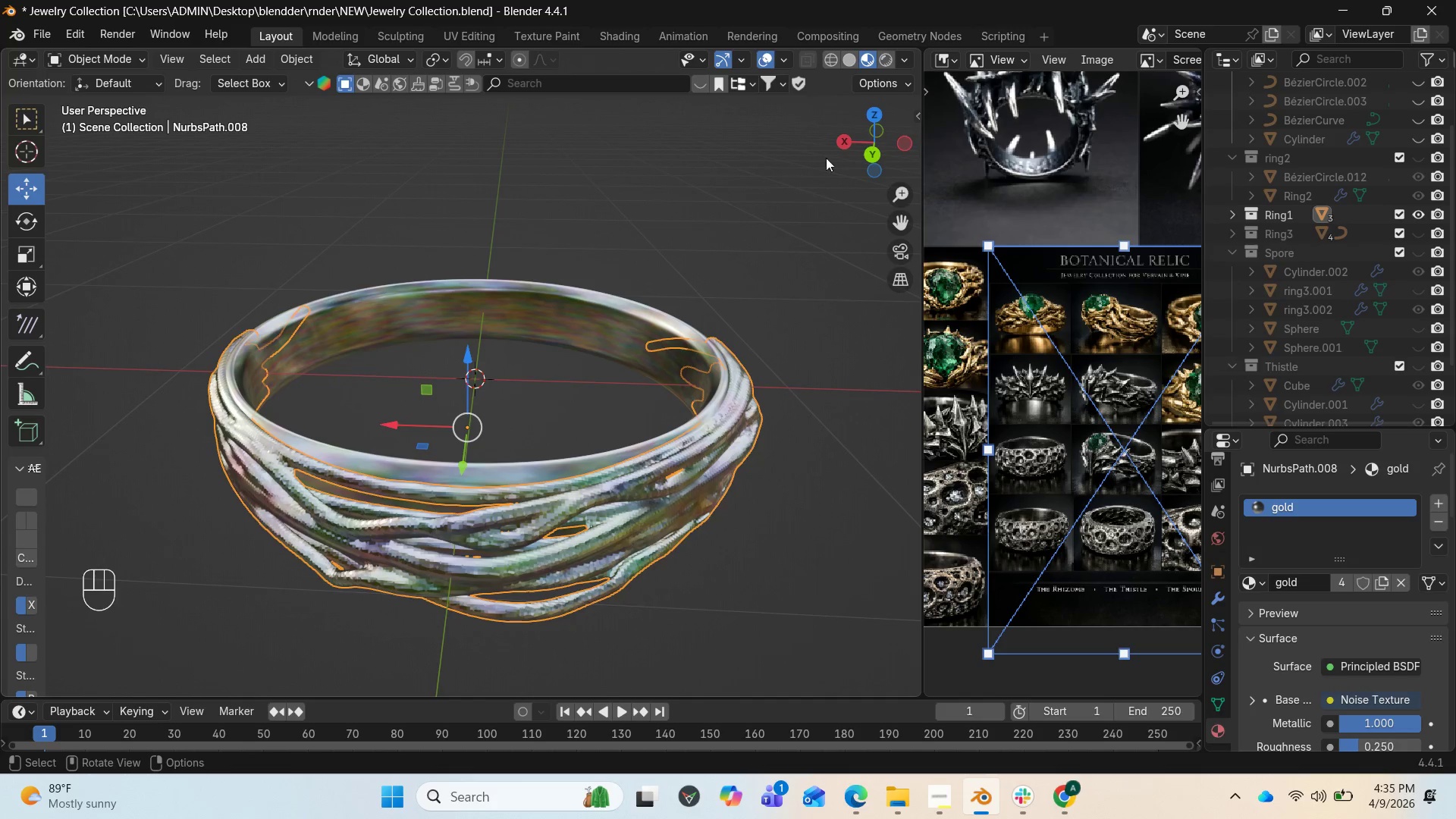 
left_click_drag(start_coordinate=[852, 142], to_coordinate=[898, 77])
 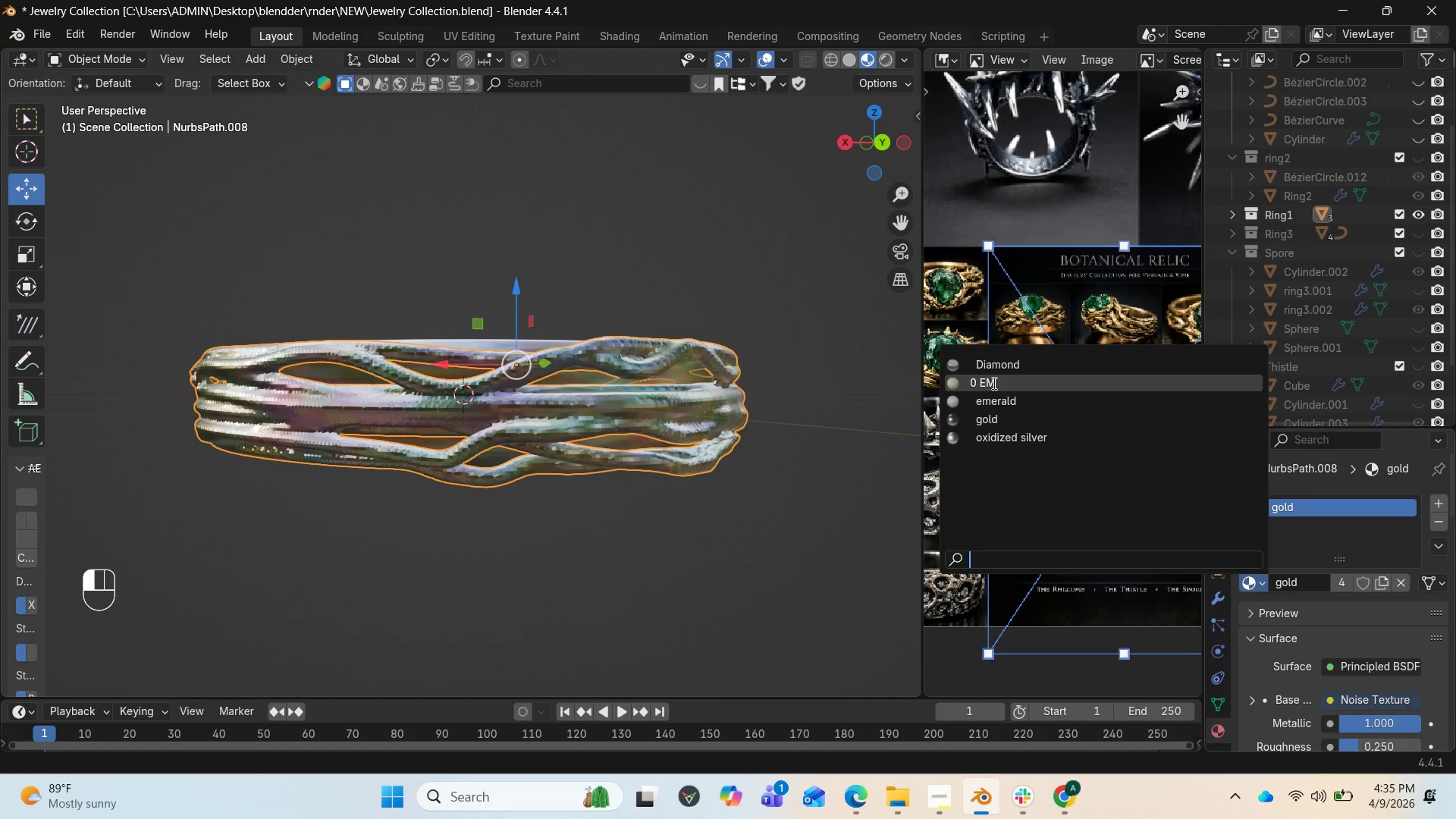 
left_click([990, 365])
 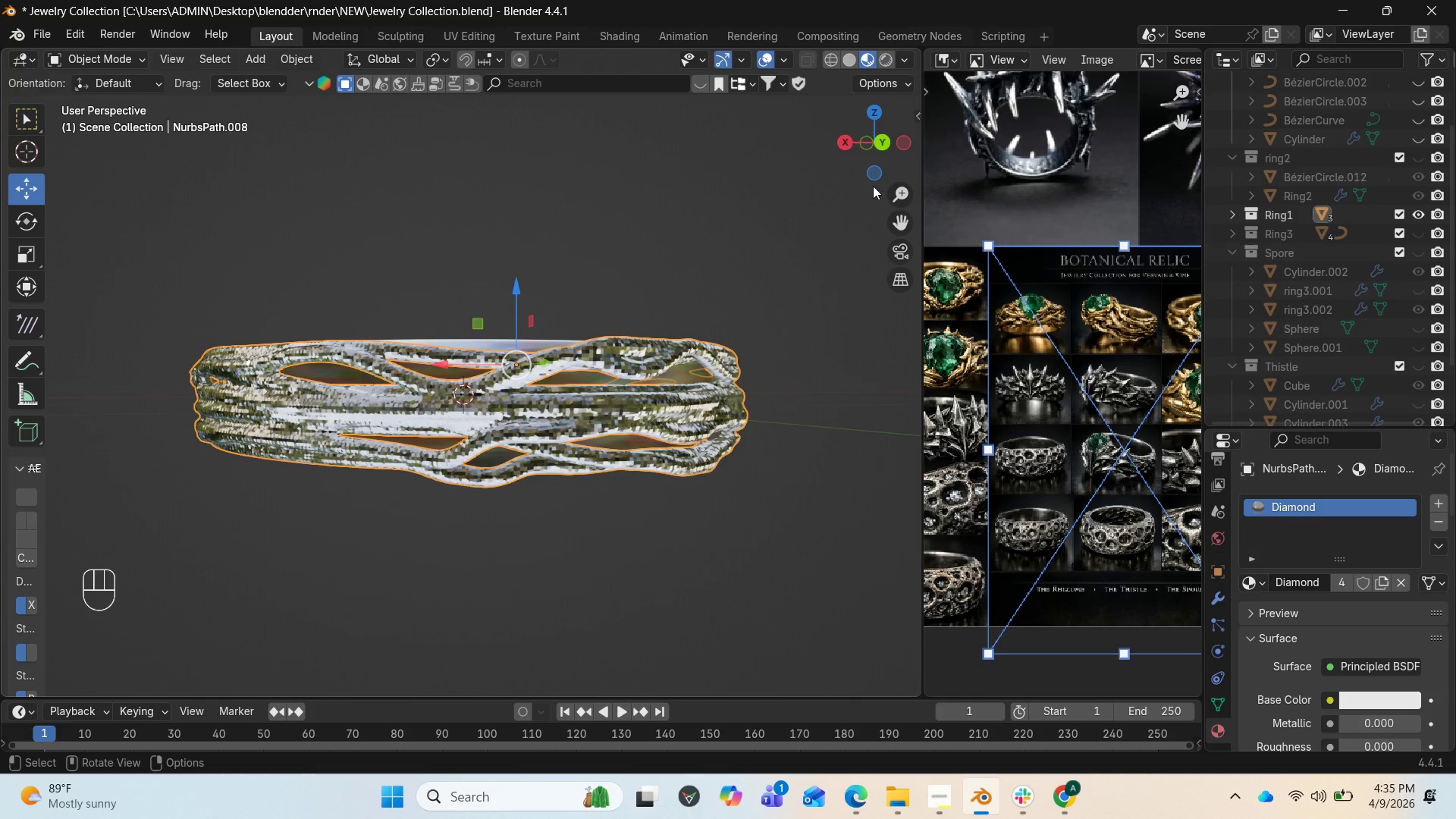 
left_click_drag(start_coordinate=[868, 145], to_coordinate=[814, 131])
 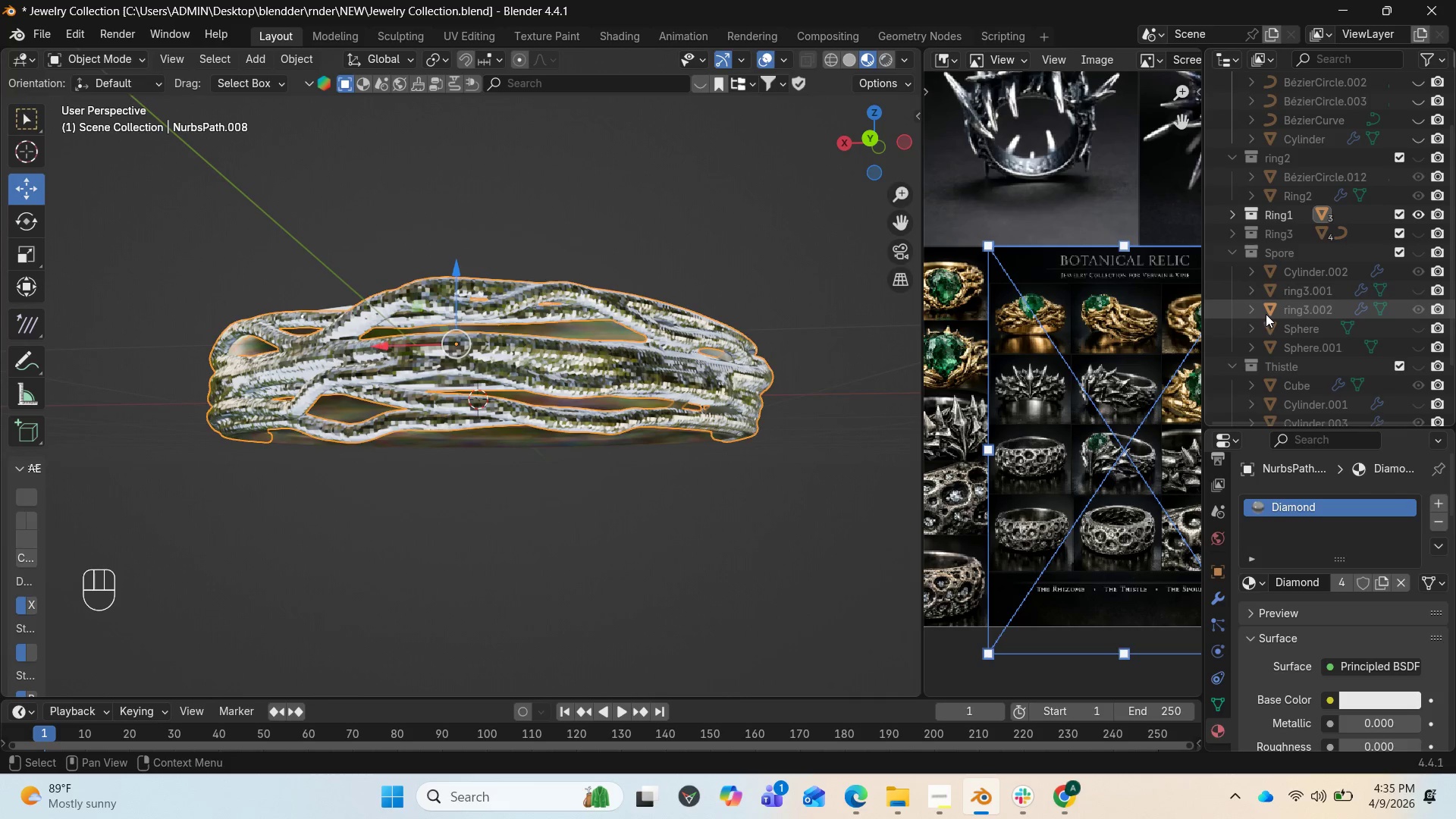 
scroll: coordinate [1337, 284], scroll_direction: up, amount: 4.0
 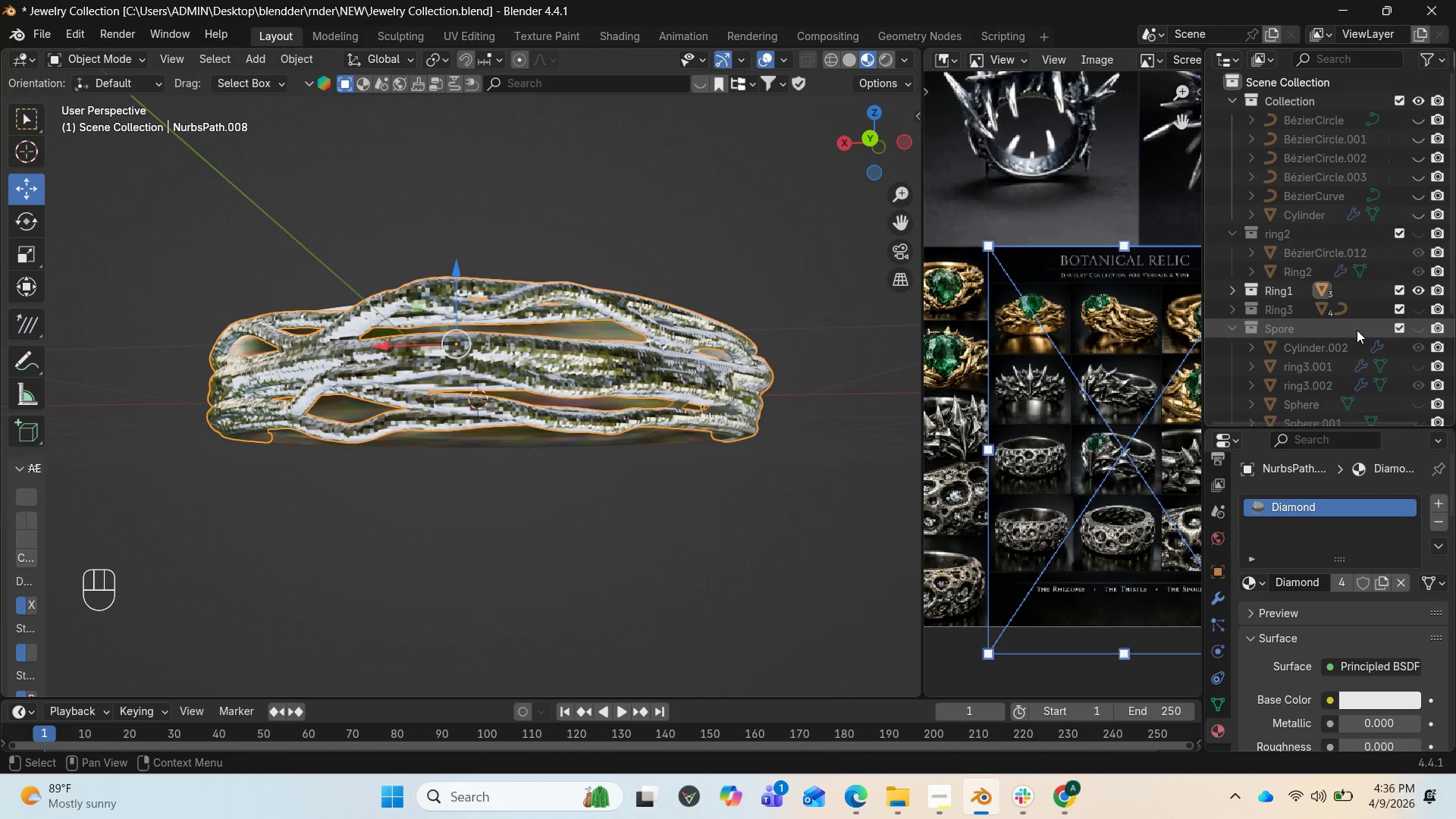 
wait(20.71)
 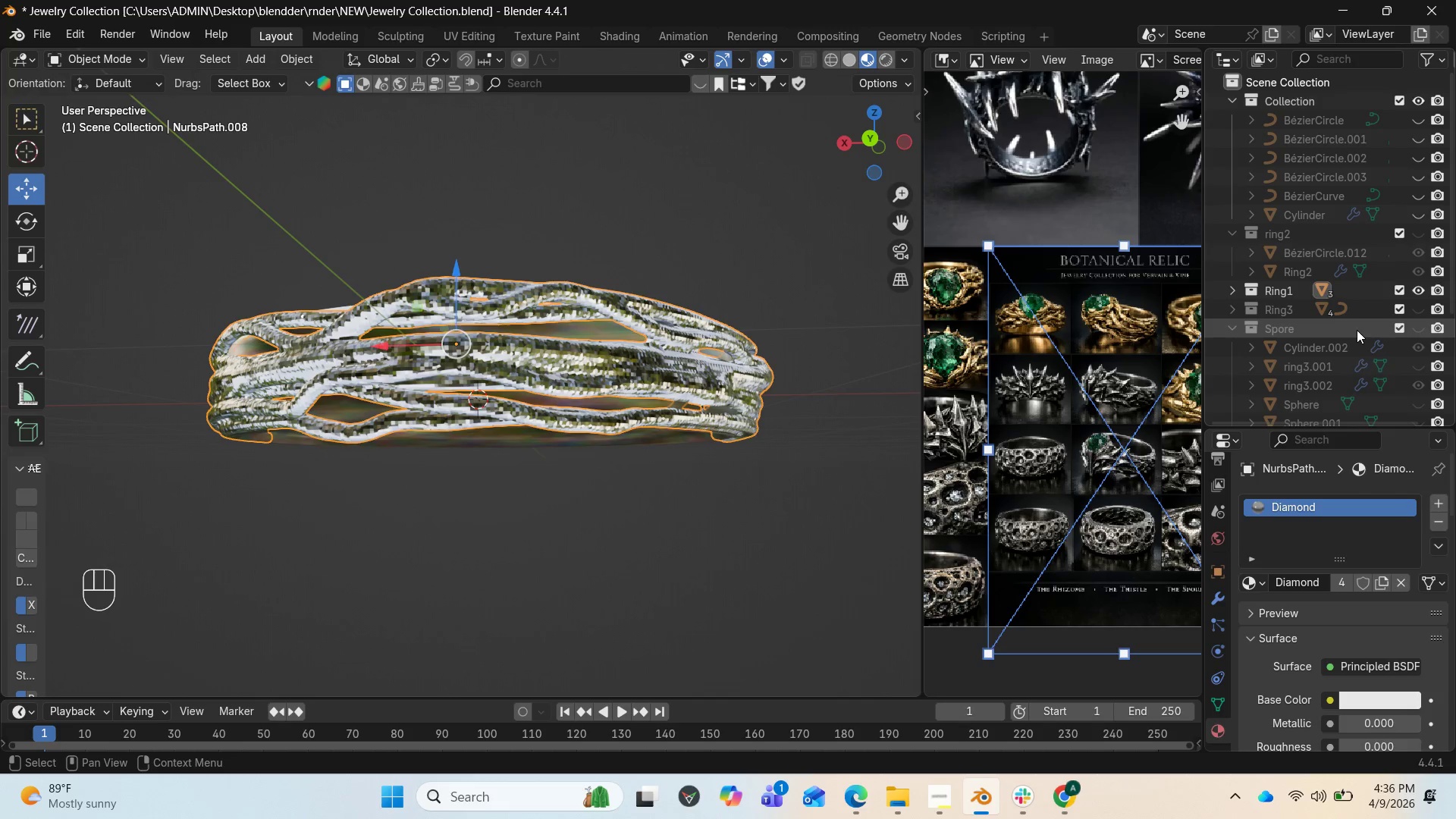 
scroll: coordinate [1343, 312], scroll_direction: down, amount: 6.0
 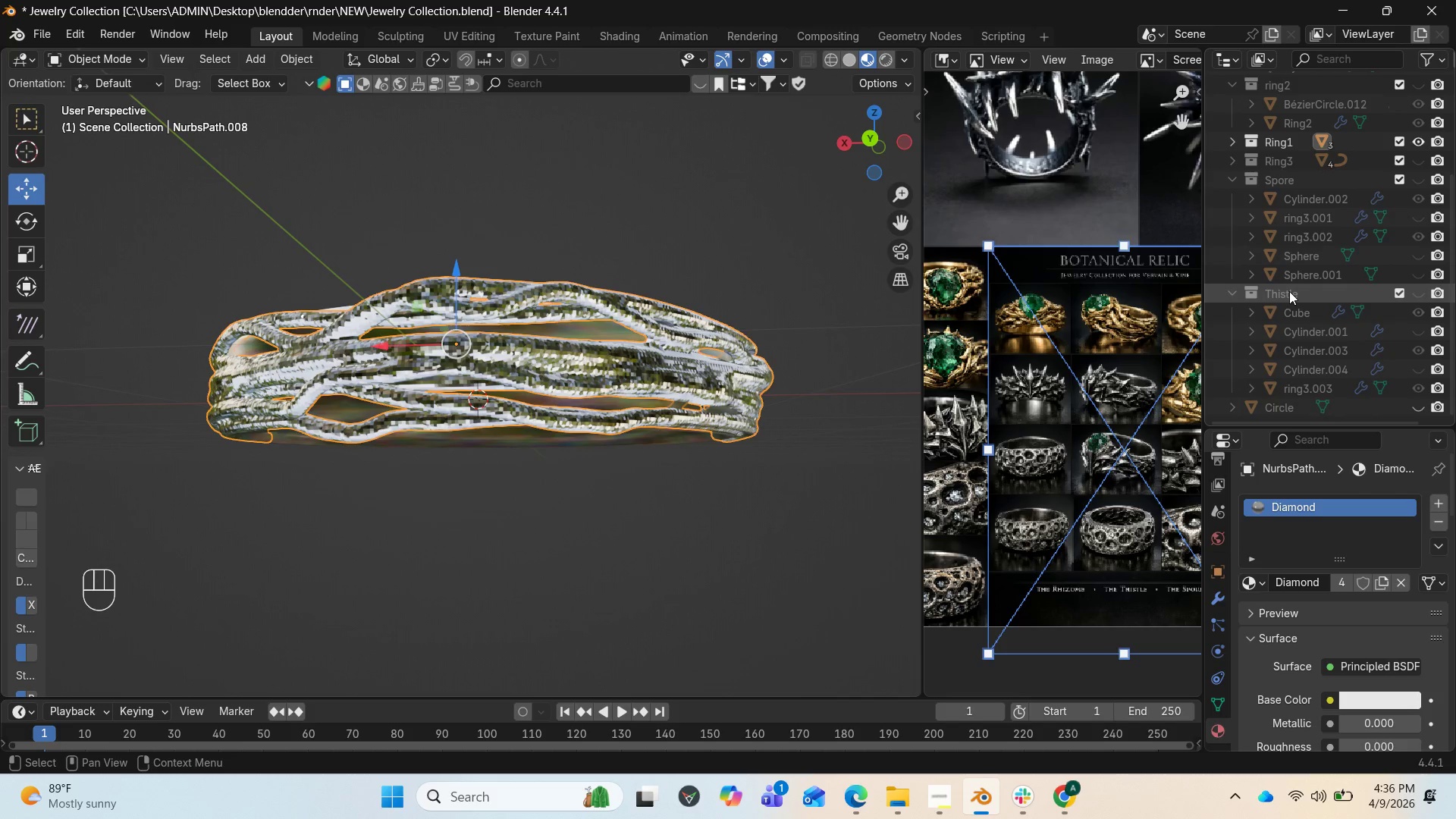 
left_click([1289, 291])
 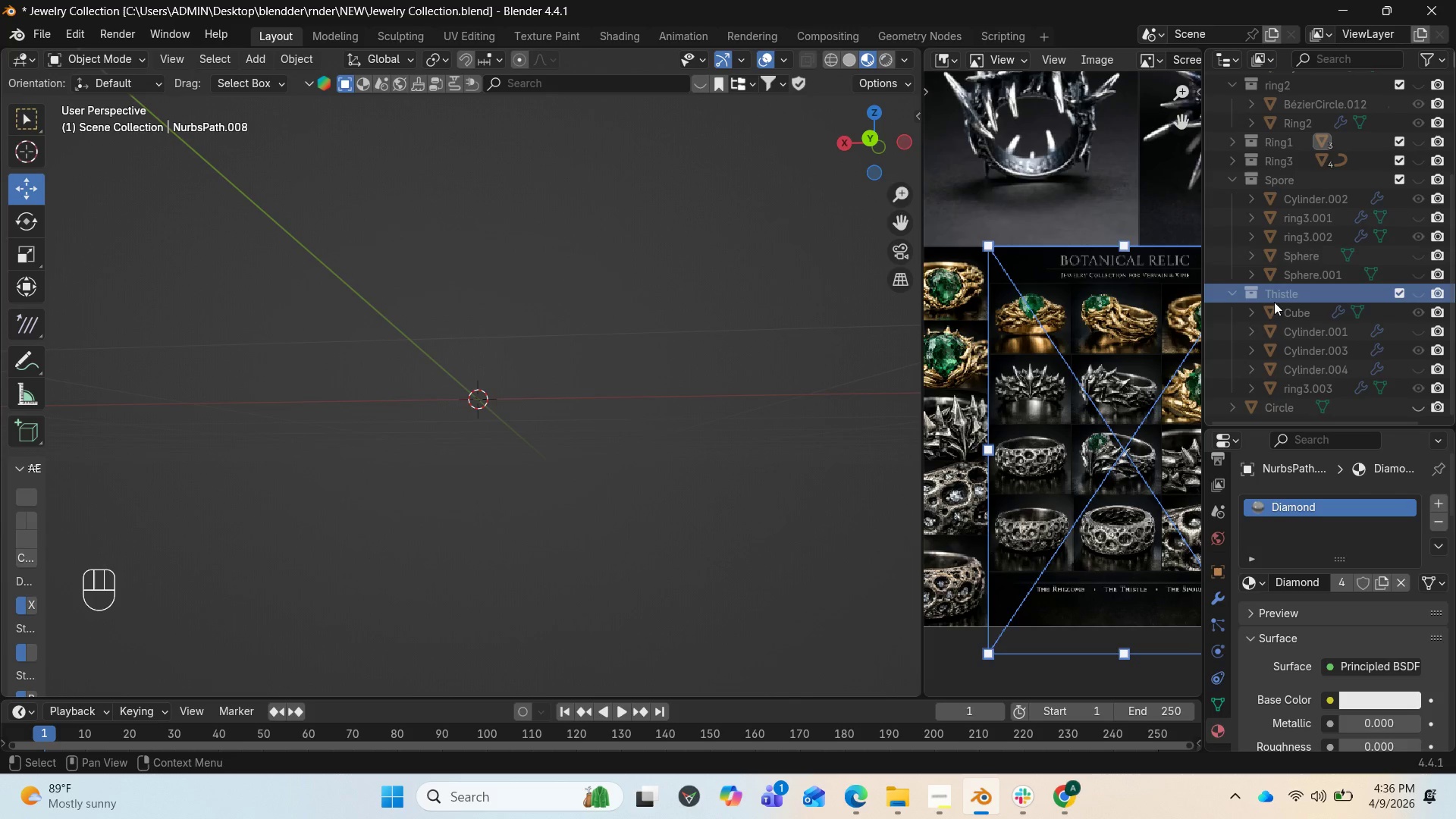 
left_click([1416, 287])
 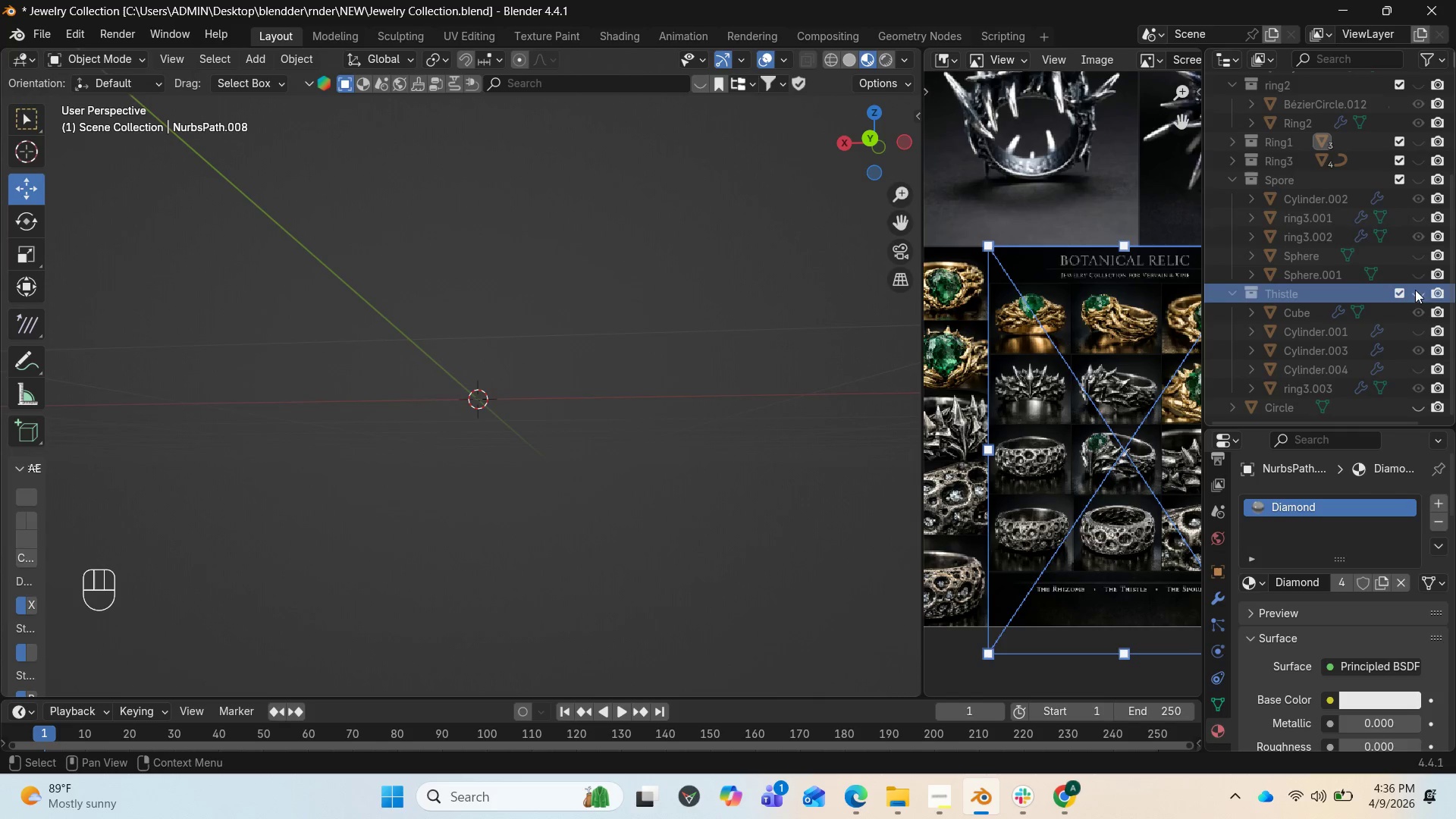 
left_click([1414, 176])
 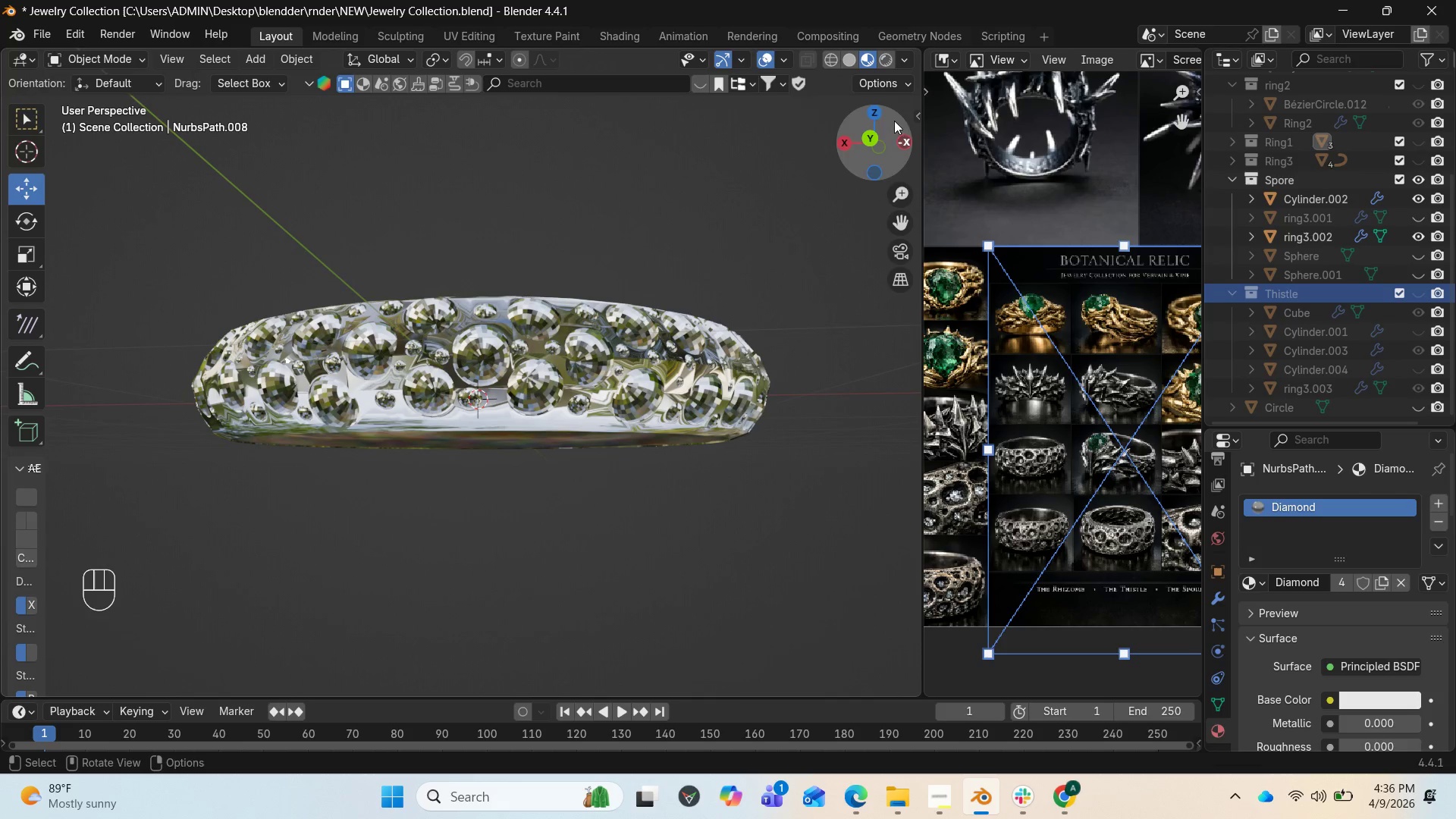 
left_click_drag(start_coordinate=[883, 128], to_coordinate=[864, 218])
 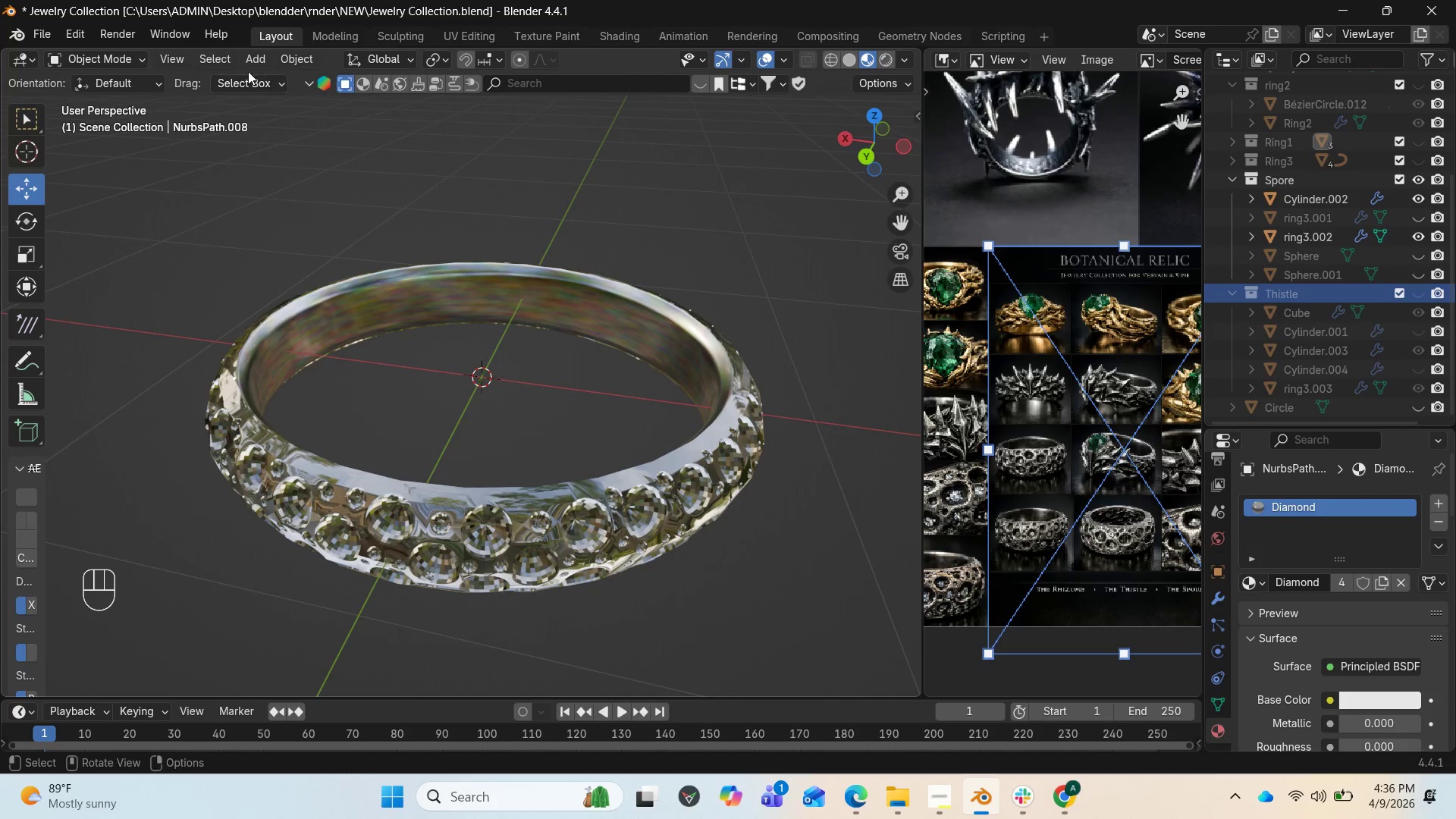 
left_click([249, 55])
 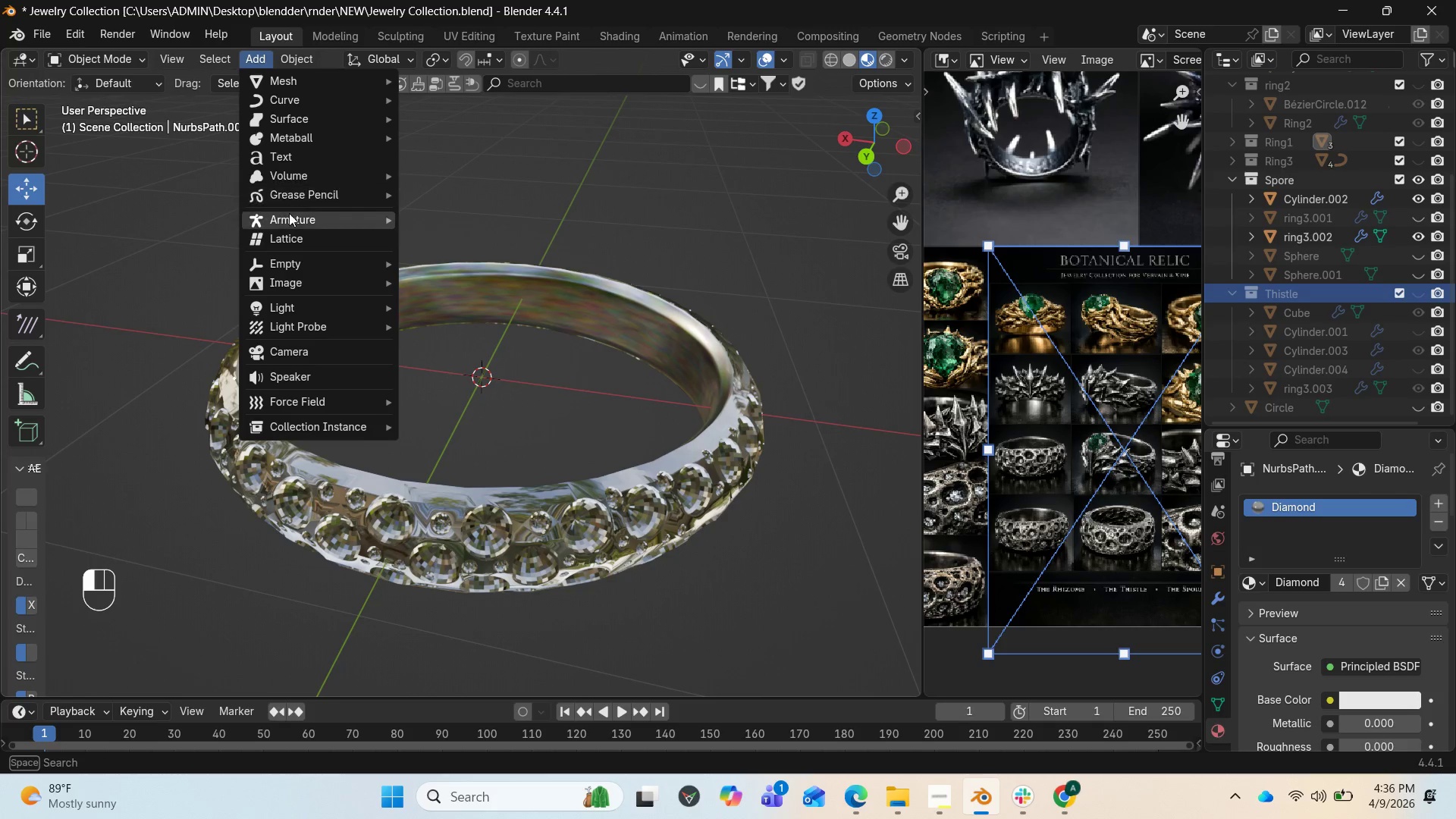 
mouse_move([296, 311])
 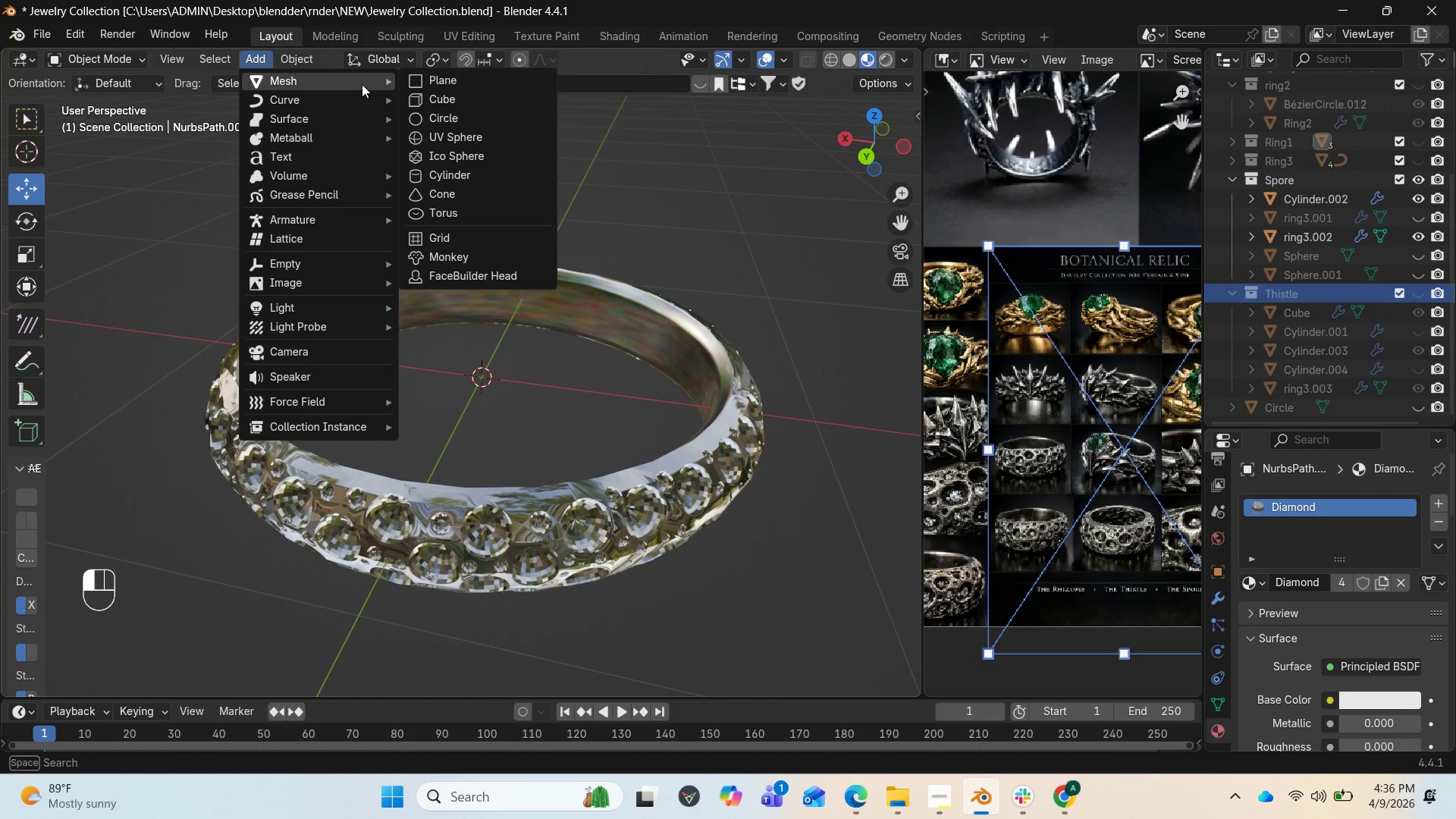 
left_click([442, 172])
 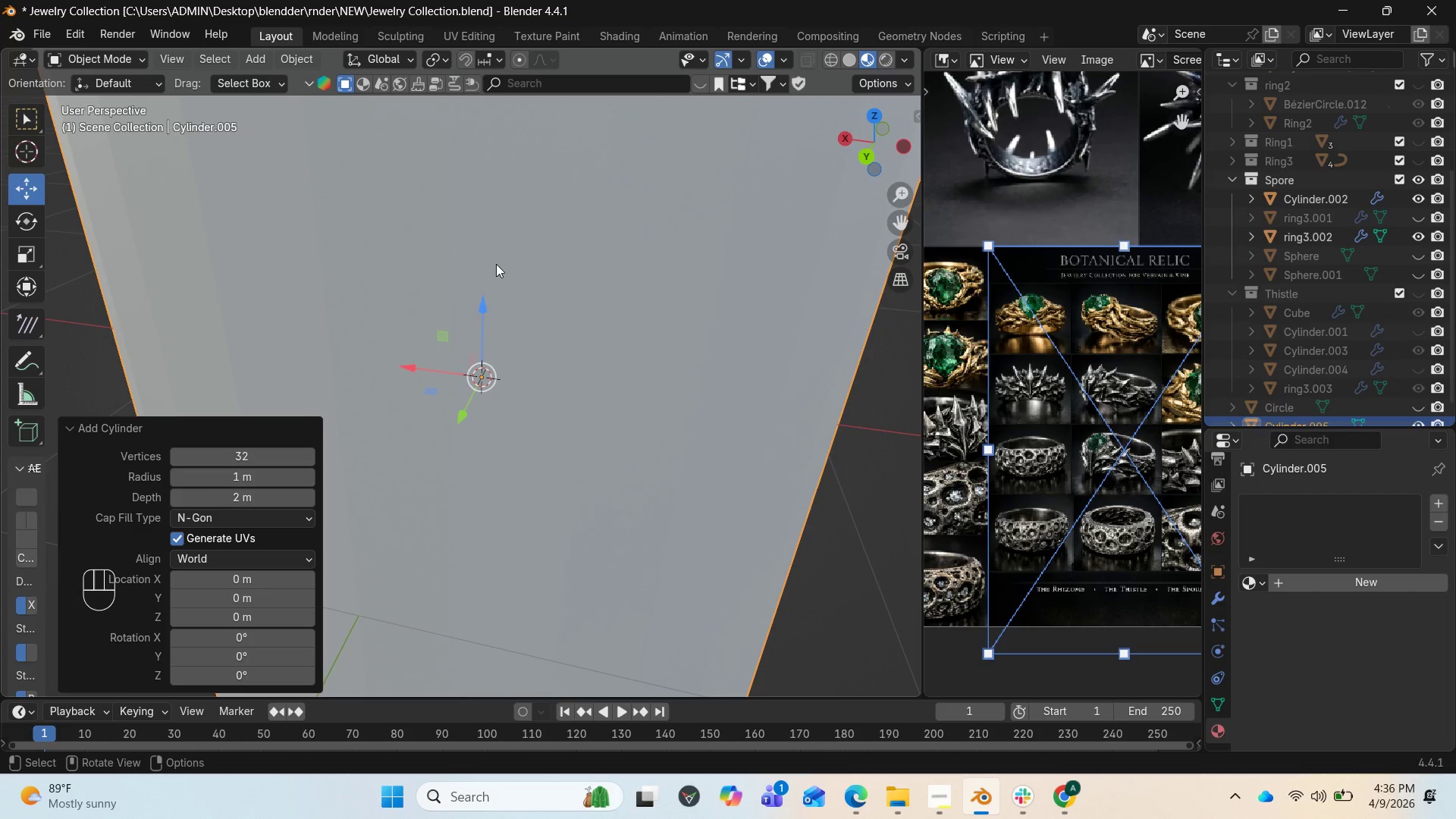 
scroll: coordinate [533, 356], scroll_direction: down, amount: 5.0
 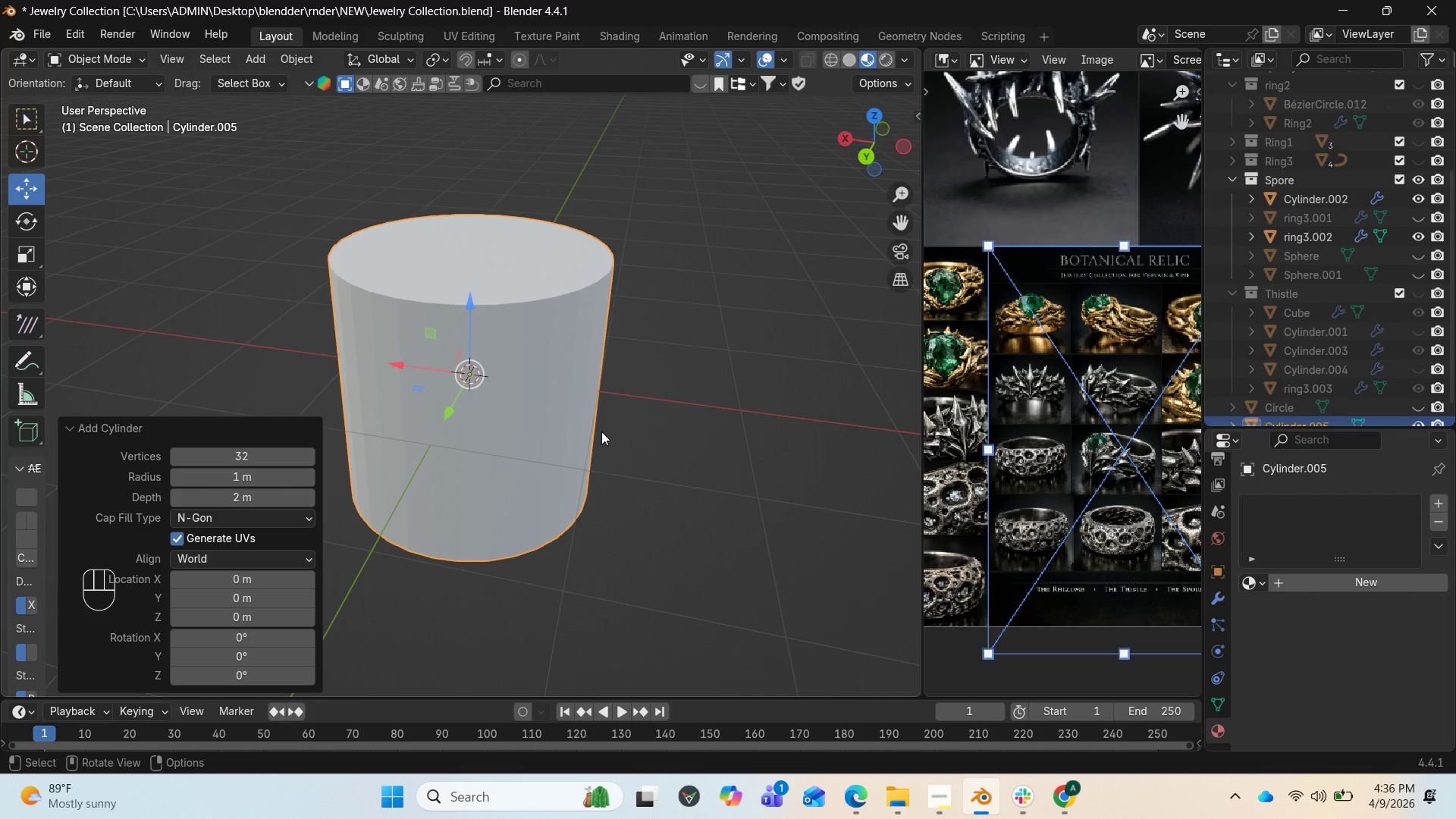 
wait(9.61)
 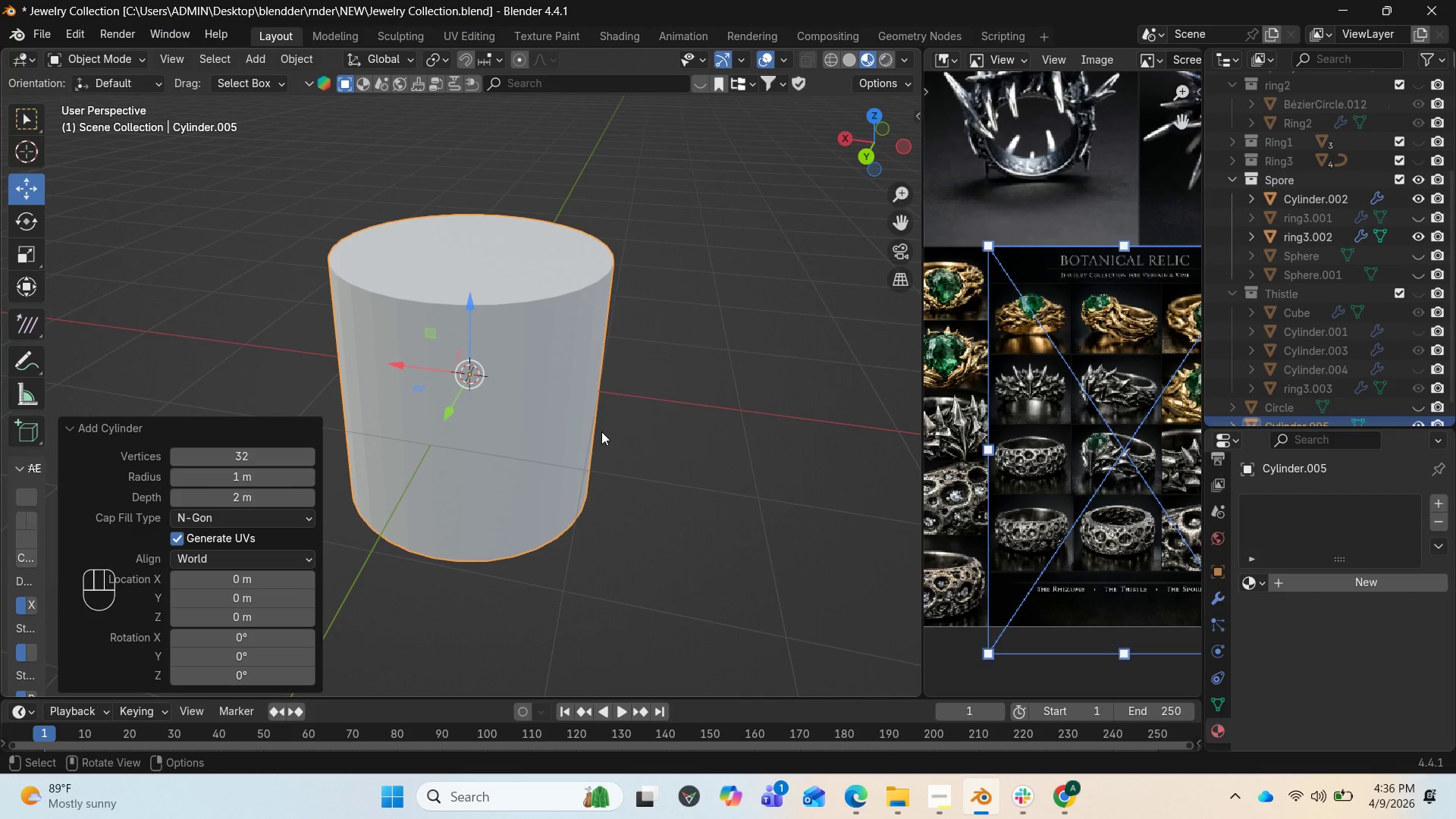 
key(CapsLock)
 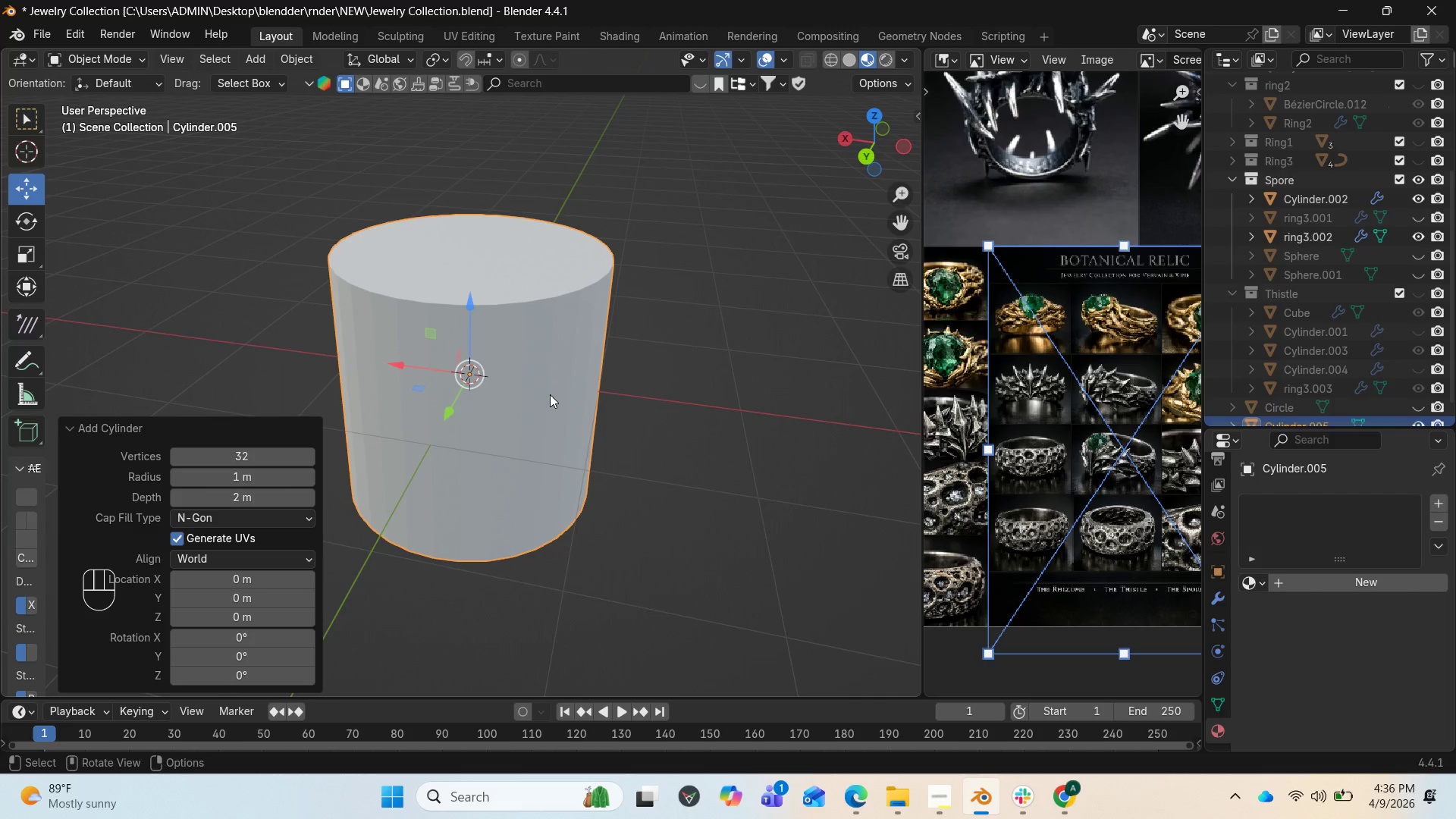 
key(Tab)
 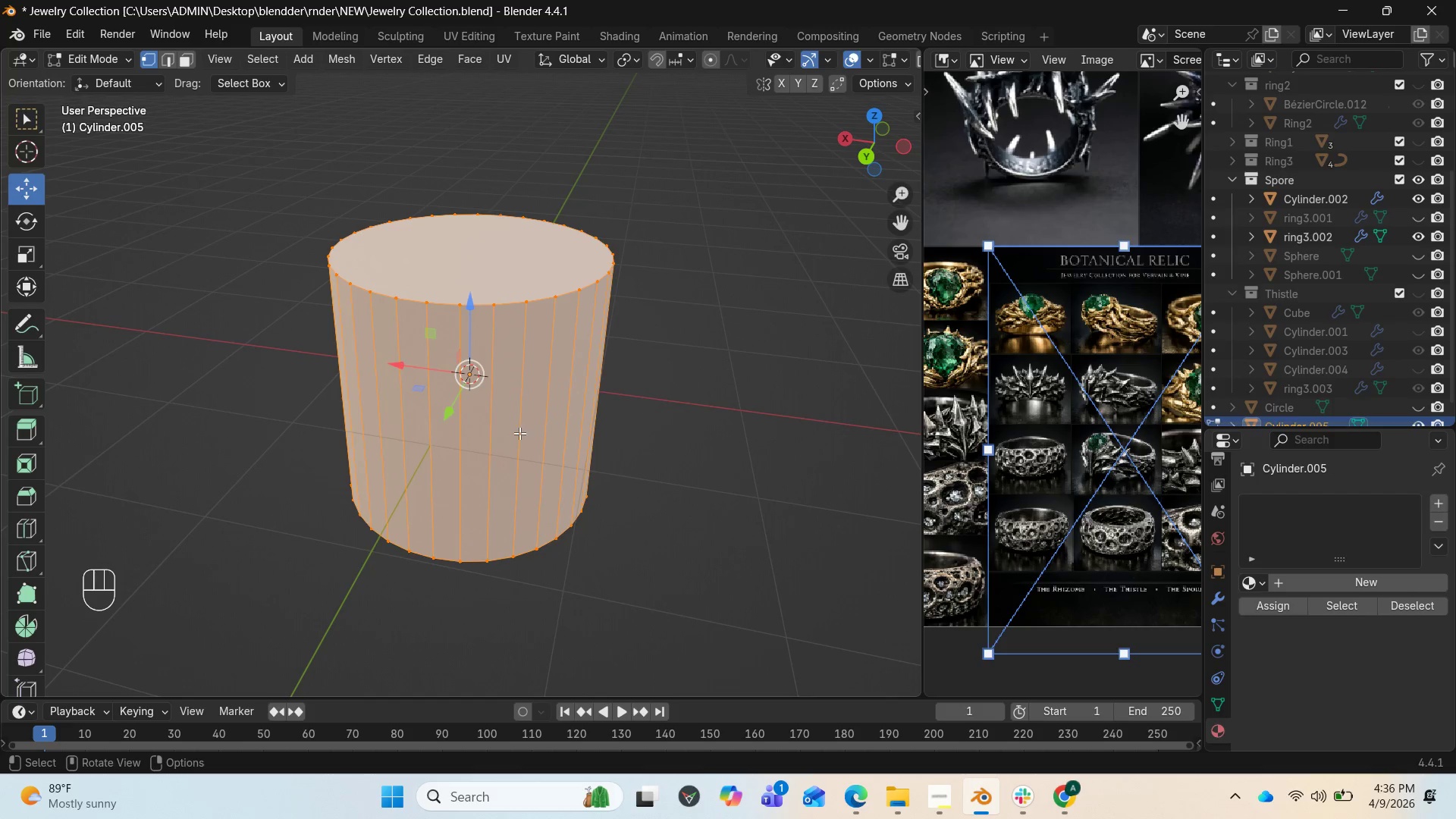 
wait(8.94)
 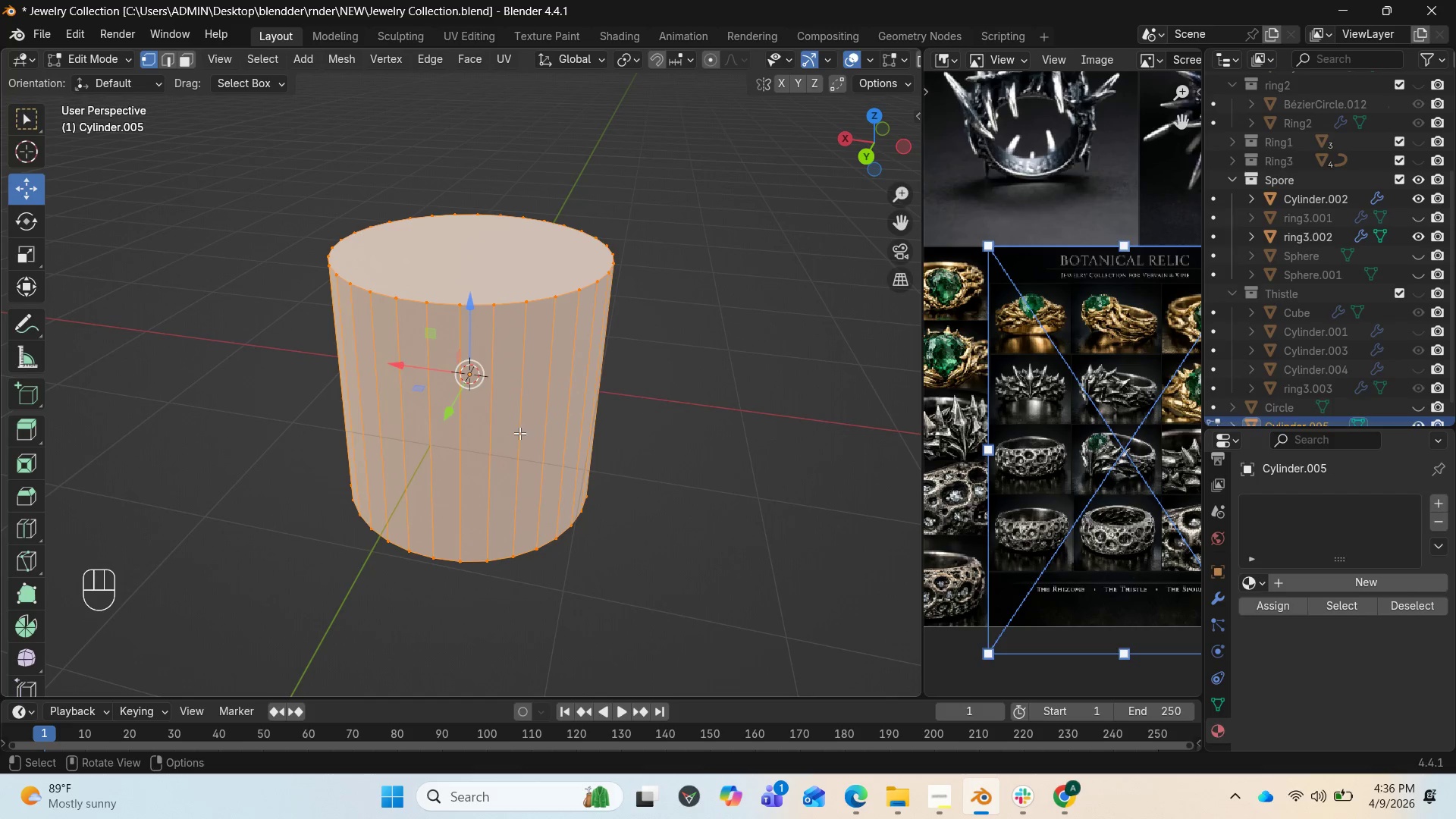 
key(A)
 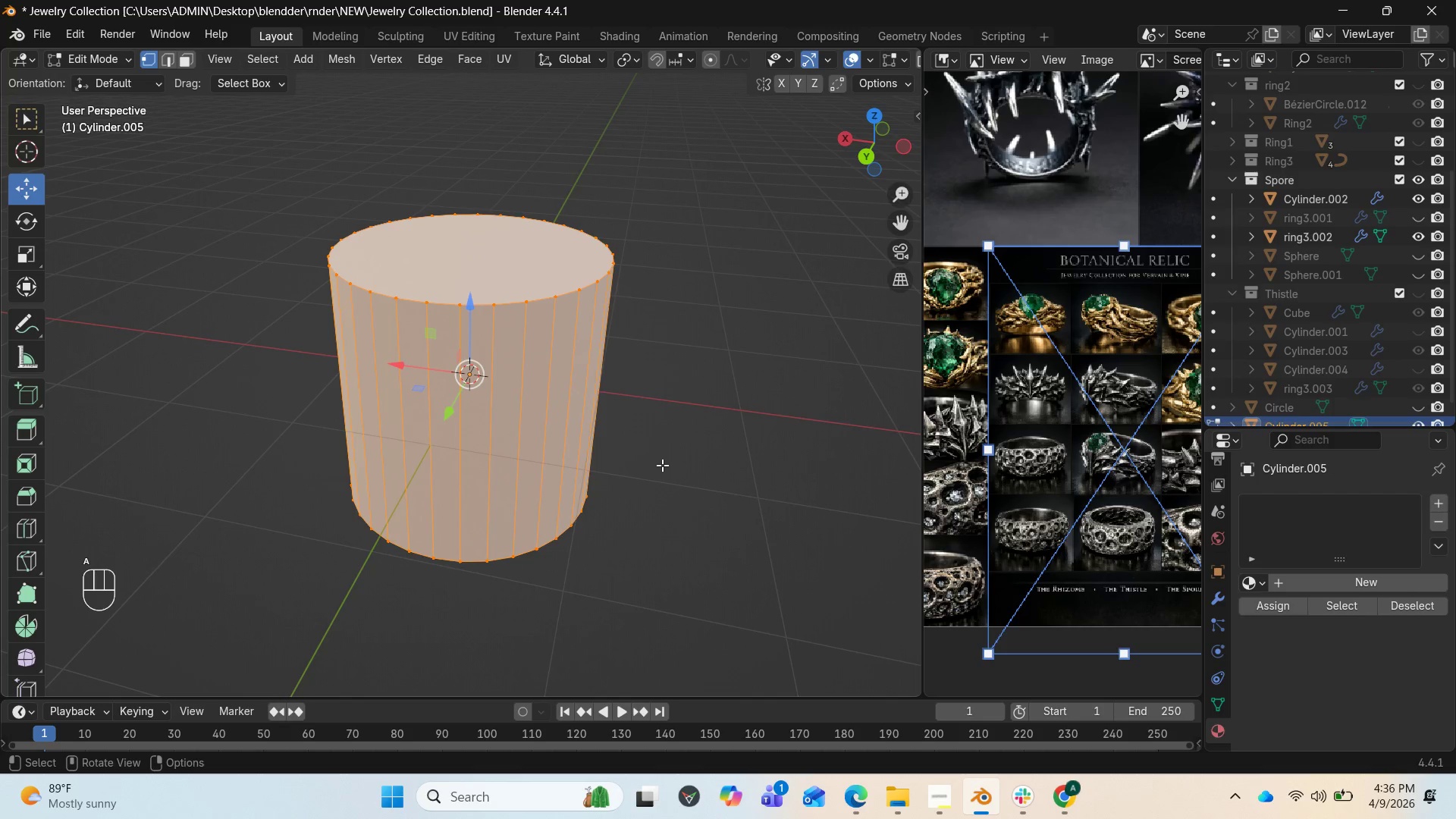 
key(Control+B)
 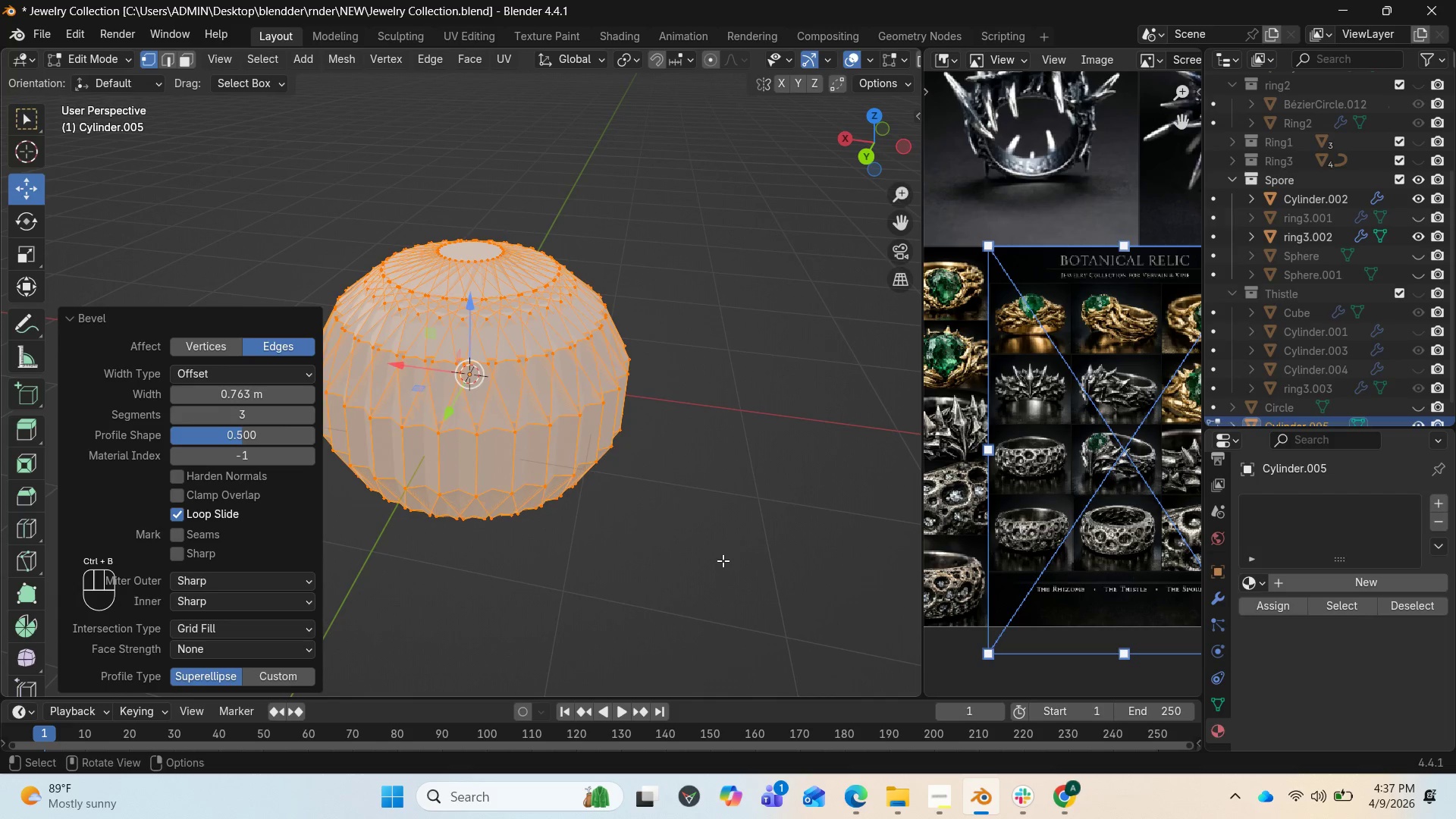 
left_click_drag(start_coordinate=[866, 138], to_coordinate=[837, 679])
 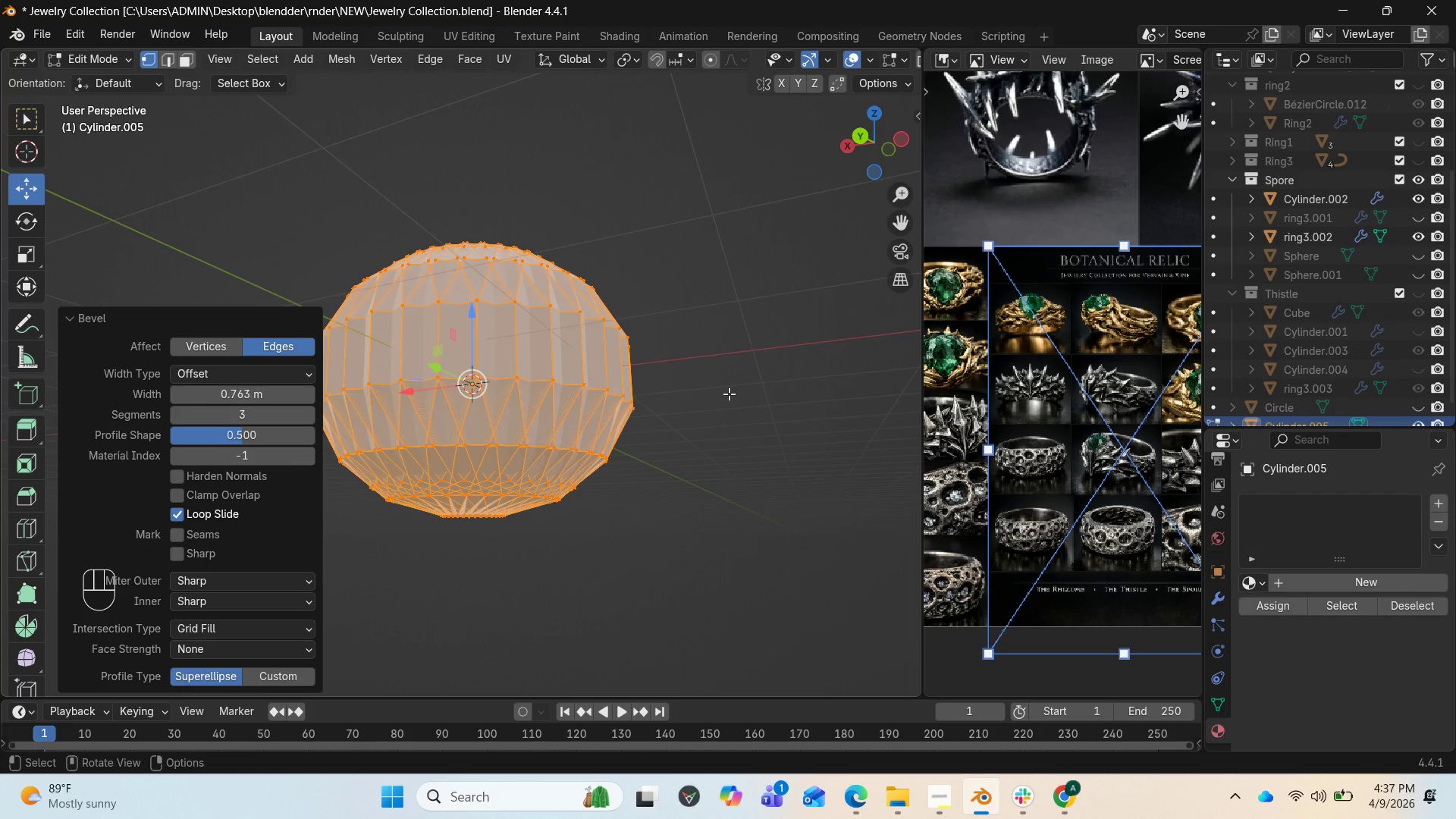 
wait(11.94)
 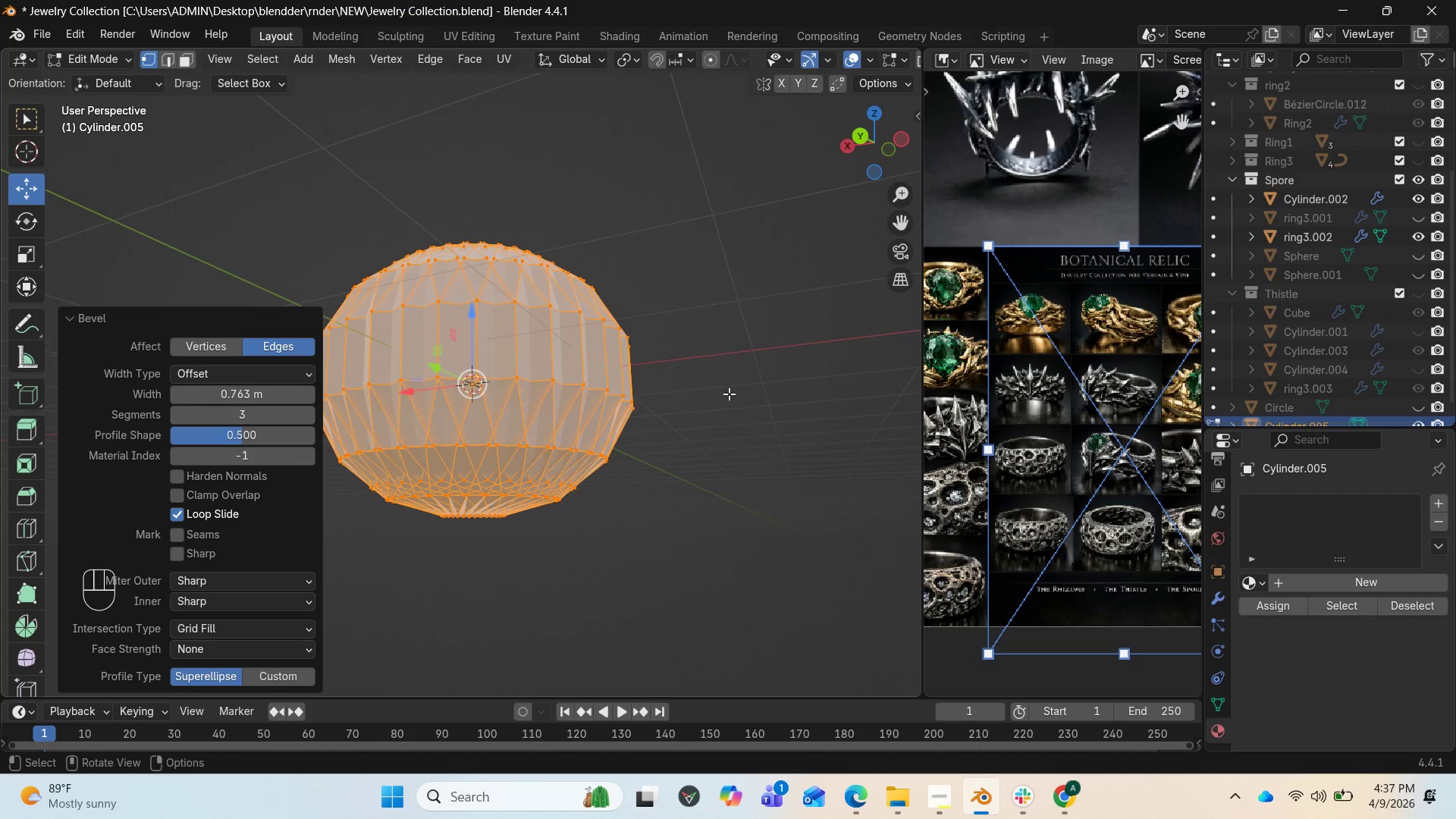 
left_click_drag(start_coordinate=[205, 413], to_coordinate=[262, 428])
 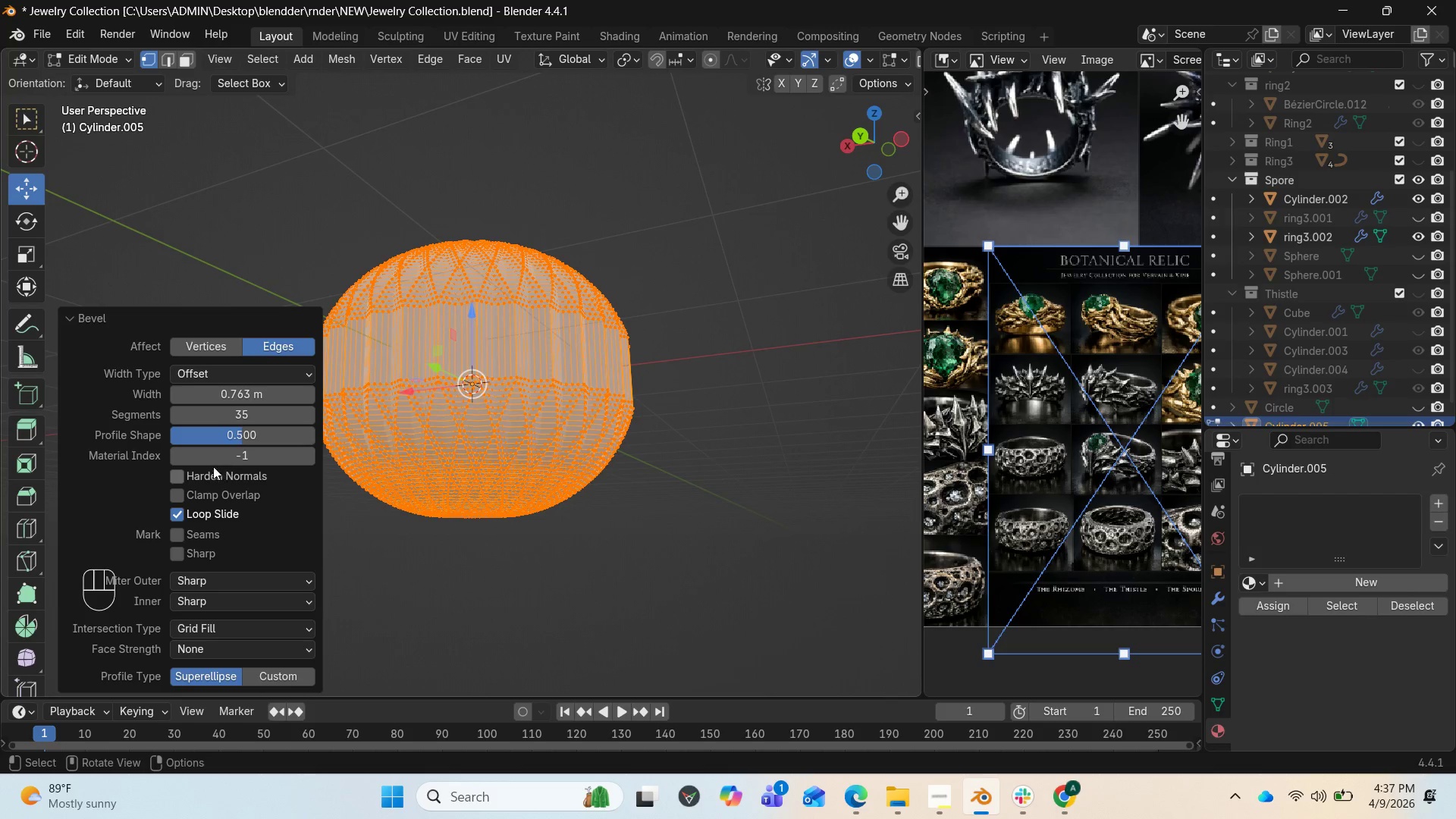 
left_click_drag(start_coordinate=[226, 410], to_coordinate=[154, 410])
 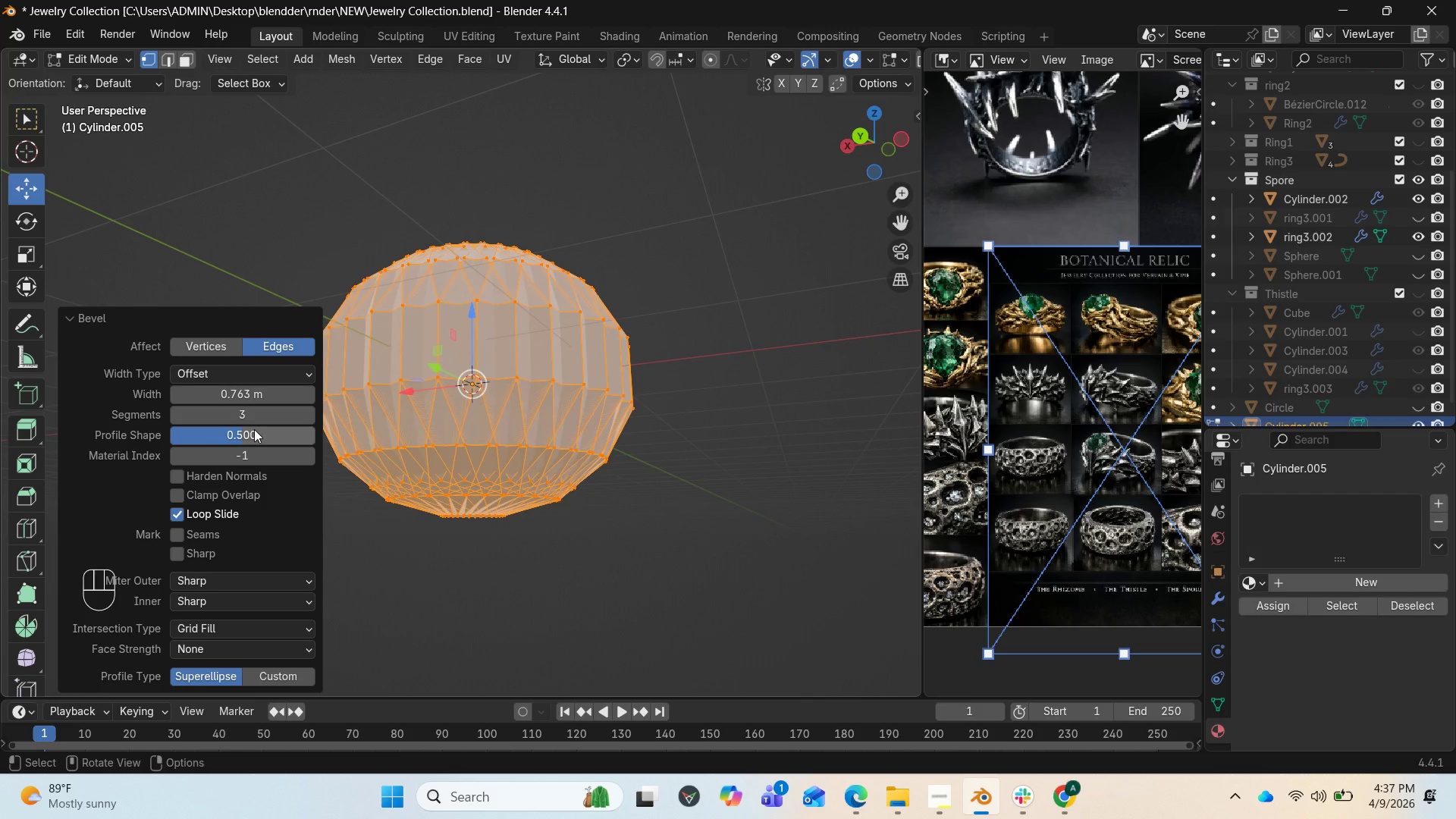 
left_click_drag(start_coordinate=[249, 419], to_coordinate=[231, 419])
 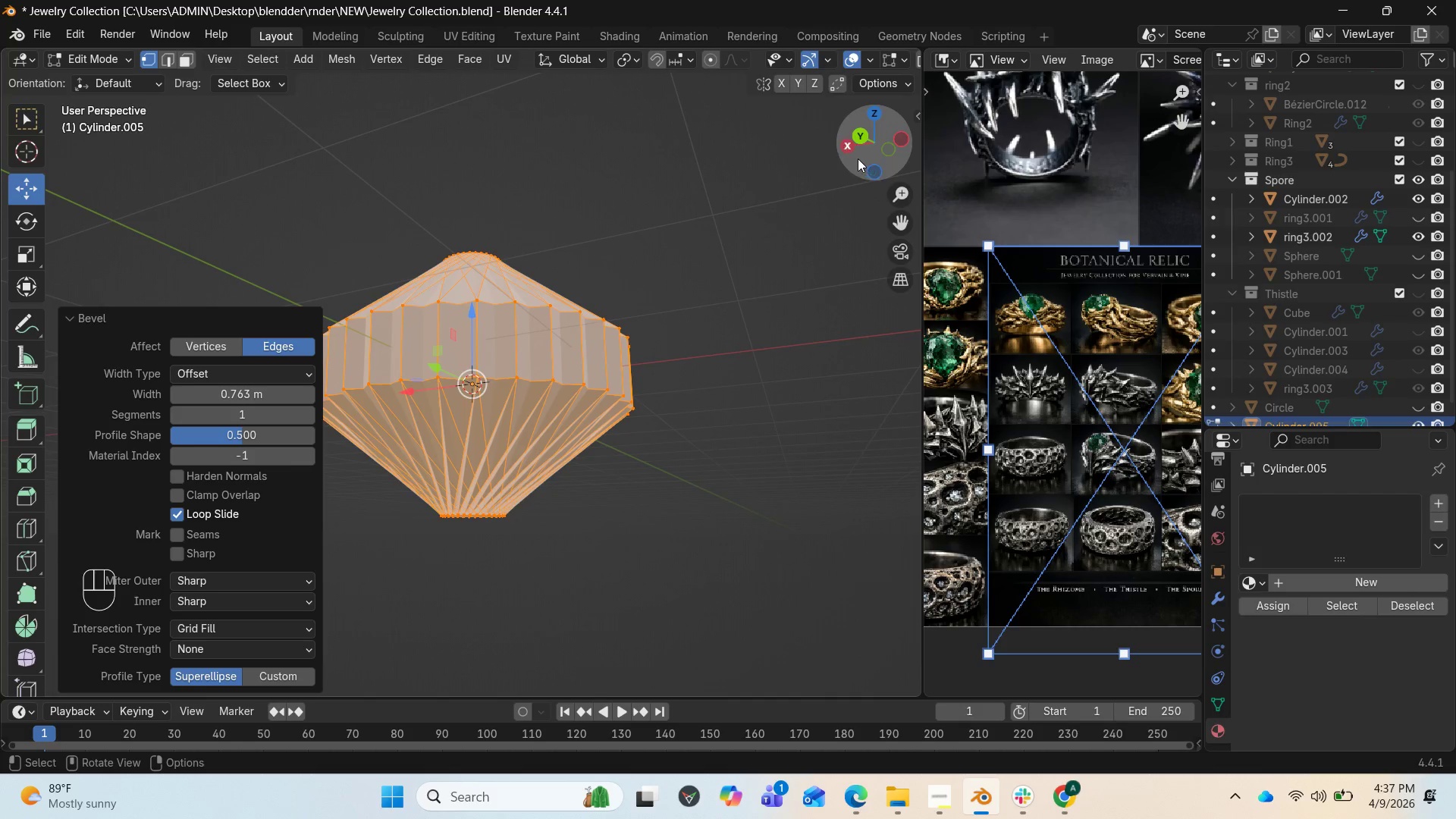 
left_click_drag(start_coordinate=[867, 149], to_coordinate=[673, 180])
 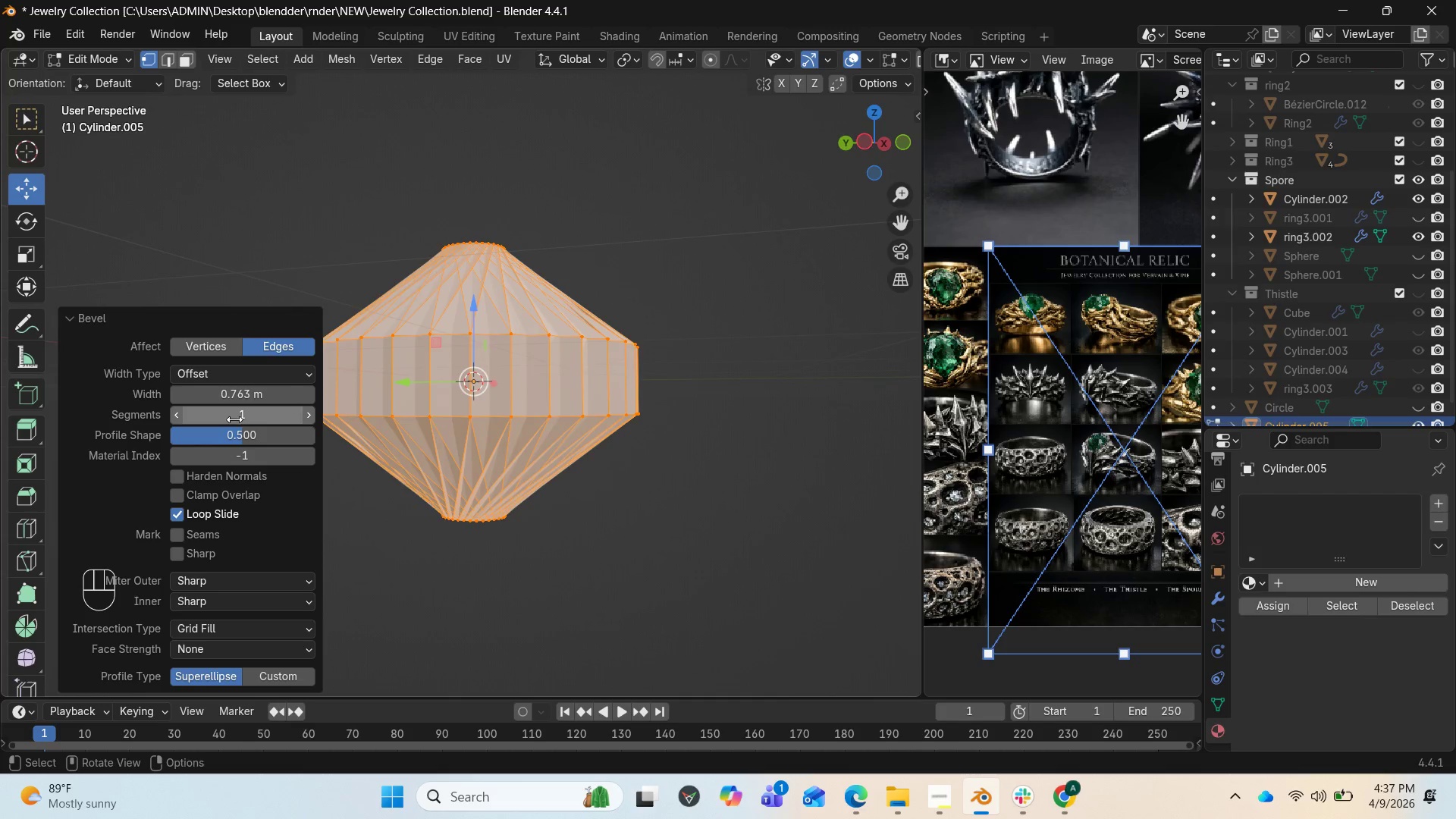 
left_click_drag(start_coordinate=[233, 420], to_coordinate=[241, 422])
 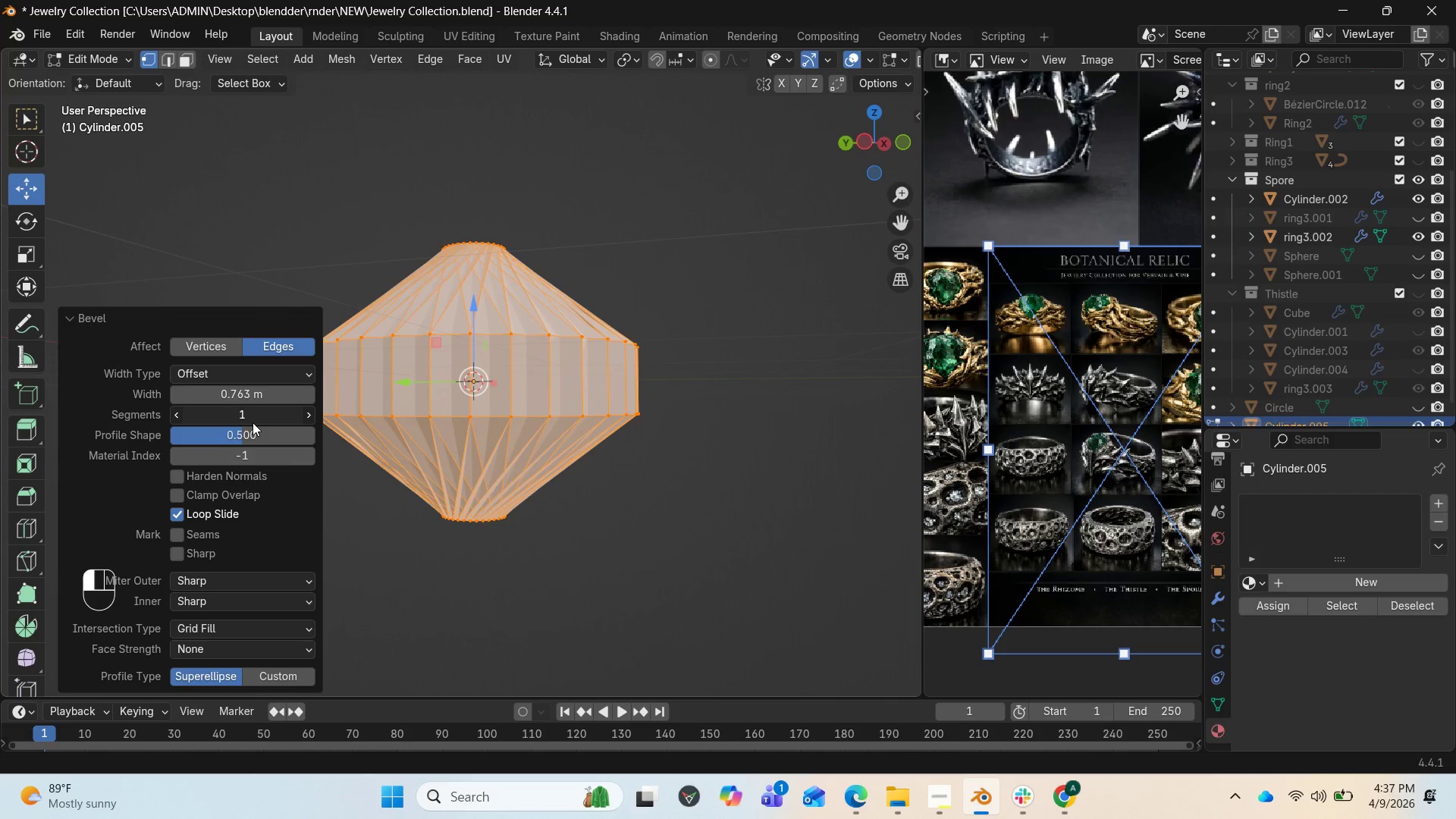 
left_click([253, 413])
 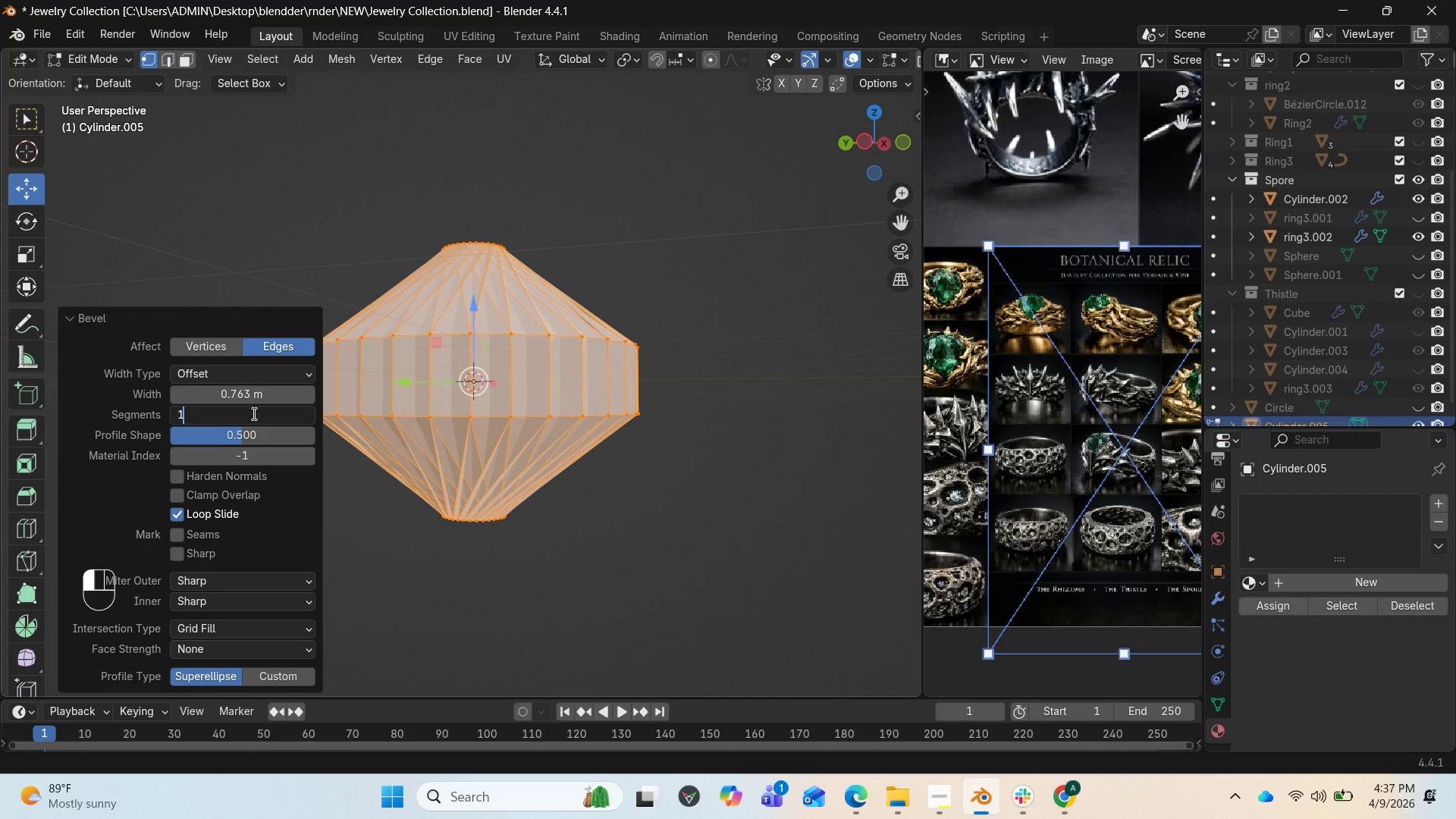 
key(Backspace)
 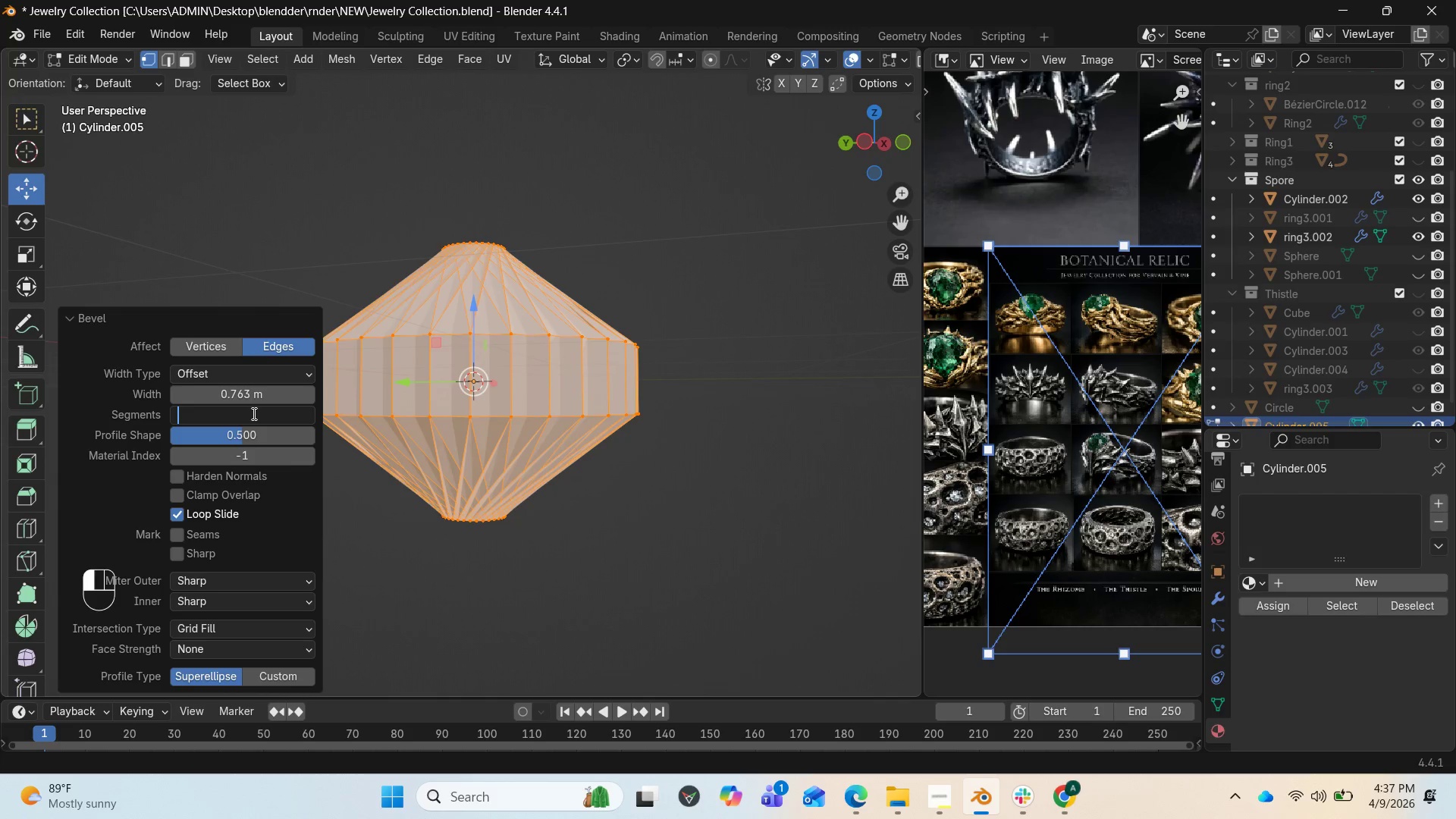 
key(2)
 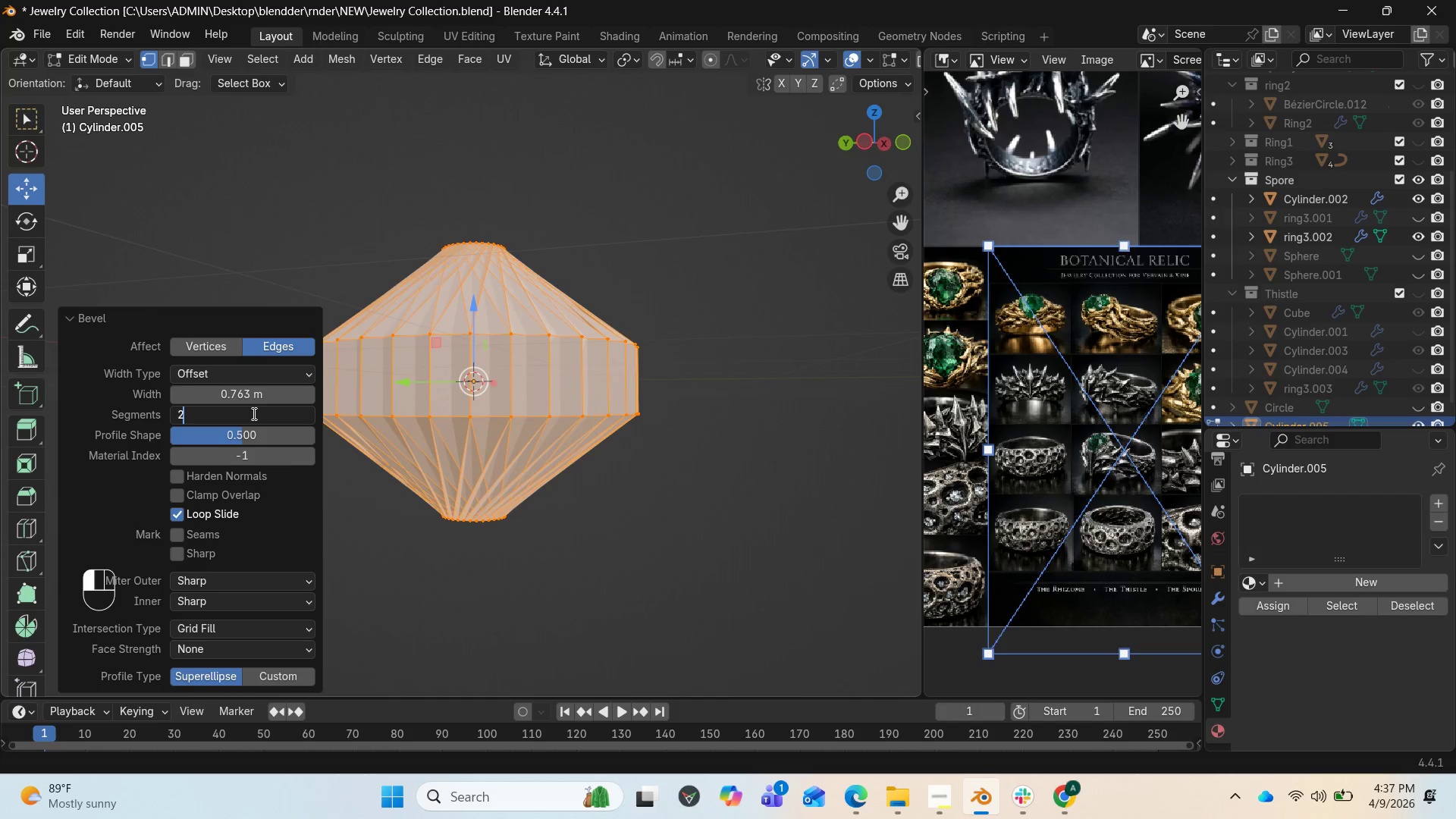 
key(Enter)
 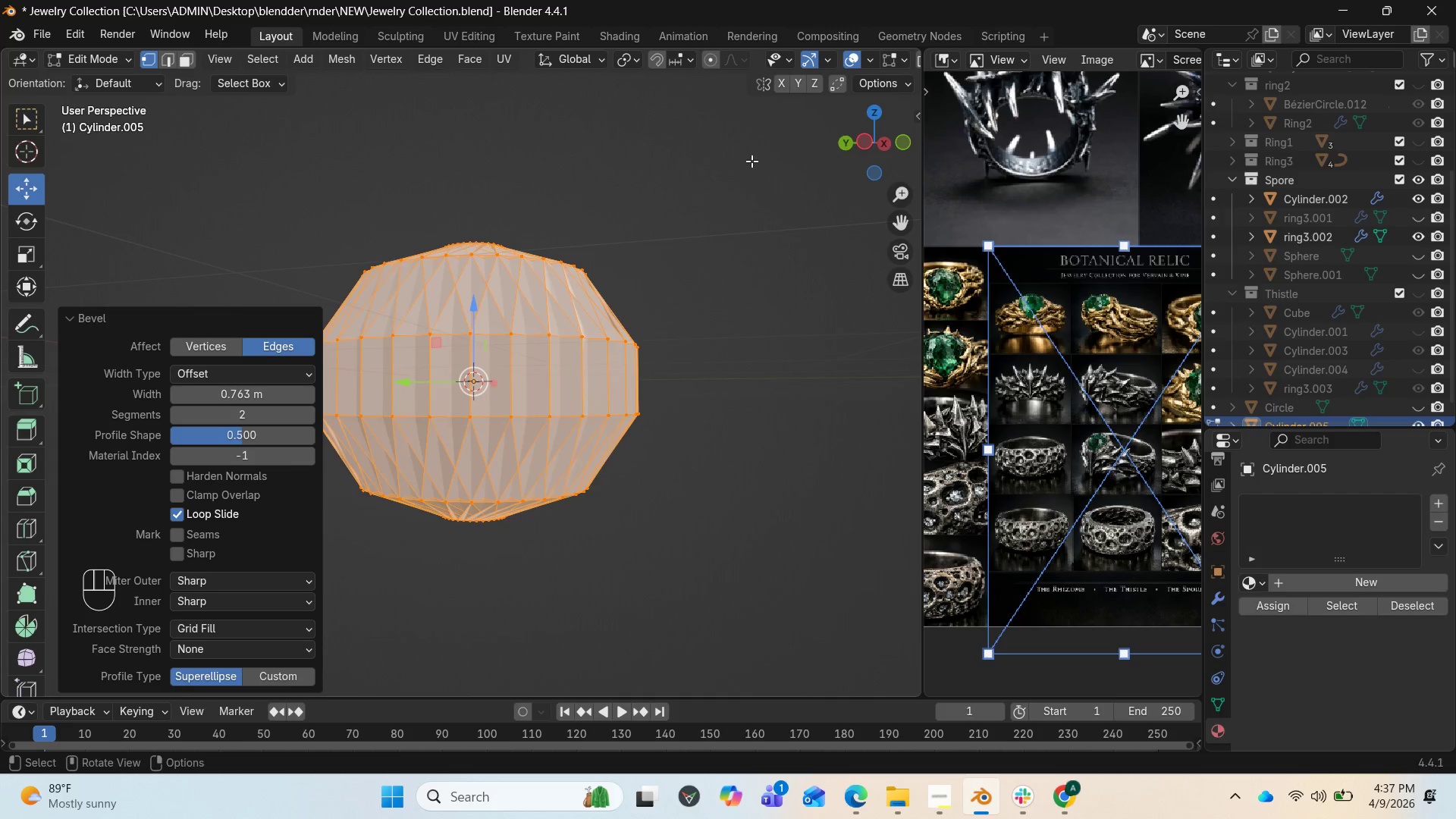 
left_click_drag(start_coordinate=[876, 155], to_coordinate=[651, 322])
 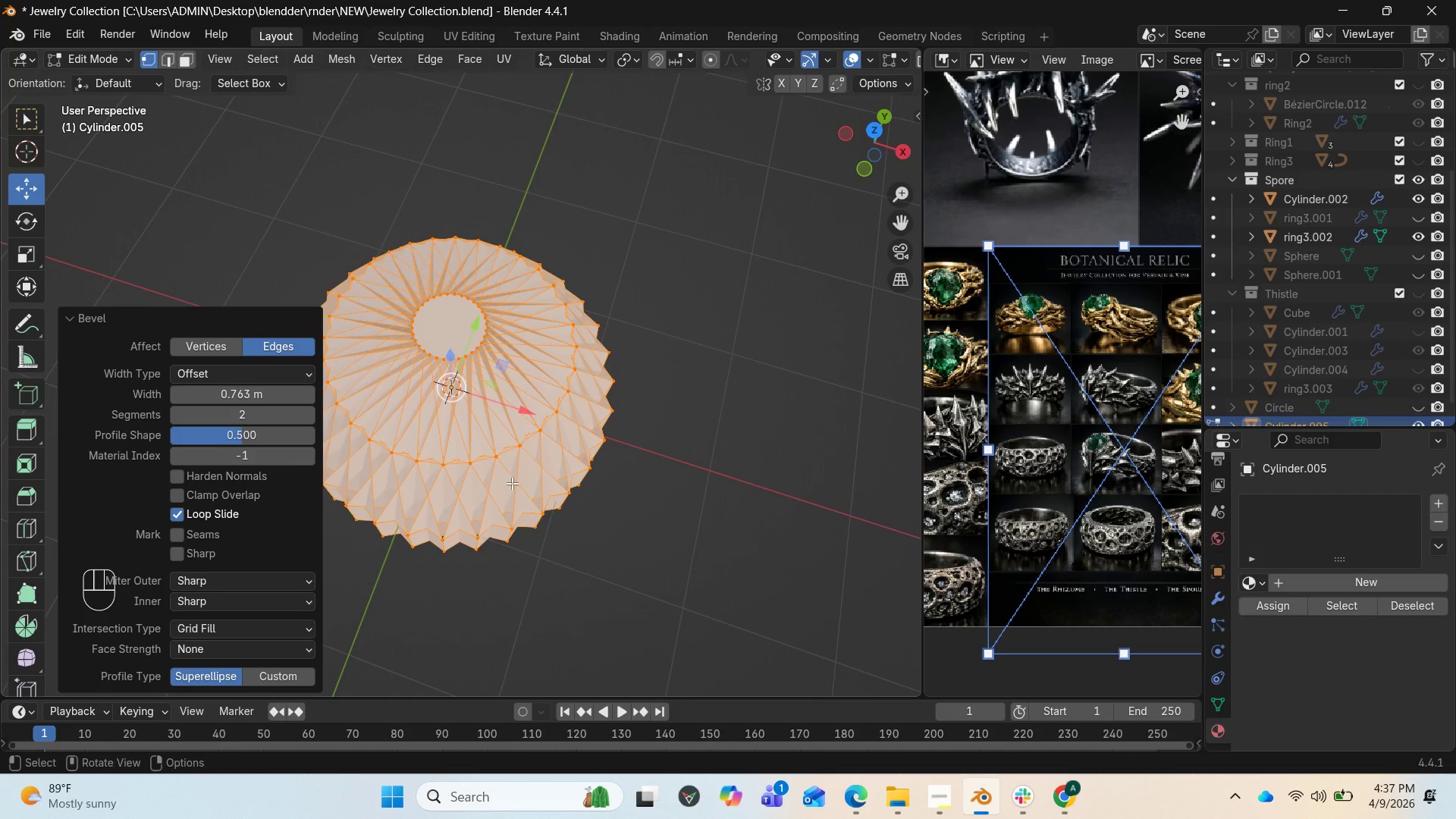 
key(Control+ControlLeft)
 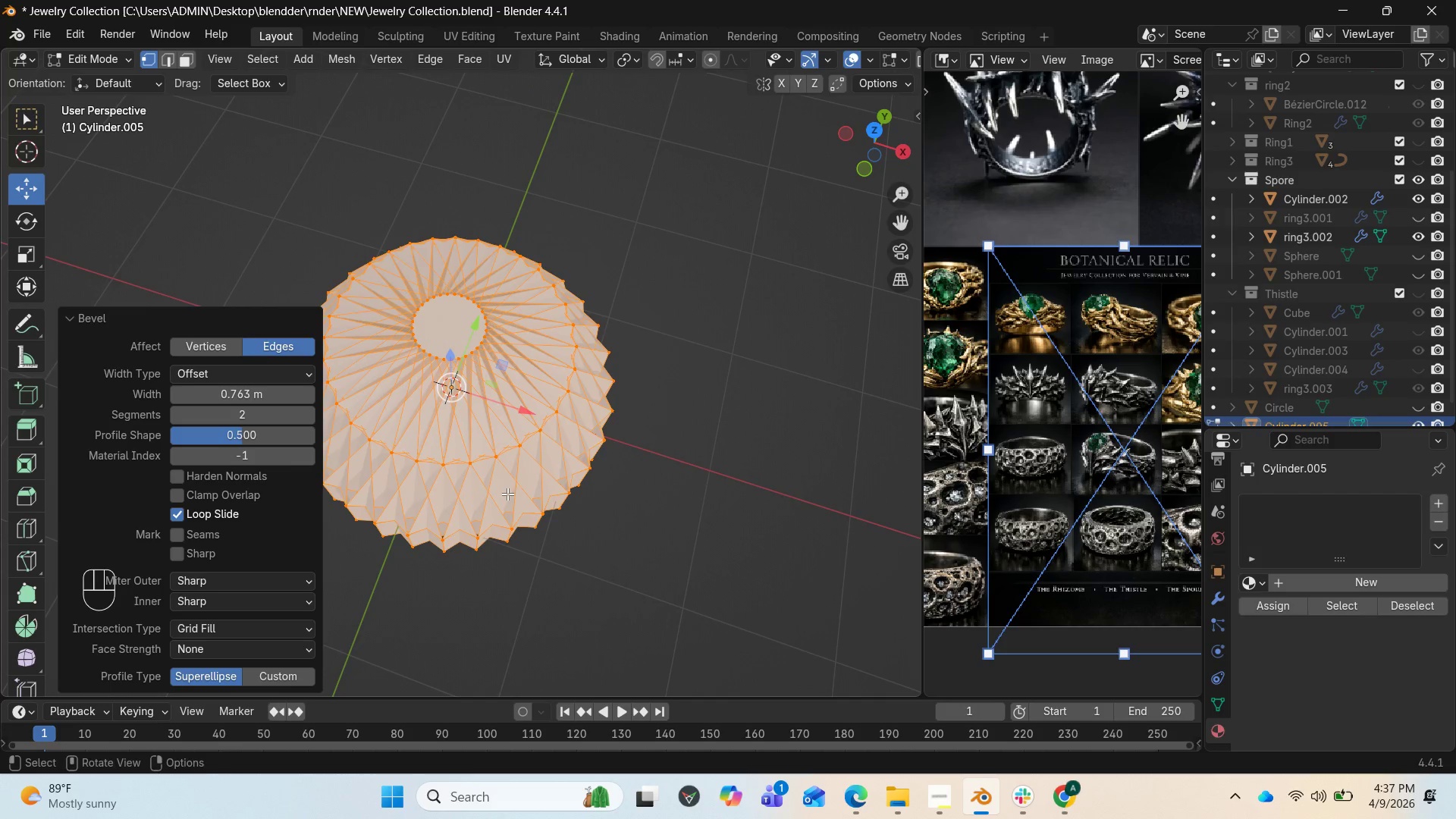 
left_click([507, 494])
 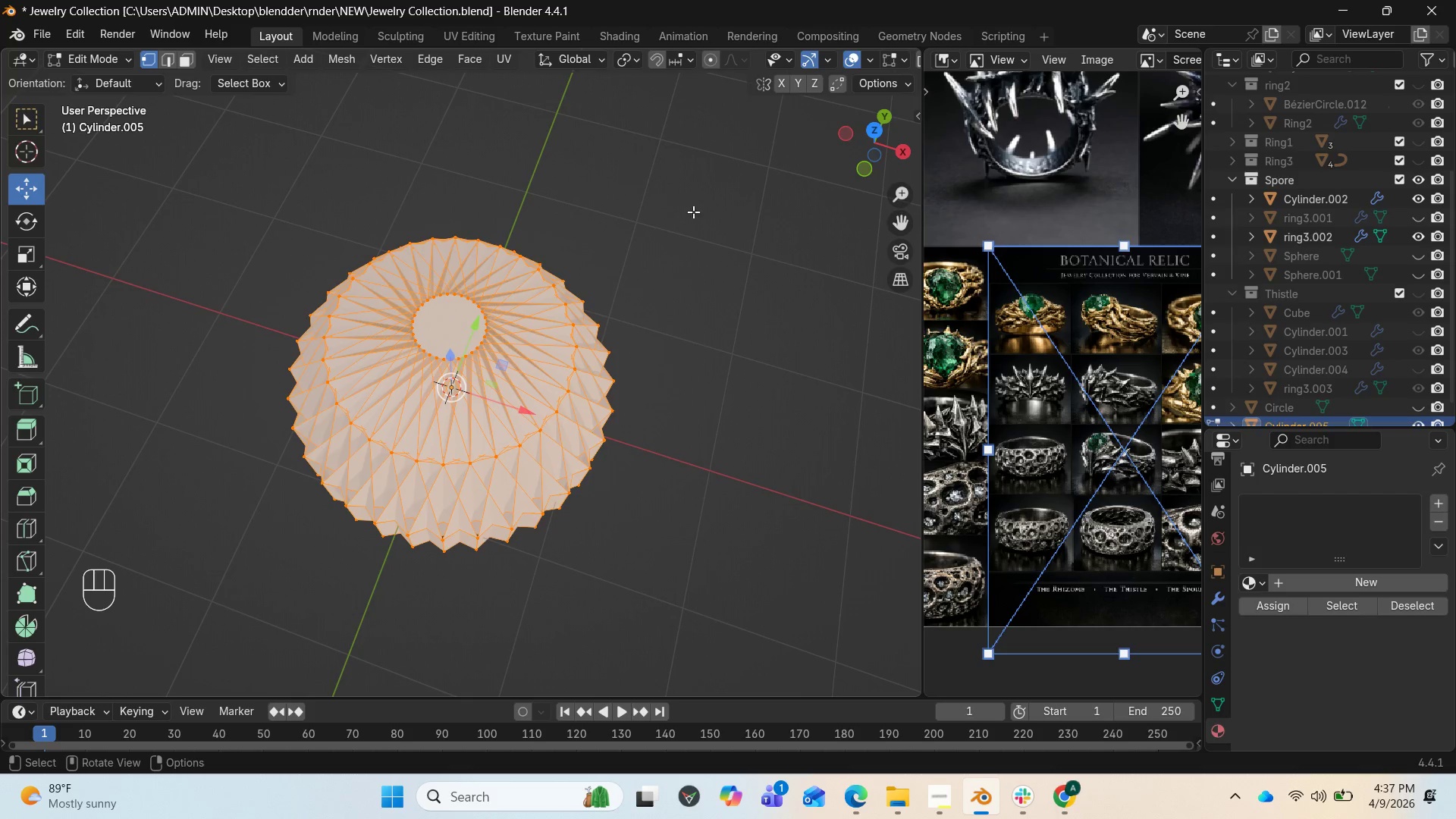 
left_click_drag(start_coordinate=[833, 174], to_coordinate=[834, 141])
 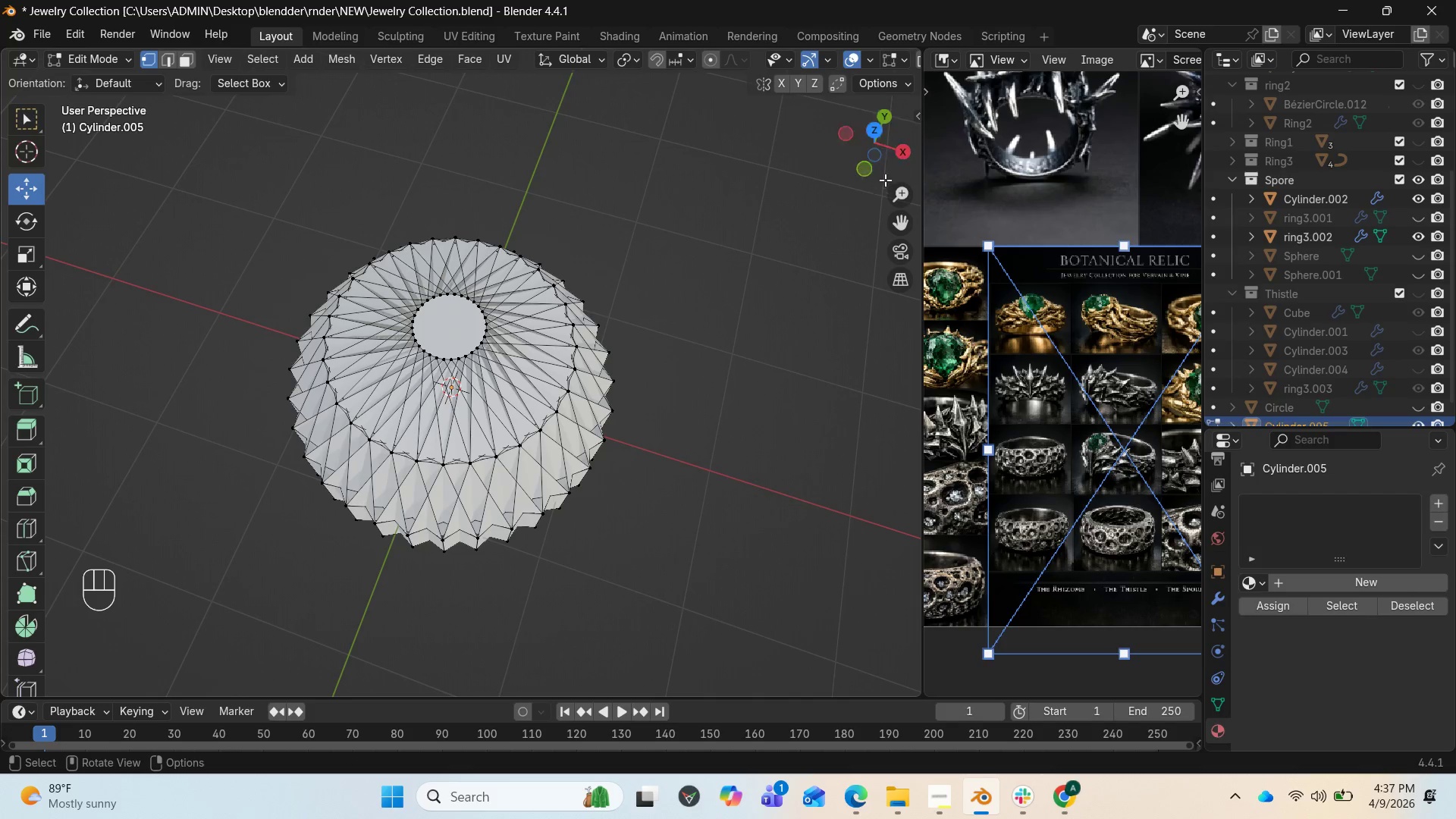 
left_click_drag(start_coordinate=[880, 162], to_coordinate=[809, 629])
 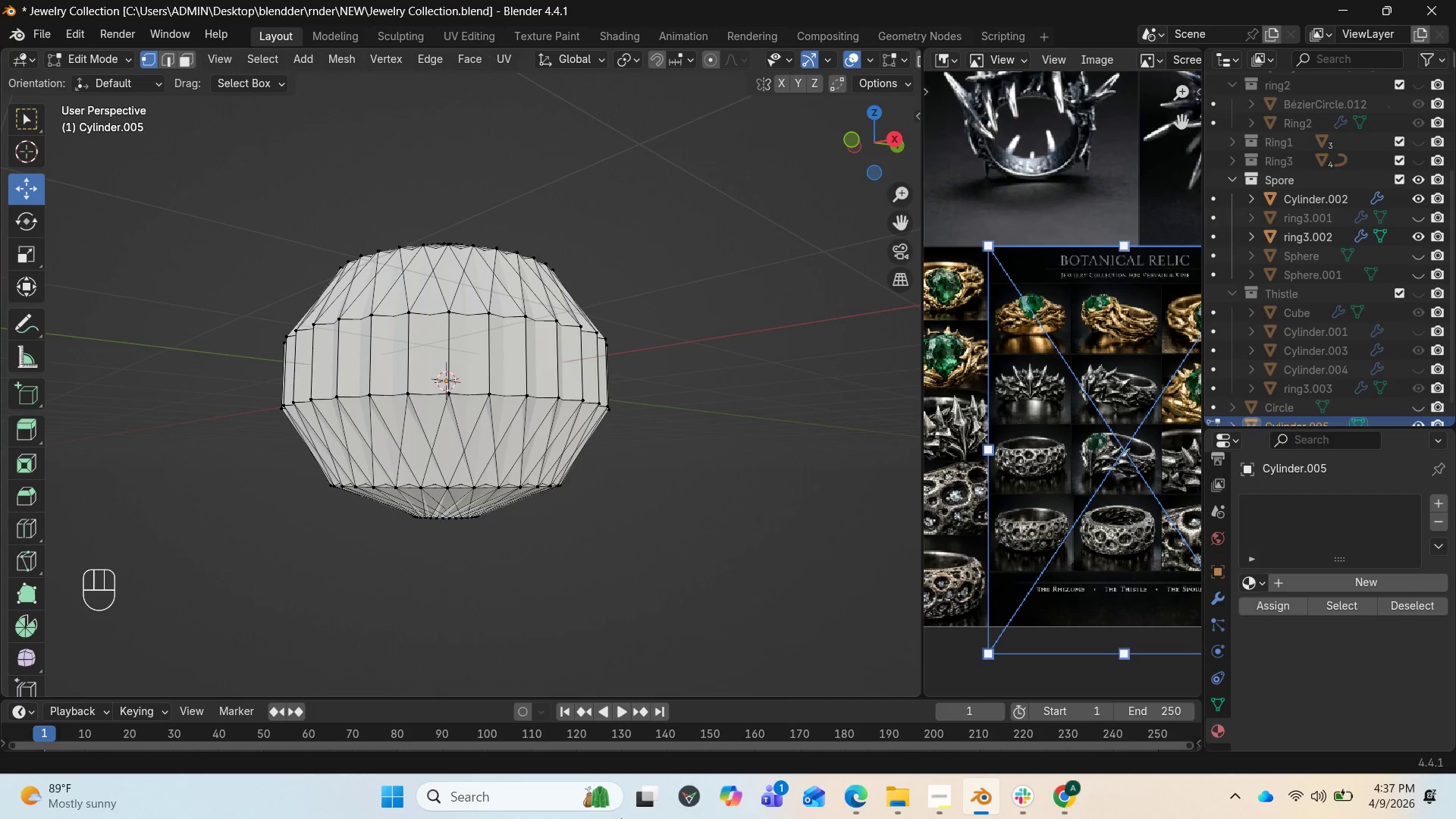 
key(A)
 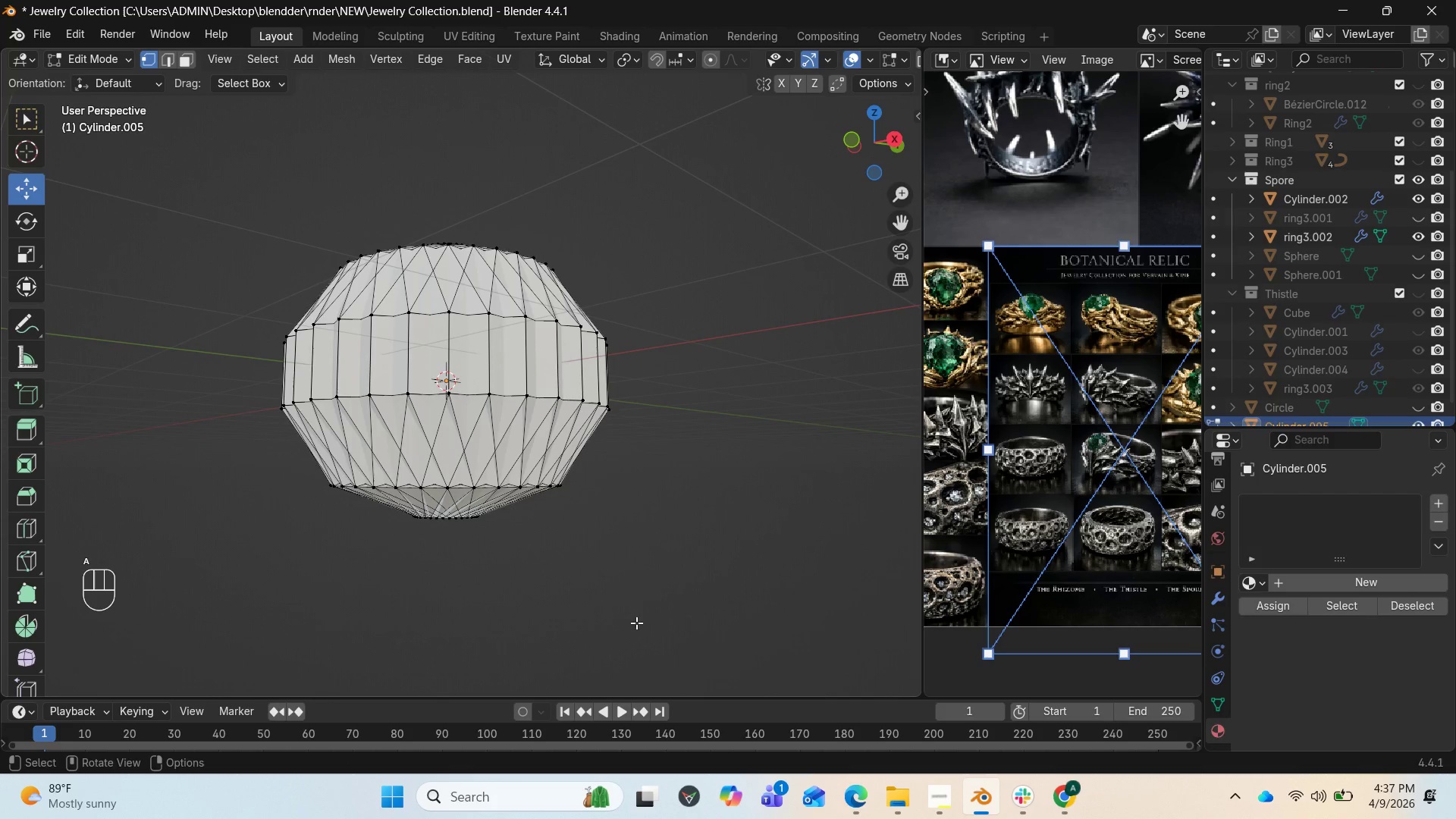 
type(as)
 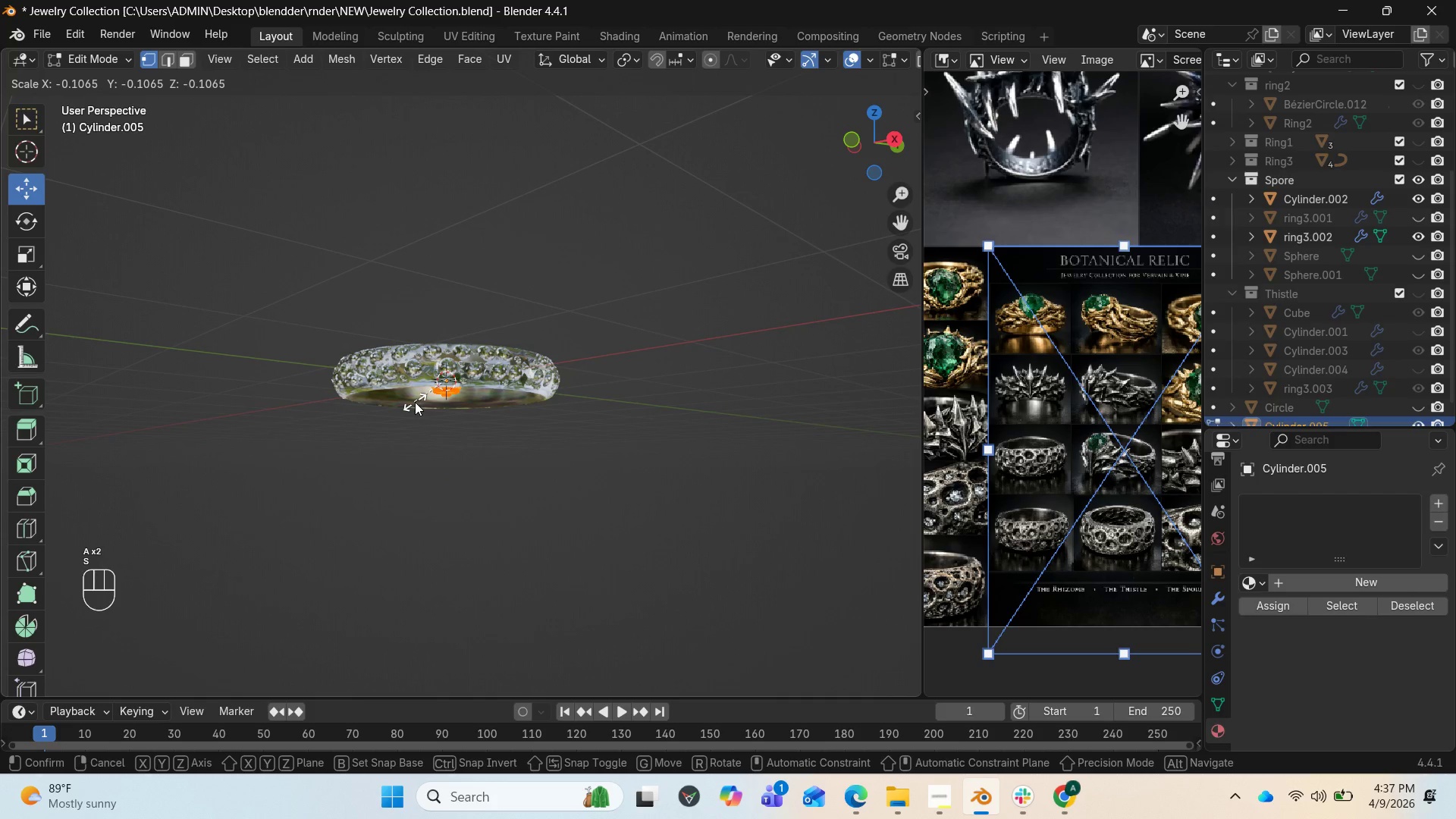 
left_click([449, 438])
 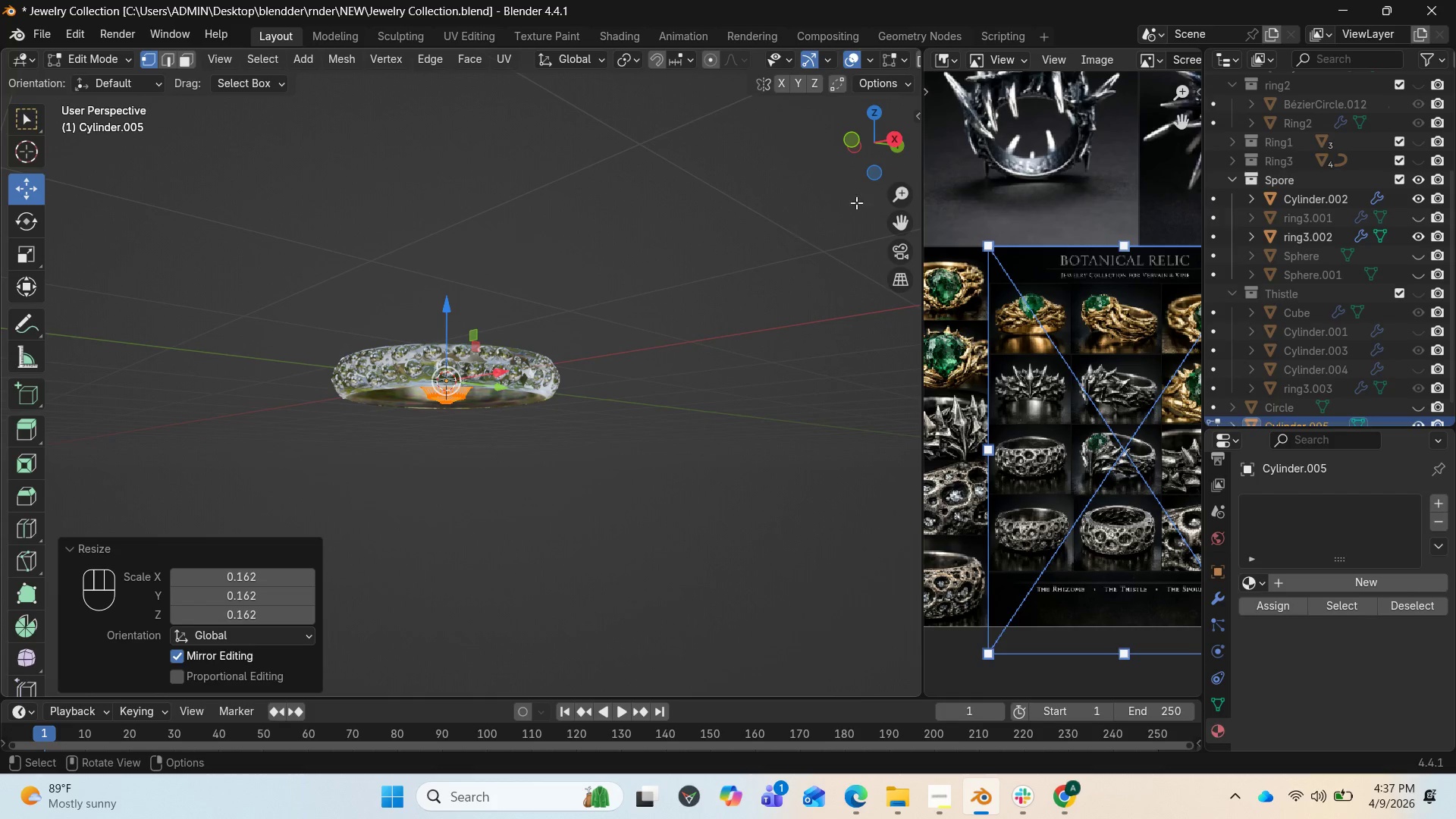 
left_click_drag(start_coordinate=[890, 153], to_coordinate=[755, 251])
 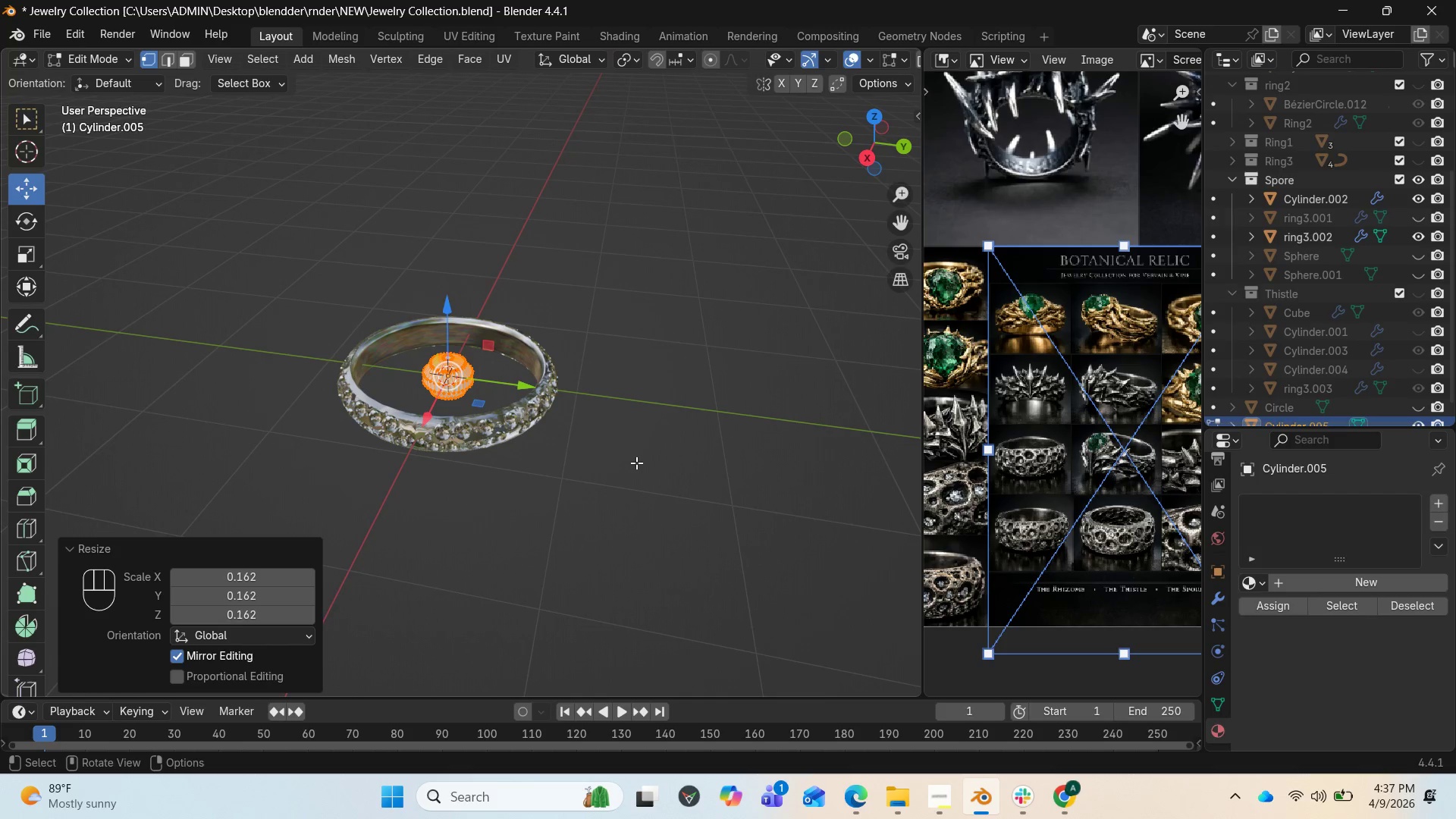 
key(Control+Z)
 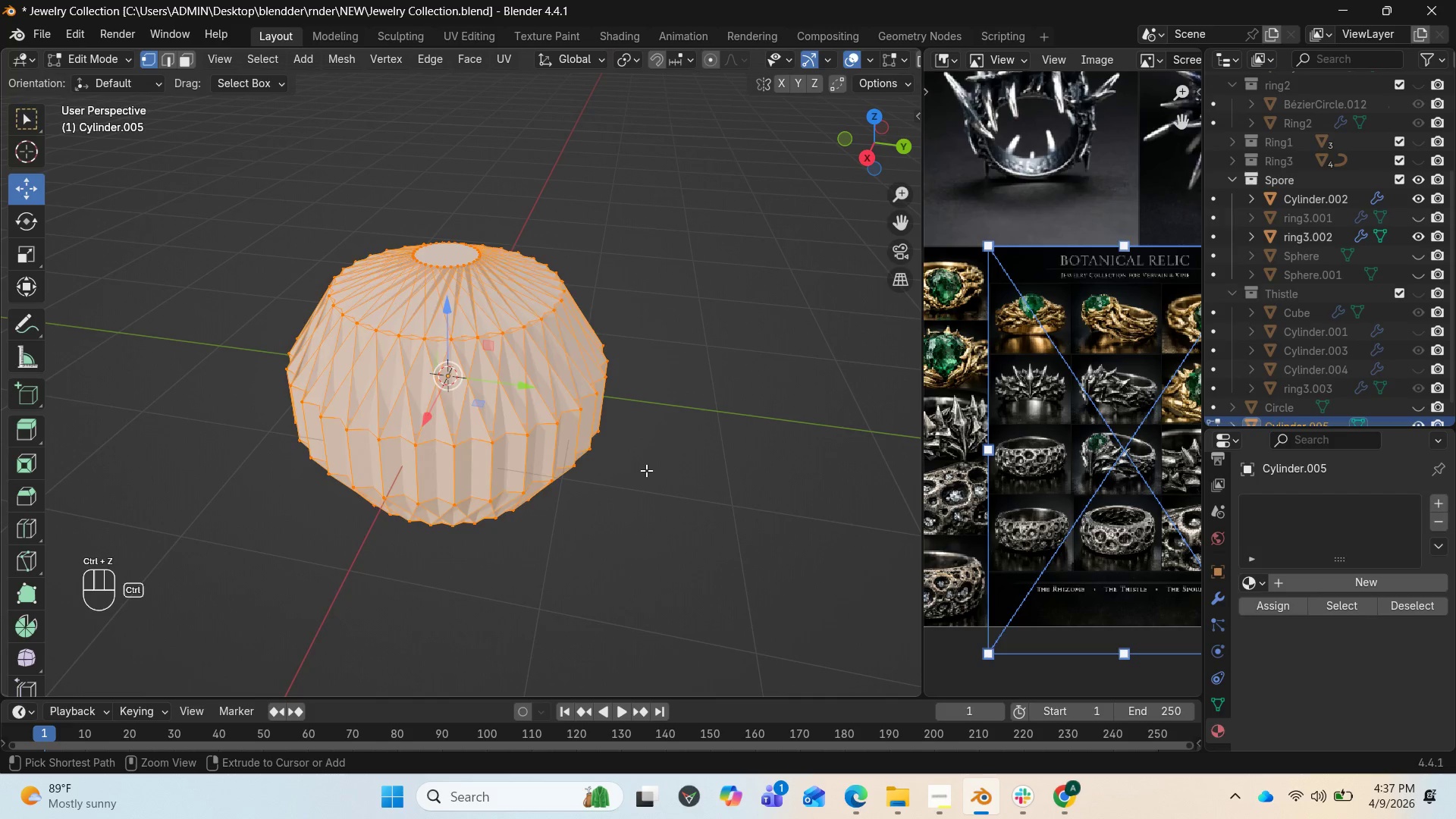 
key(Control+Z)
 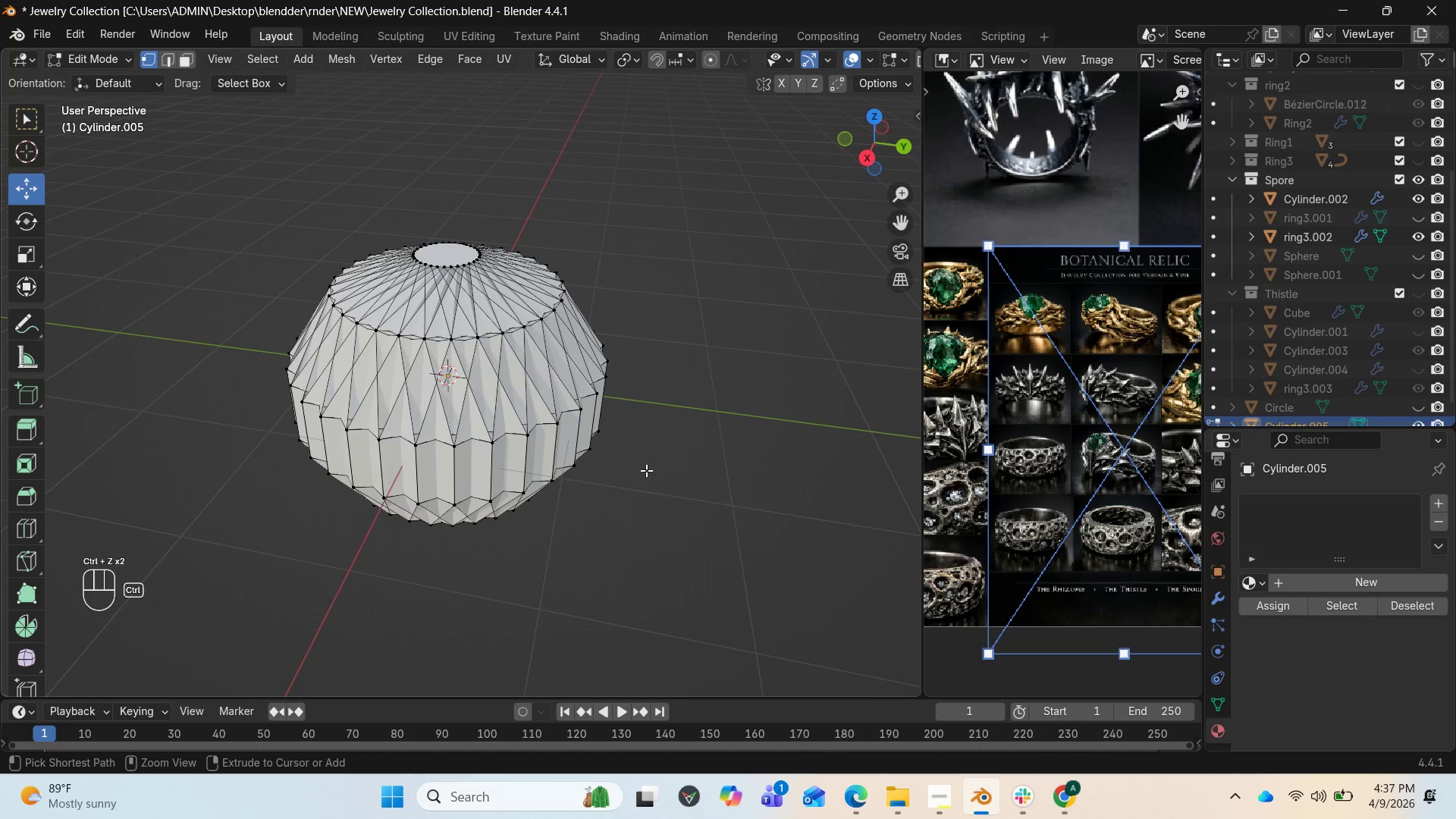 
key(Control+Z)
 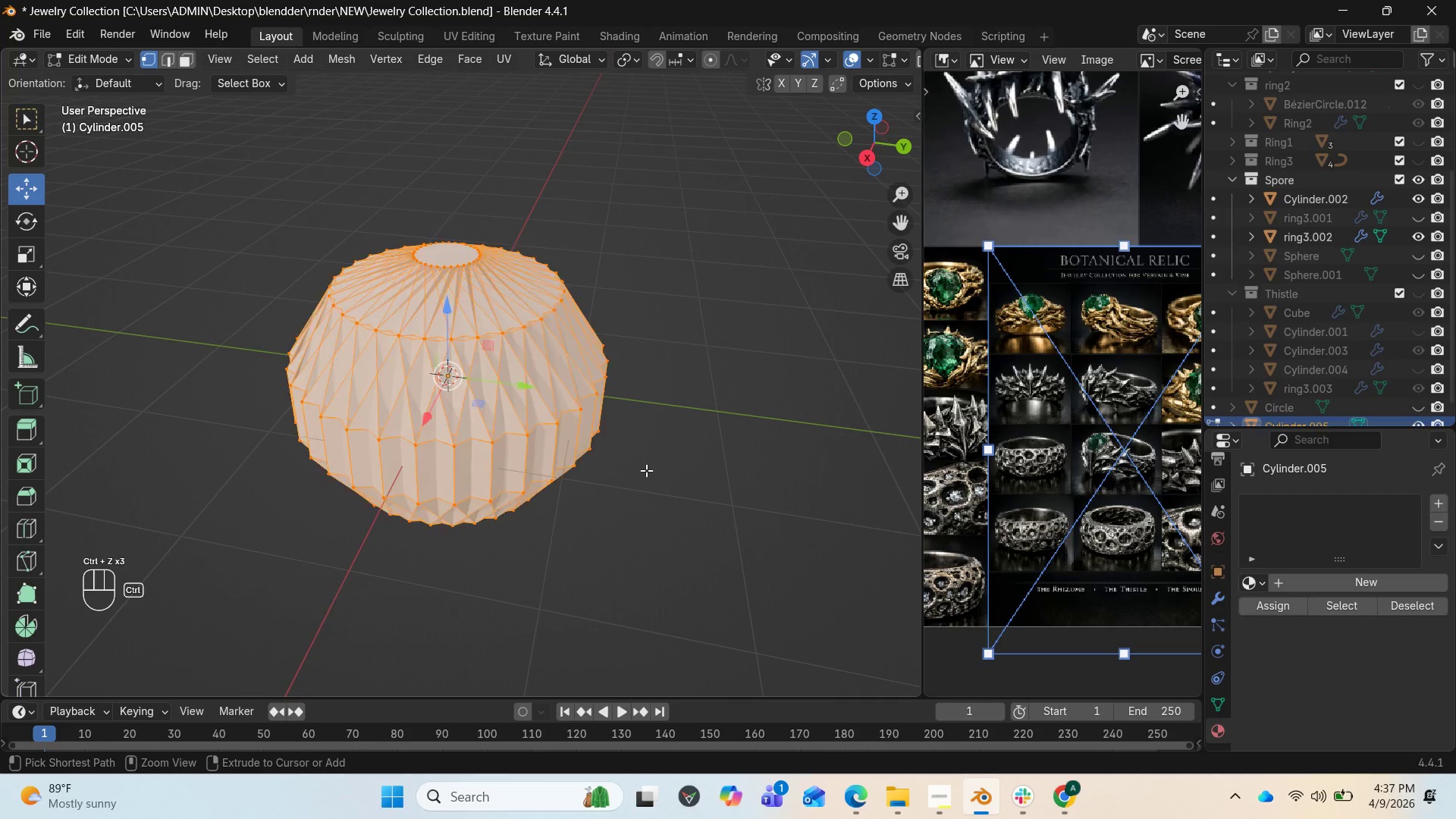 
key(Control+Z)
 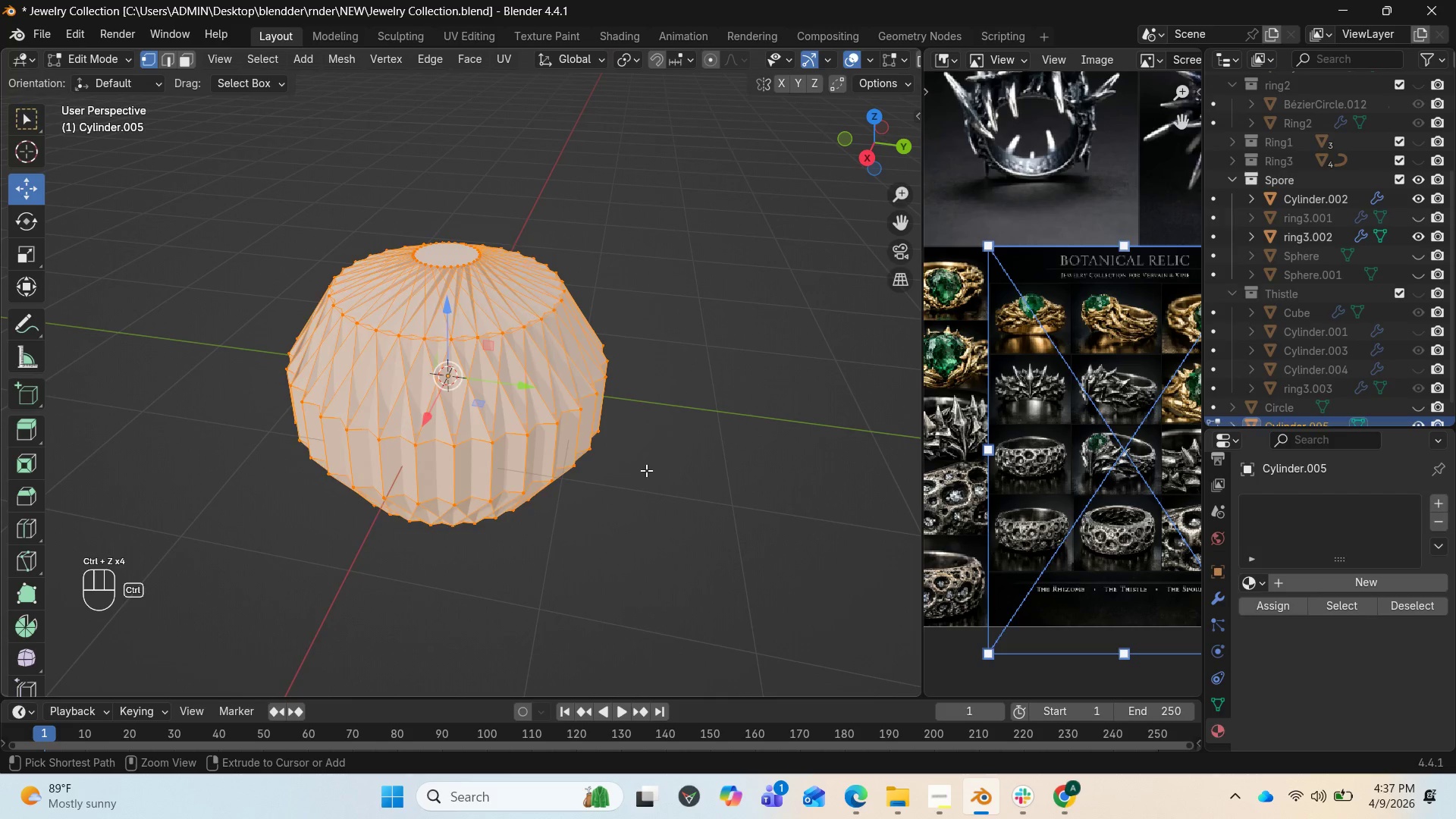 
key(Control+Z)
 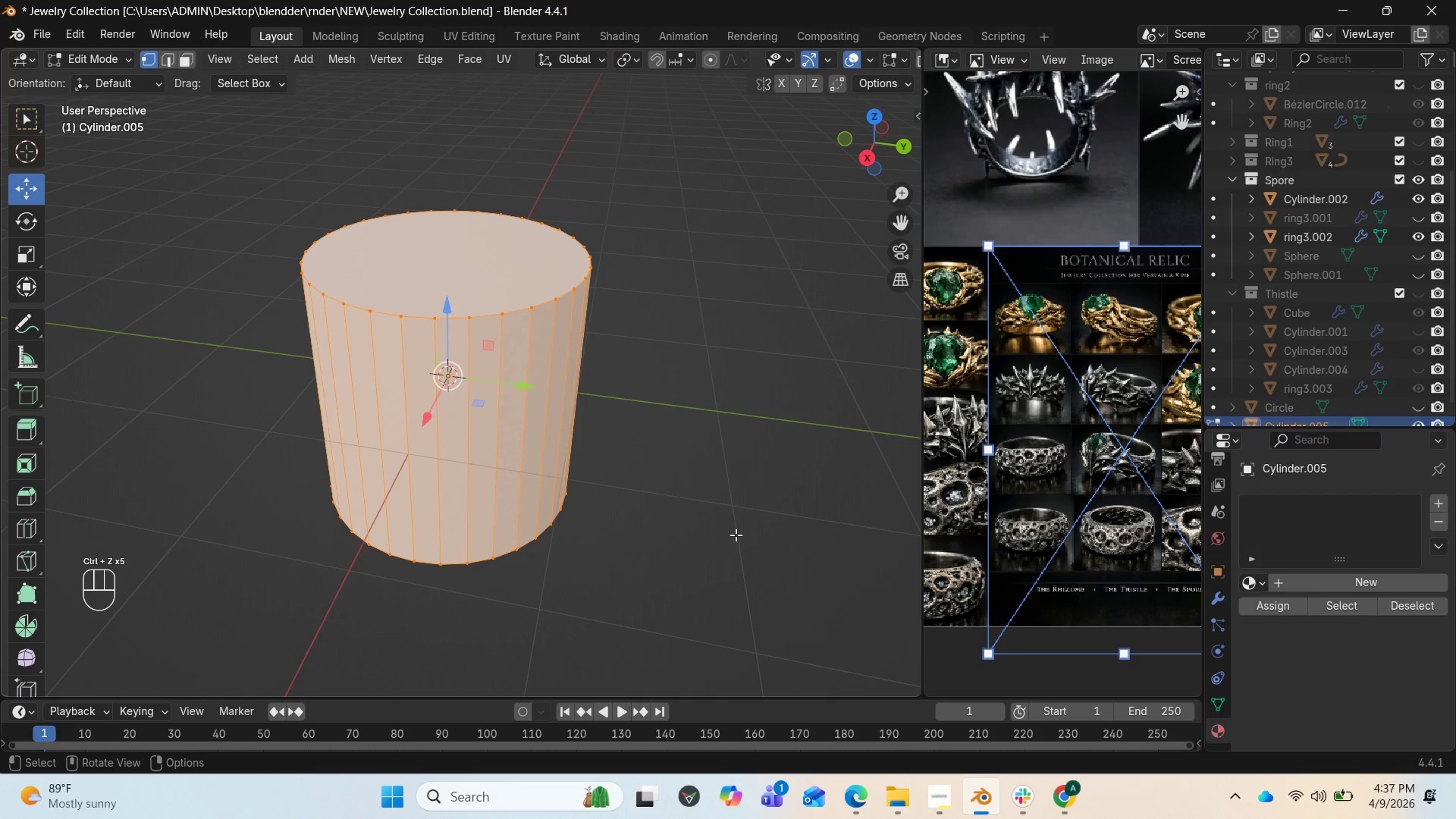 
key(S)
 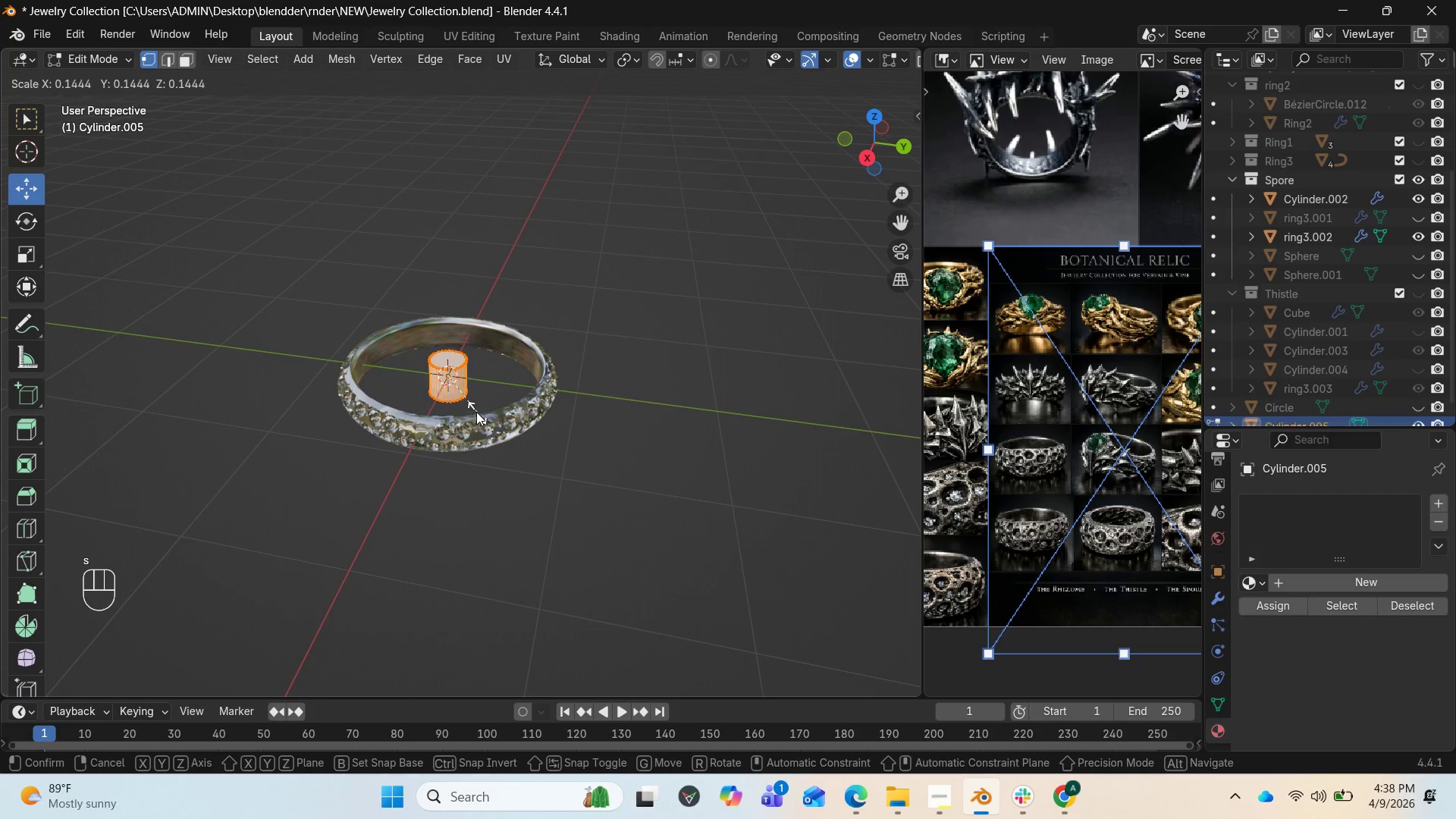 
left_click([451, 393])
 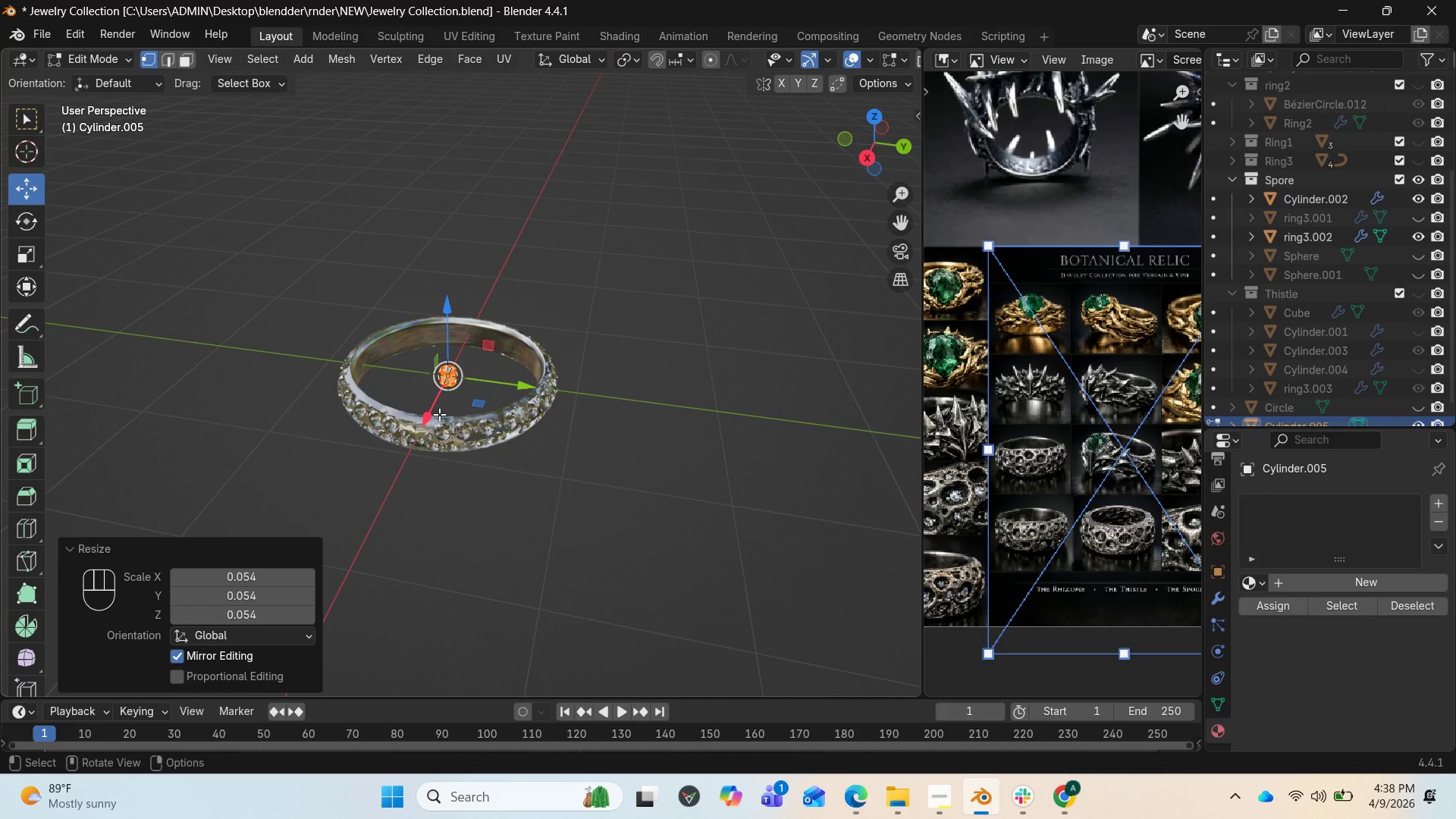 
left_click_drag(start_coordinate=[435, 414], to_coordinate=[379, 500])
 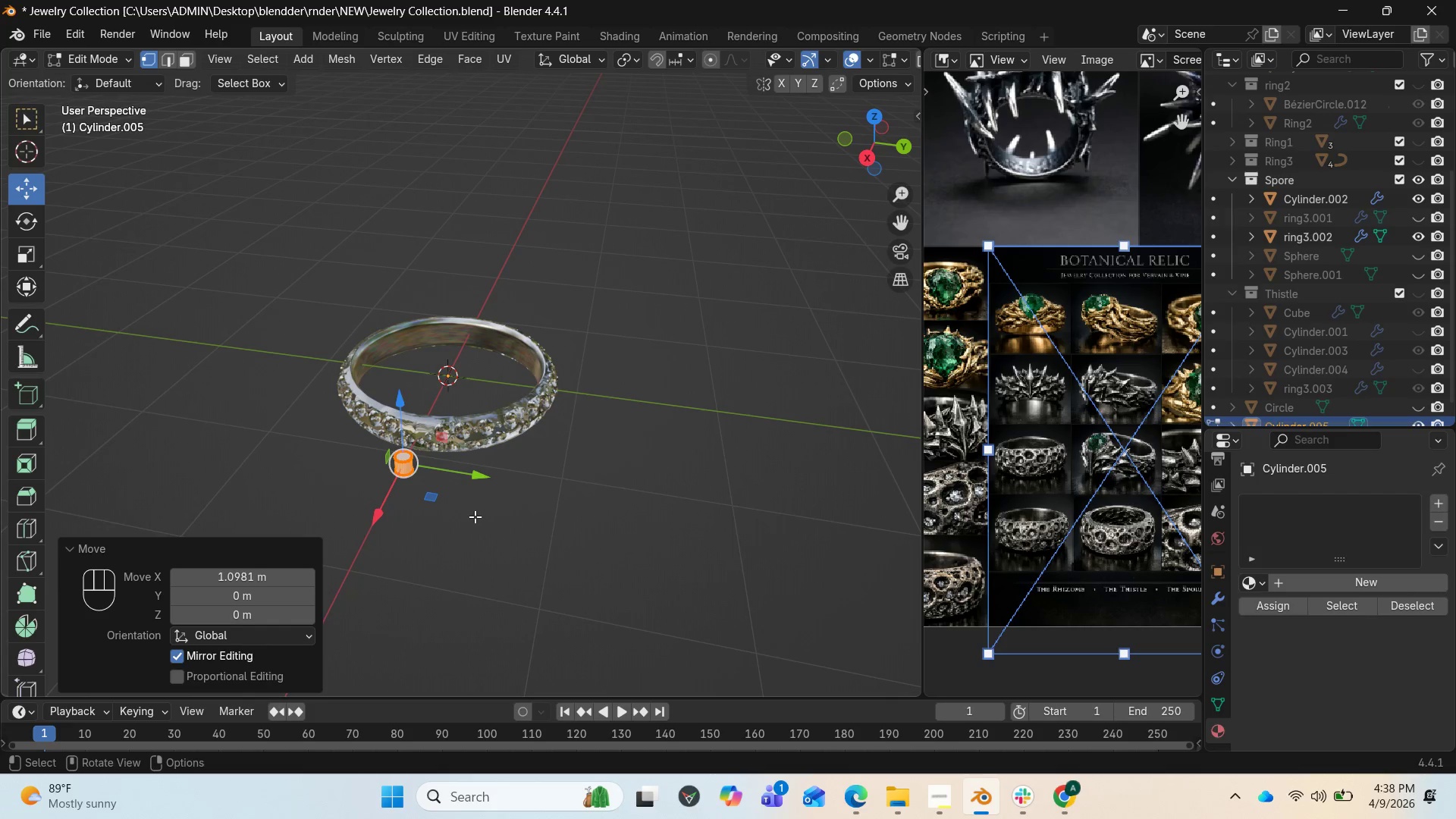 
key(2)
 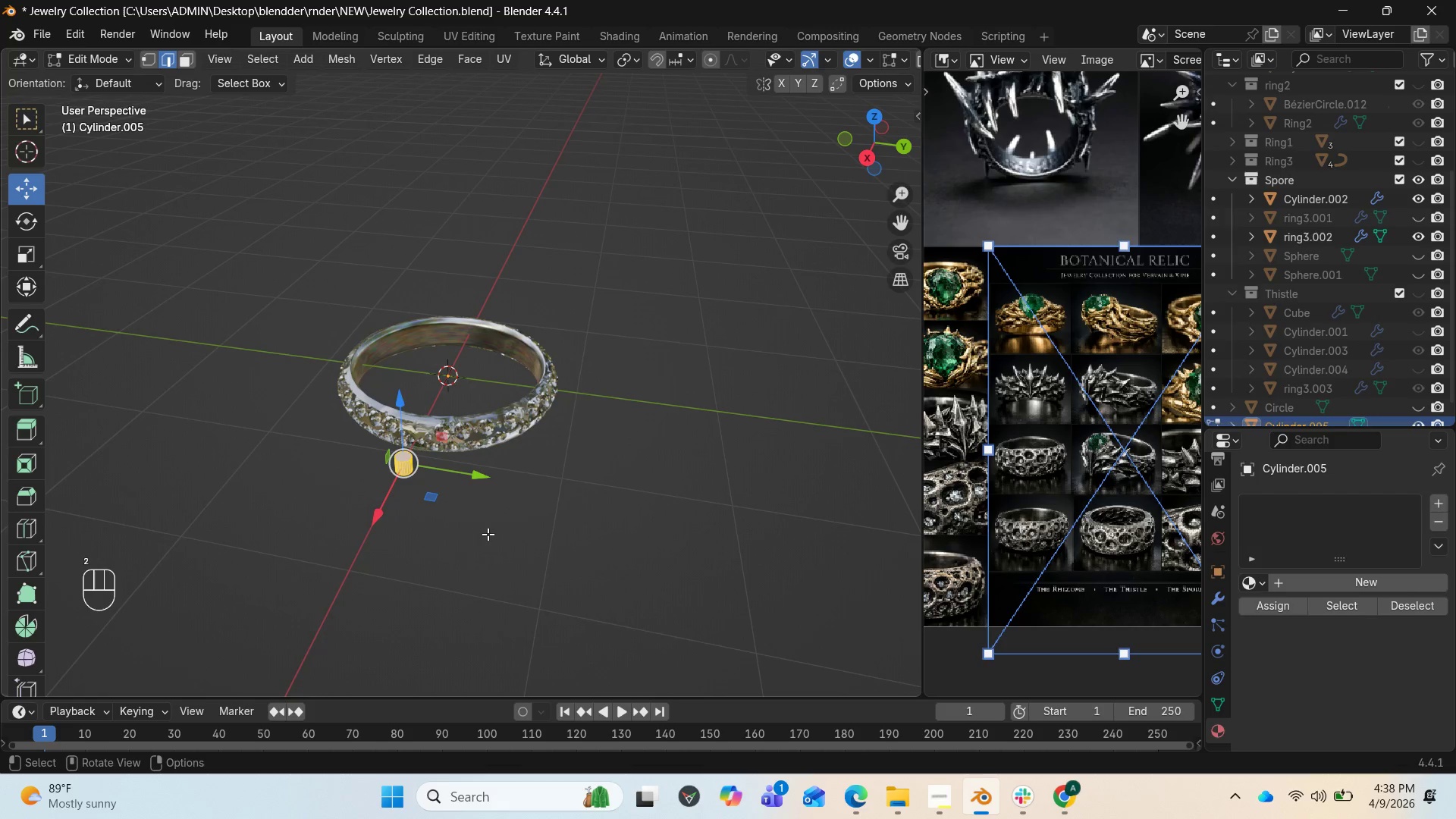 
scroll: coordinate [479, 526], scroll_direction: up, amount: 5.0
 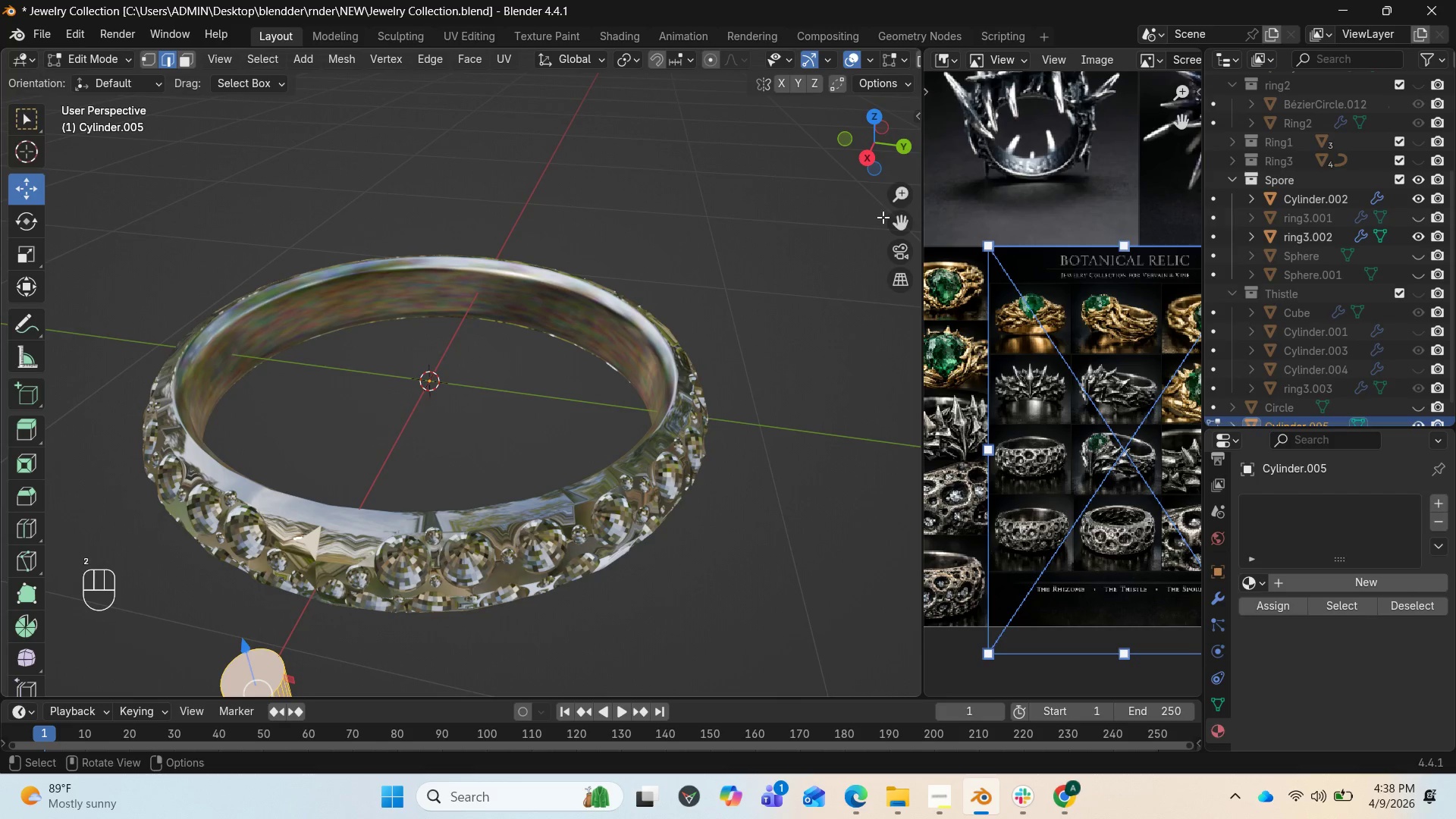 
left_click_drag(start_coordinate=[896, 231], to_coordinate=[13, 678])
 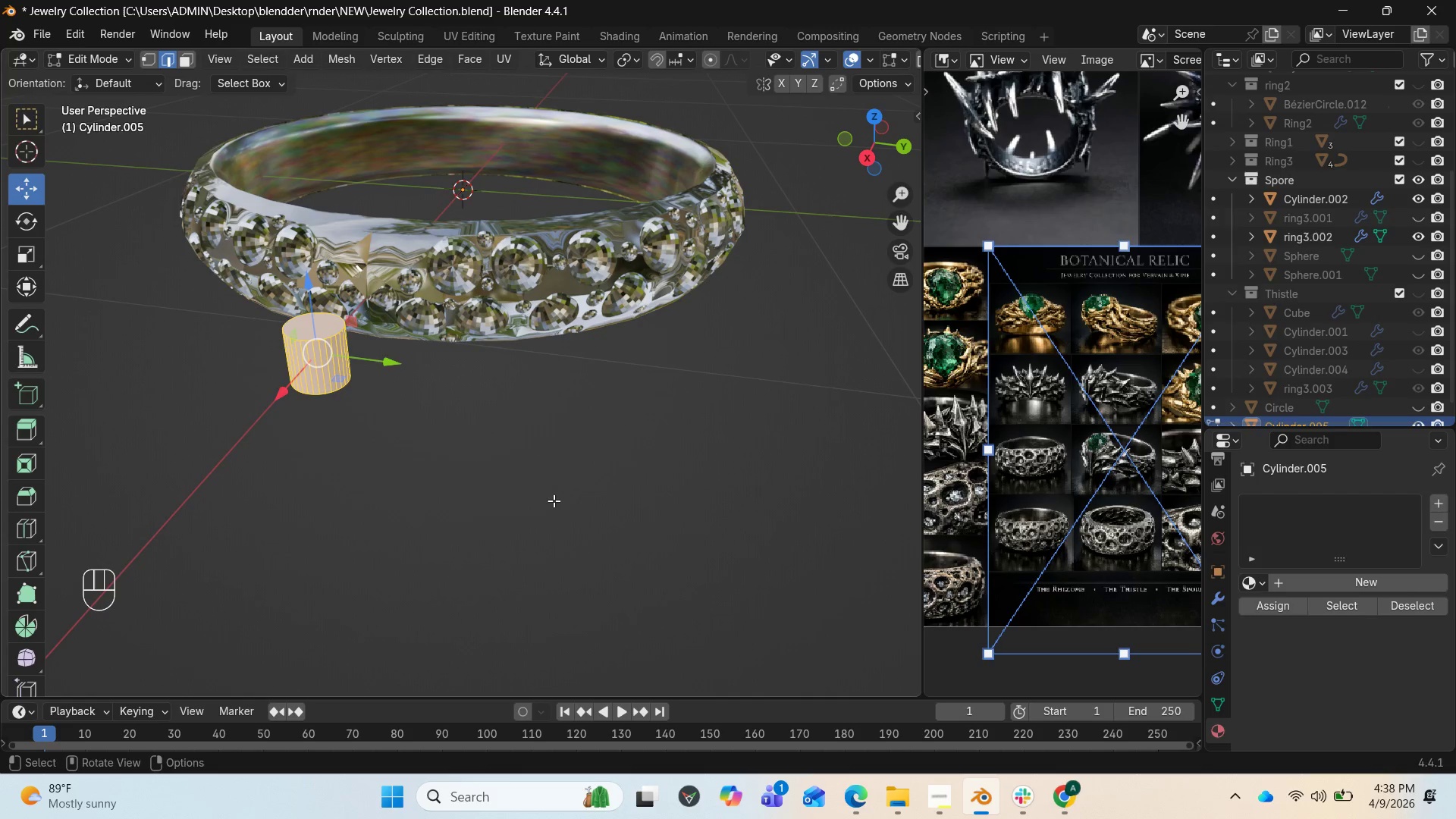 
key(S)
 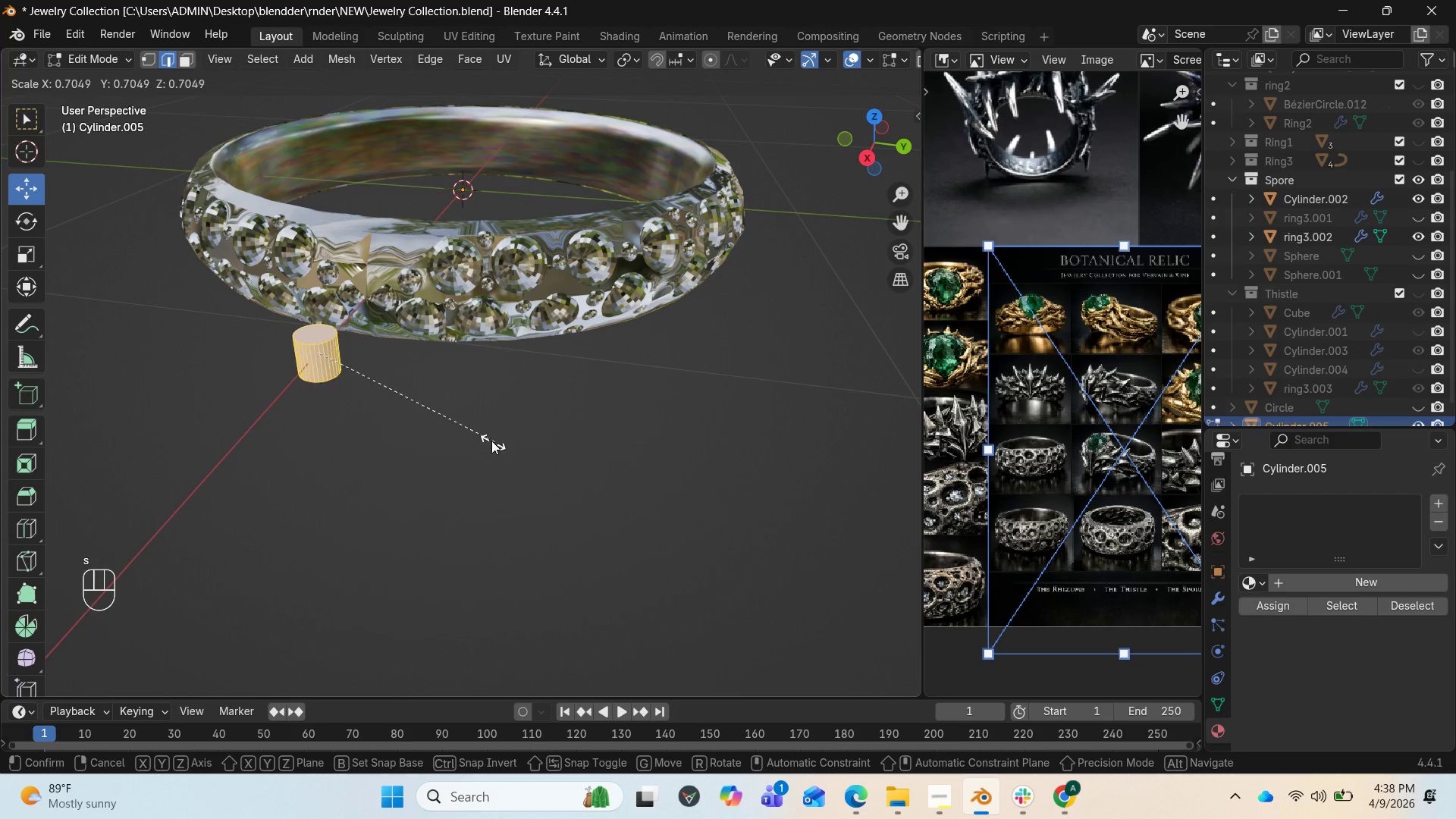 
left_click([475, 435])
 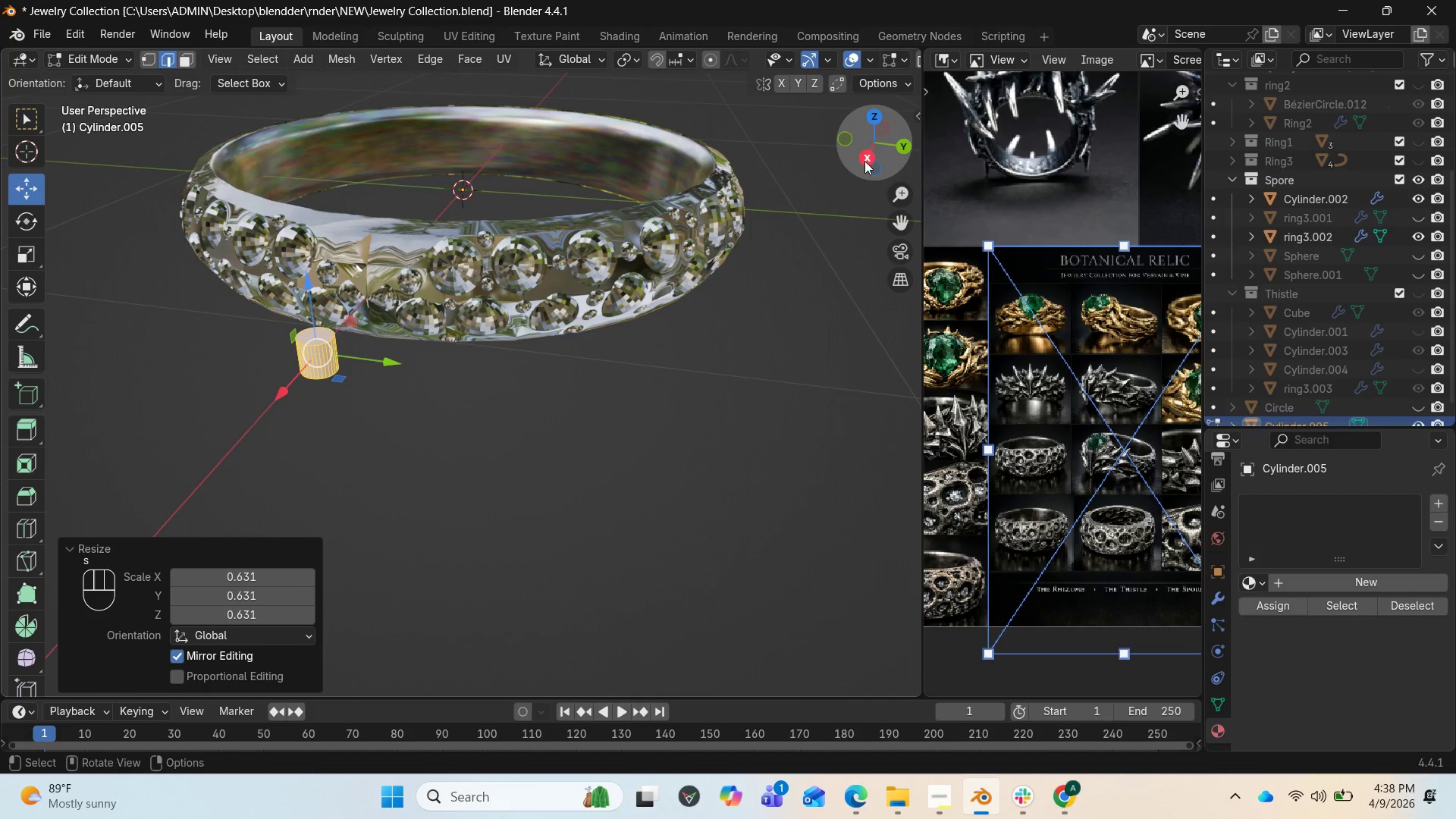 
left_click_drag(start_coordinate=[877, 146], to_coordinate=[66, 126])
 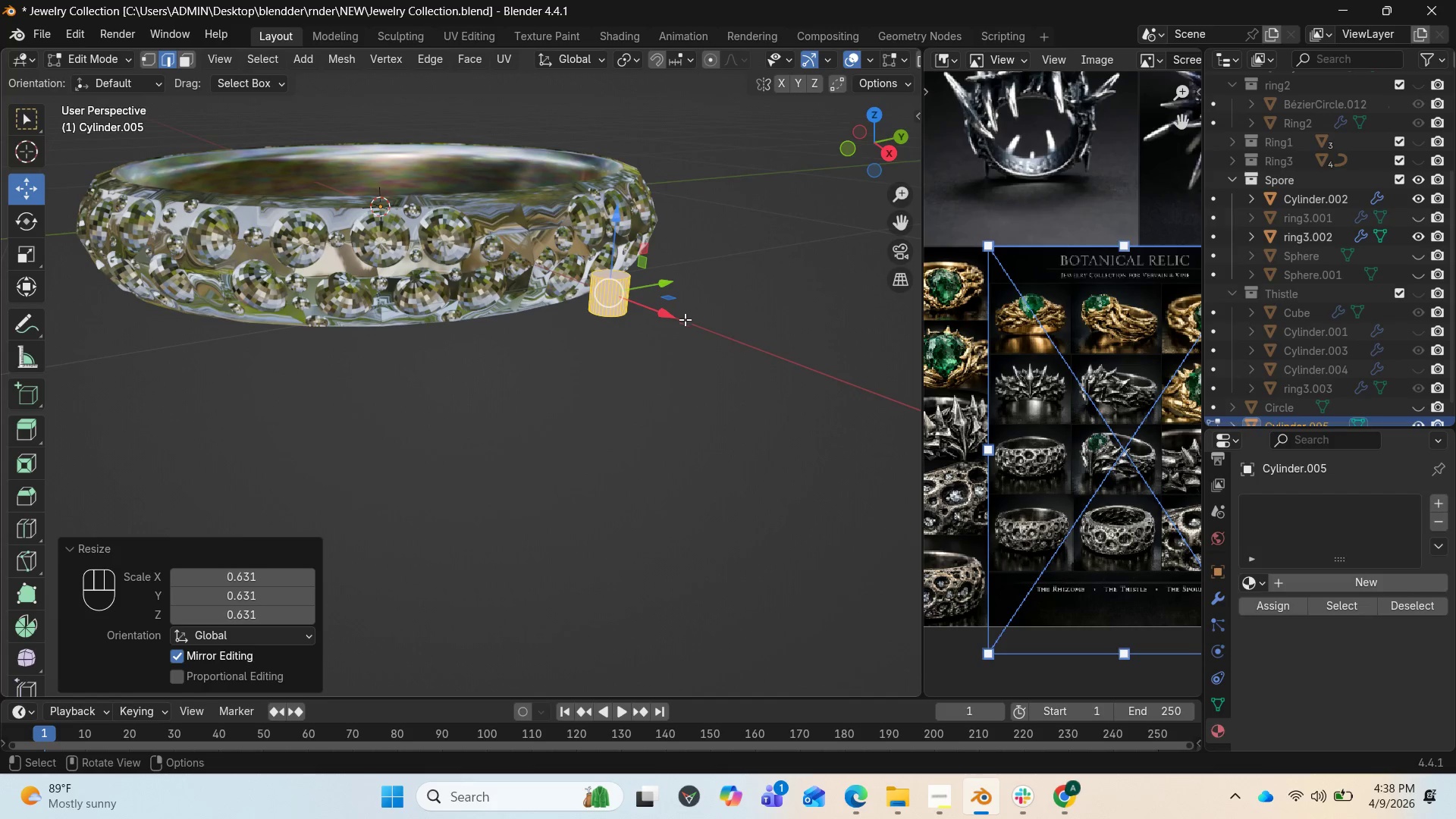 
left_click_drag(start_coordinate=[676, 320], to_coordinate=[633, 302])
 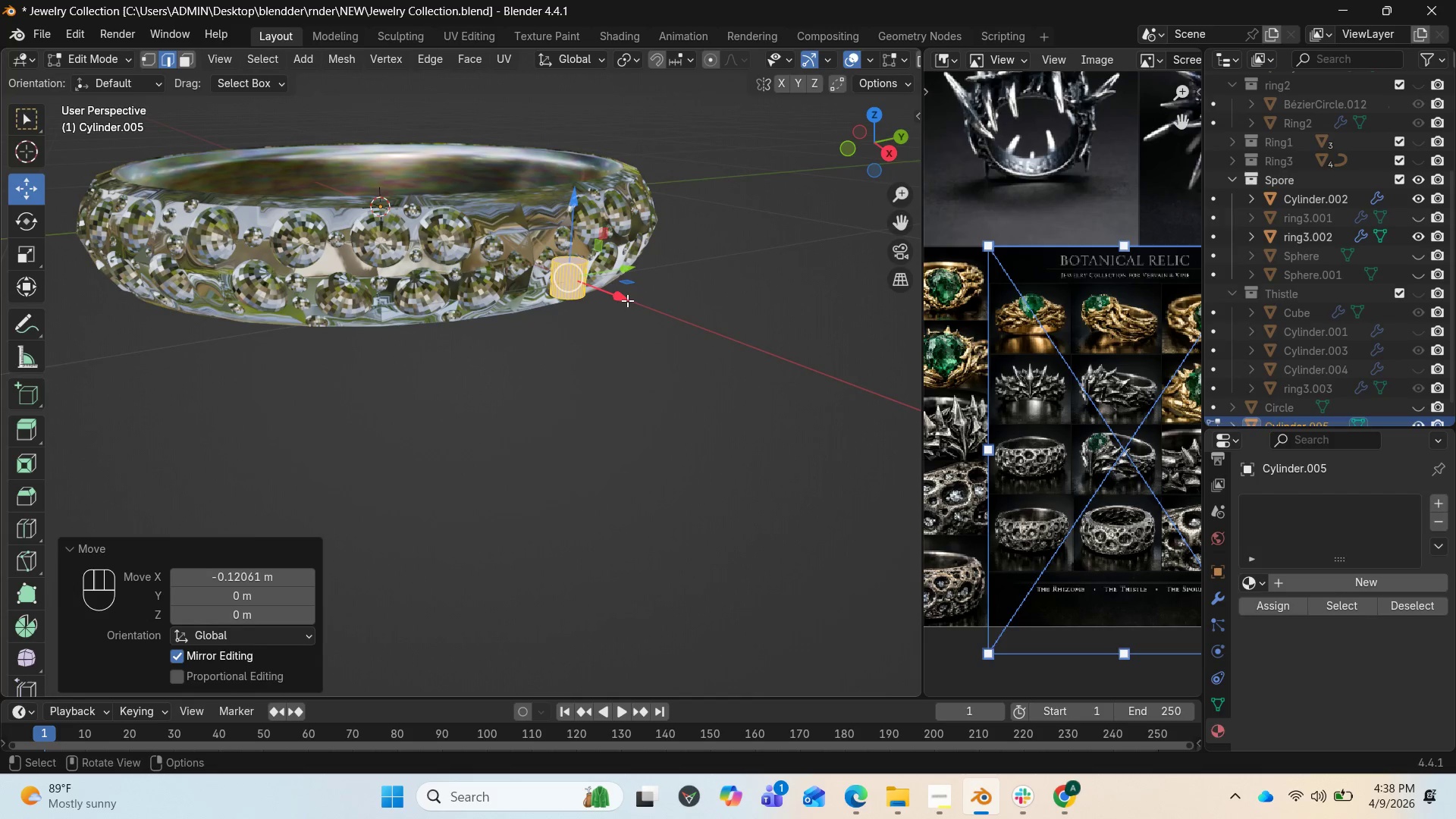 
left_click_drag(start_coordinate=[625, 300], to_coordinate=[661, 349])
 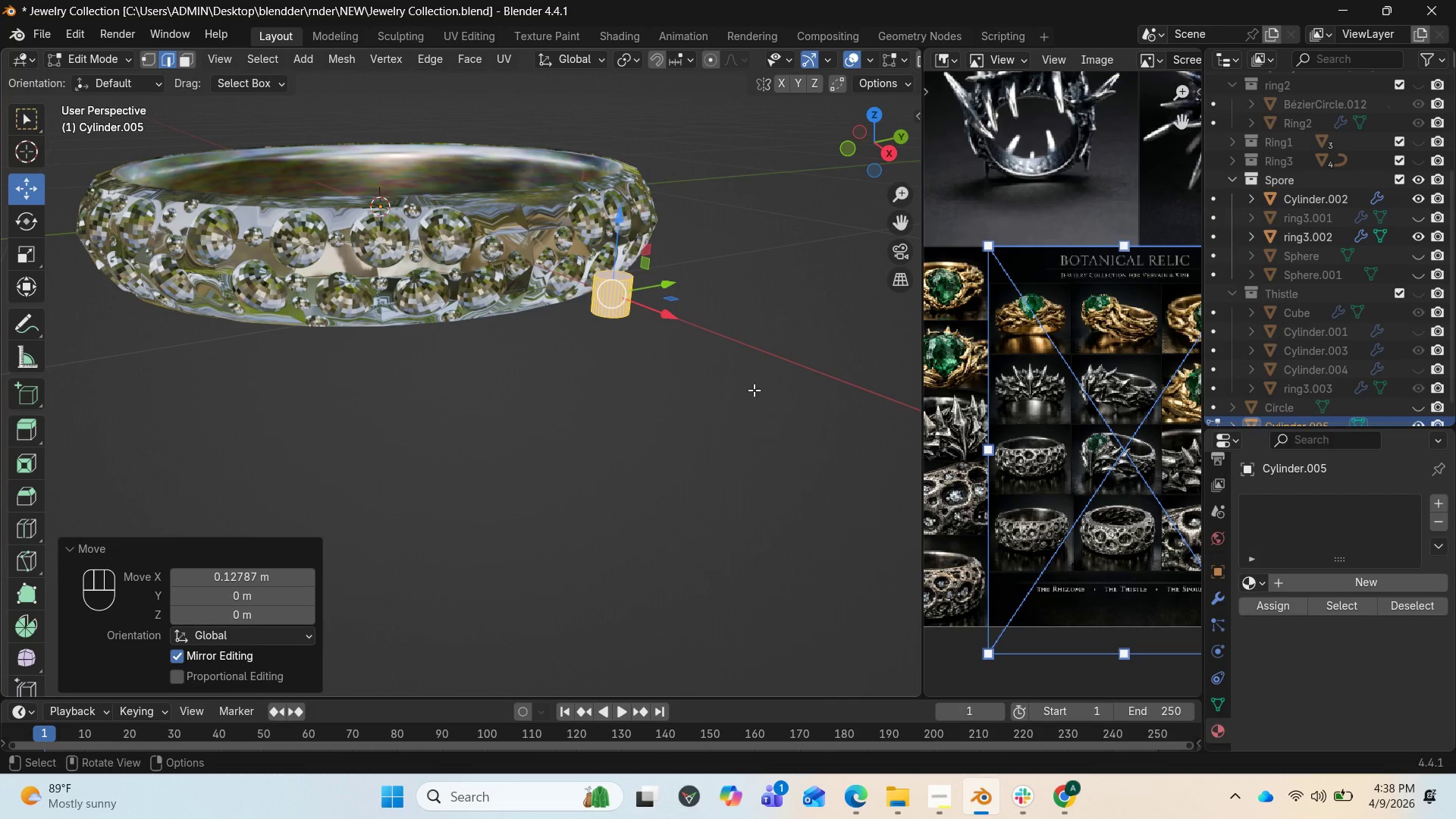 
key(Control+B)
 